 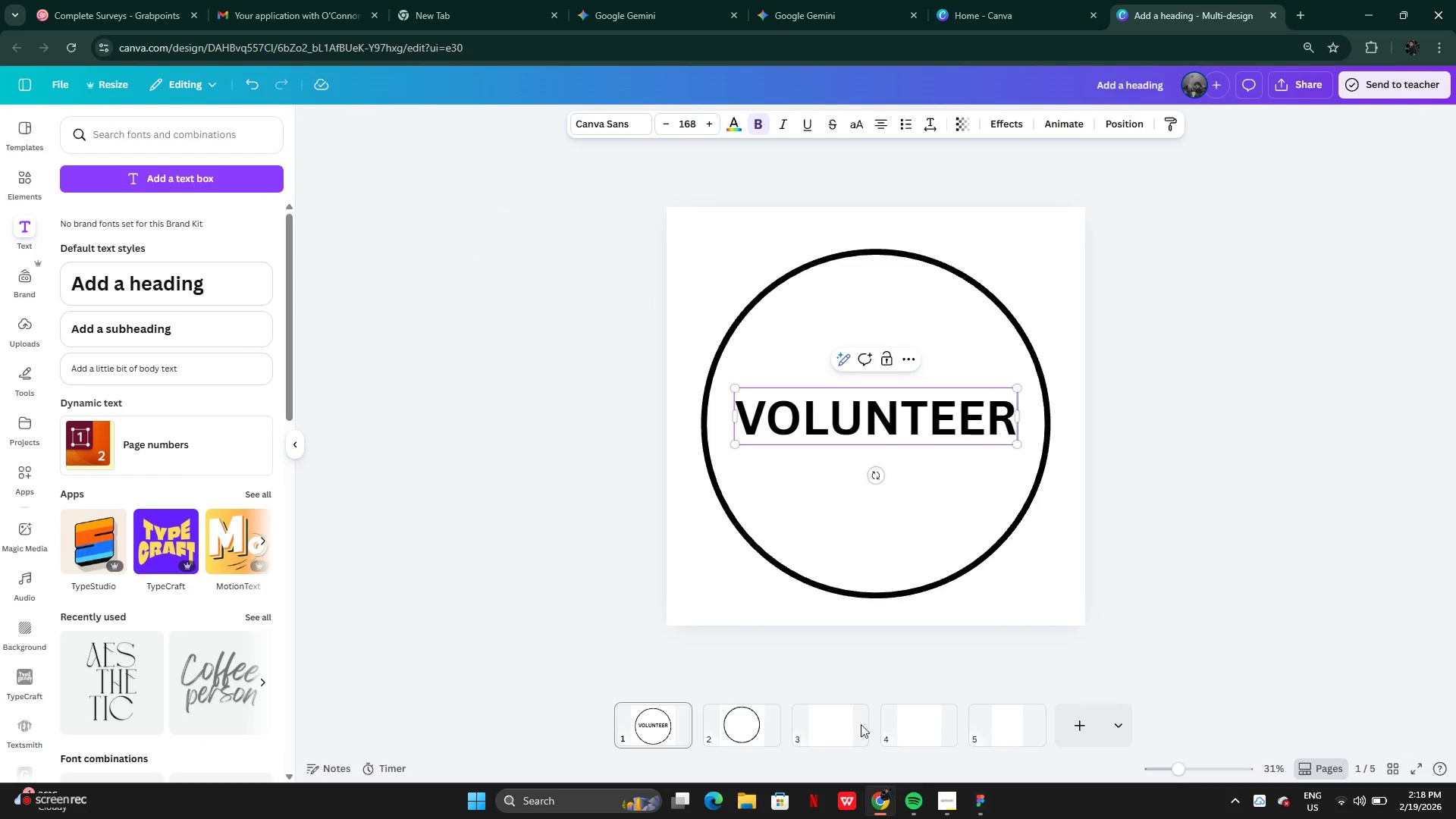 
left_click([1310, 378])
 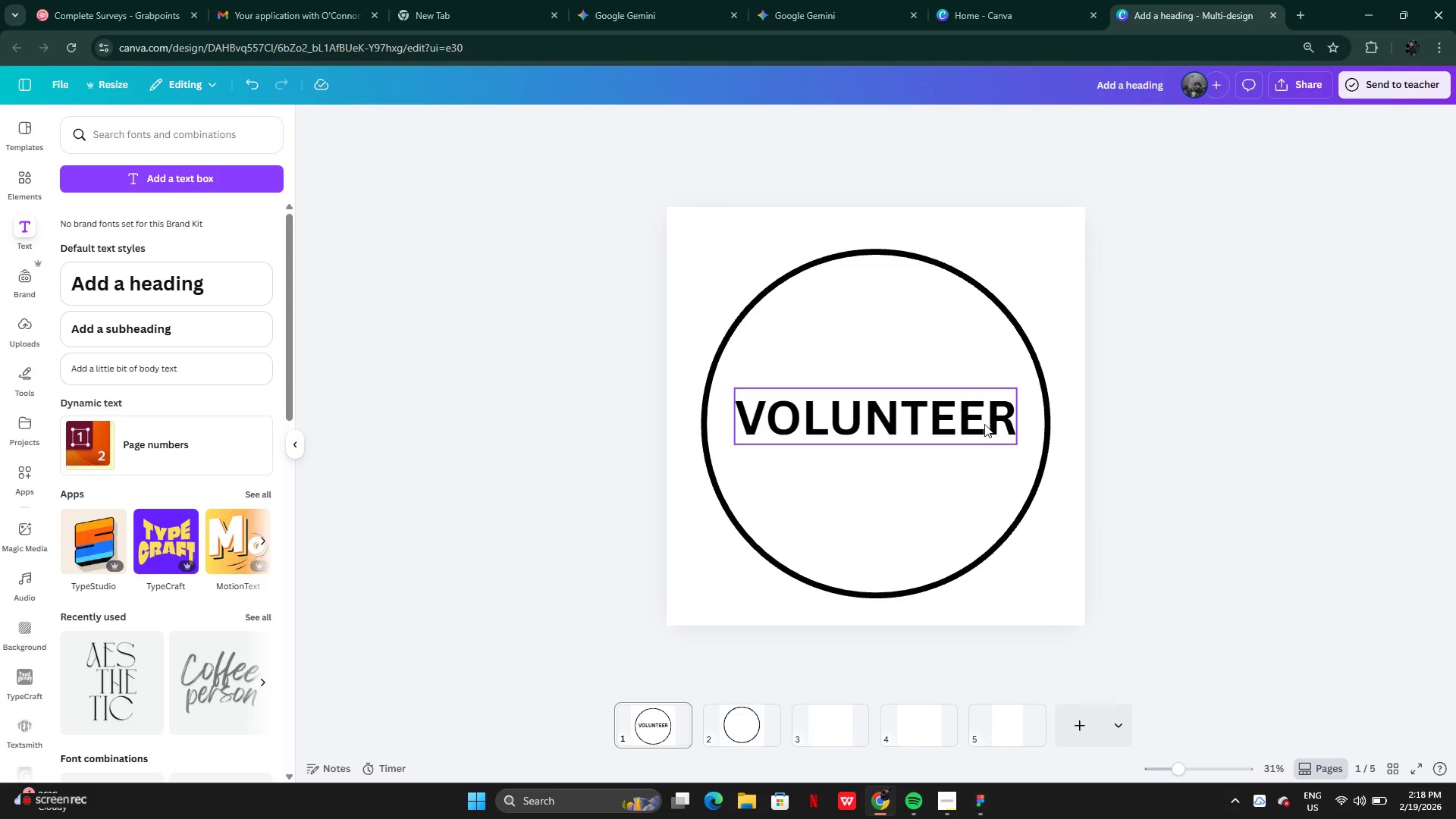 
left_click_drag(start_coordinate=[978, 424], to_coordinate=[977, 431])
 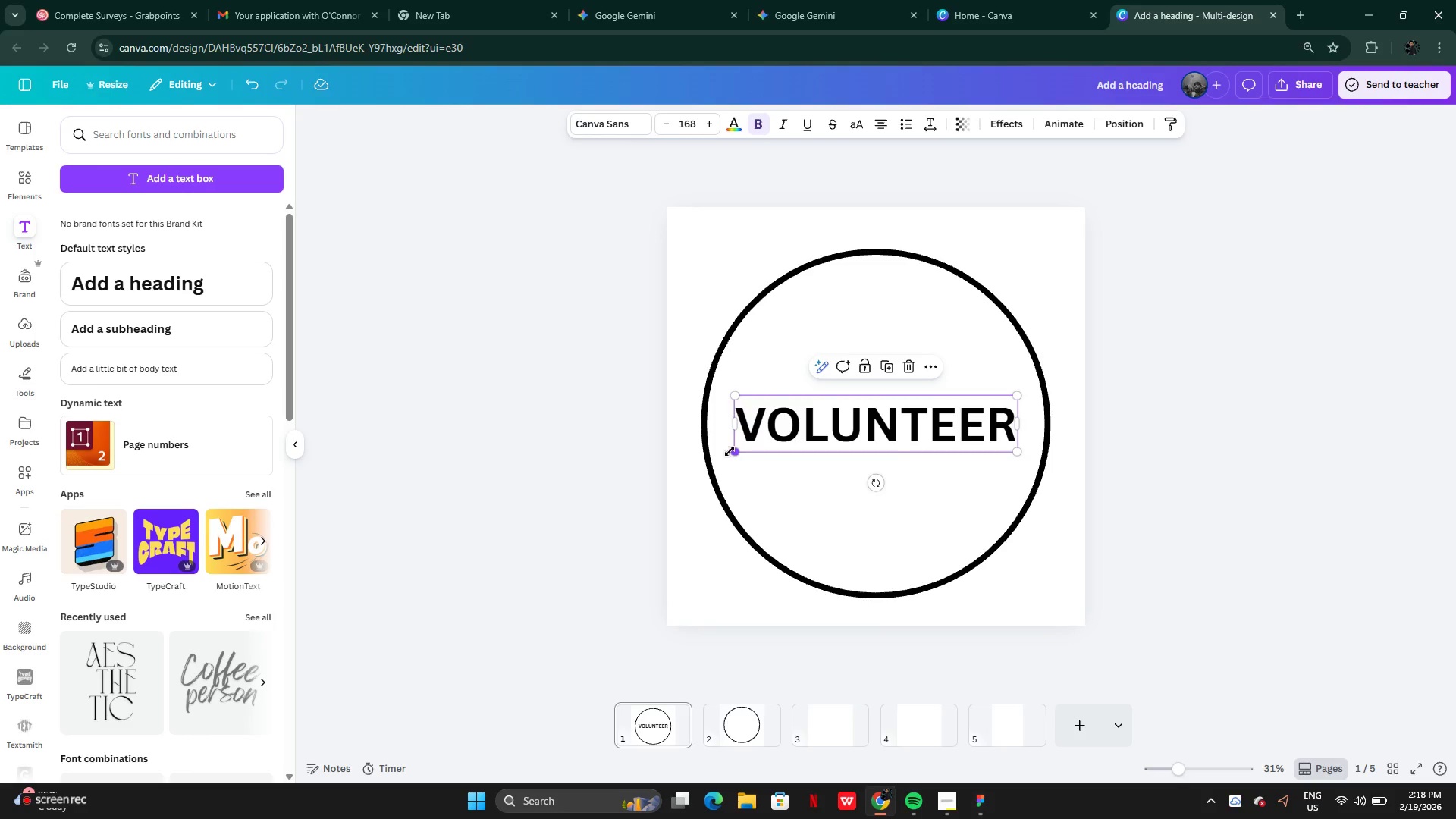 
left_click_drag(start_coordinate=[731, 450], to_coordinate=[710, 467])
 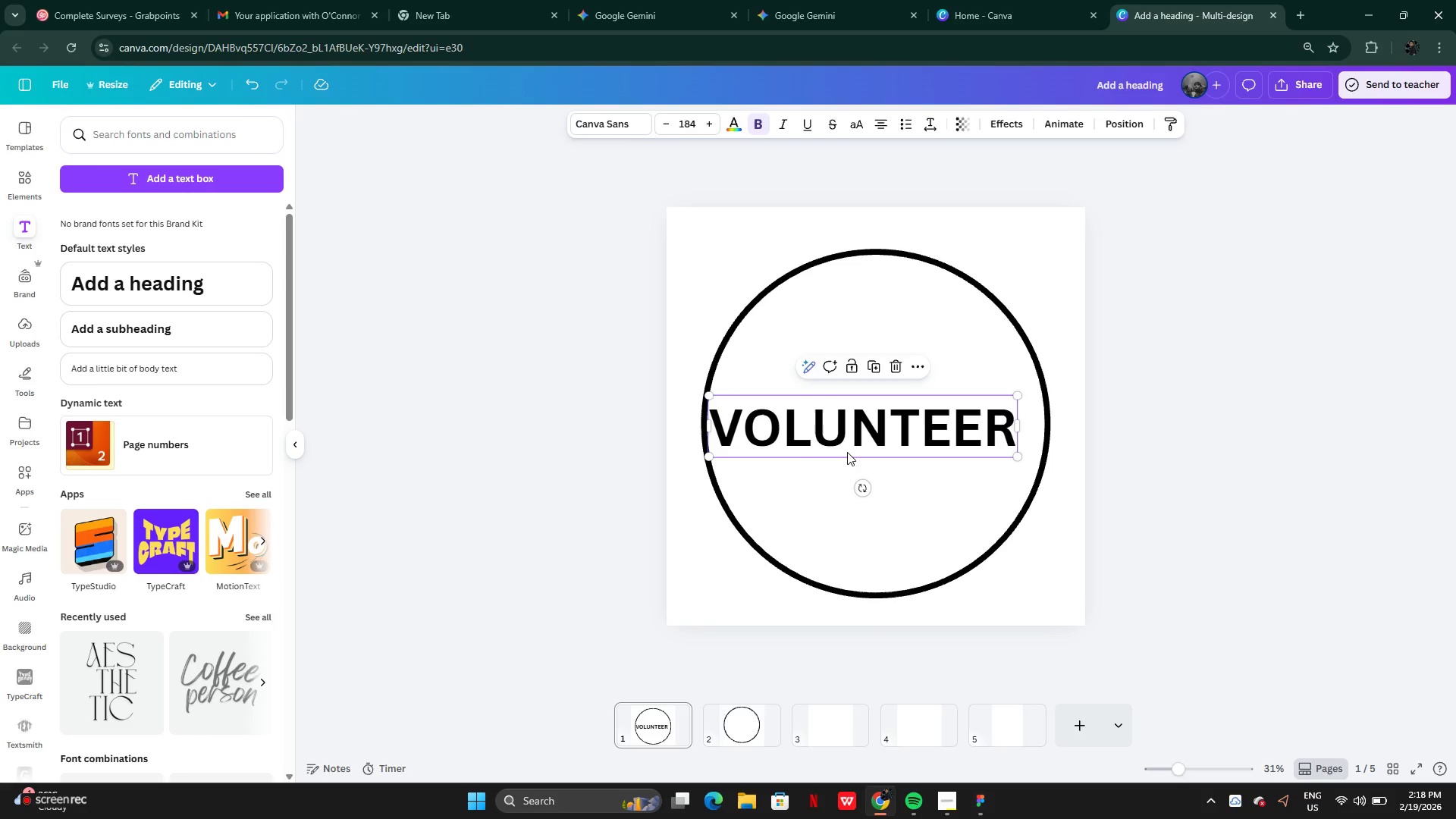 
left_click_drag(start_coordinate=[847, 452], to_coordinate=[864, 452])
 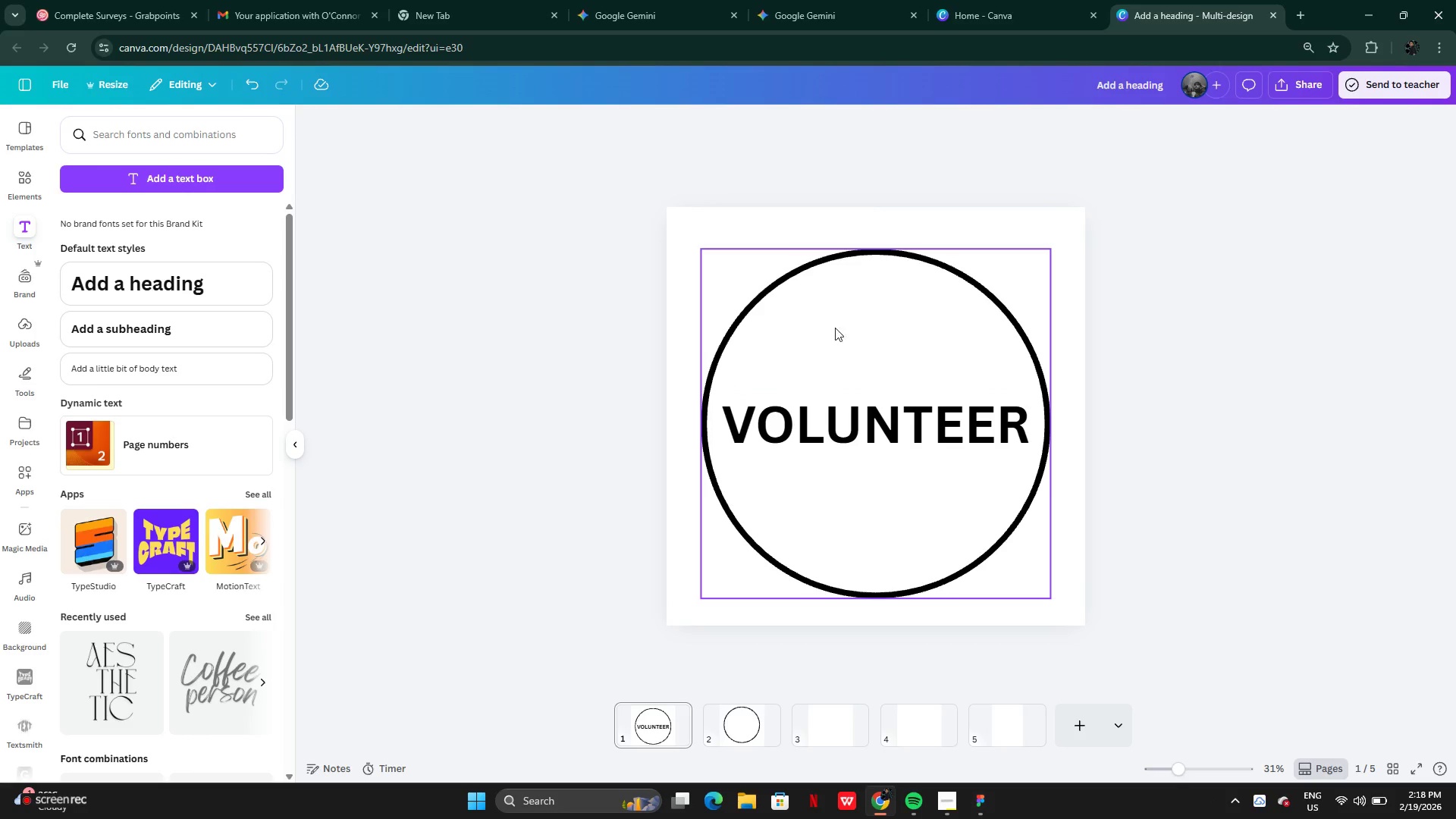 
left_click([733, 284])
 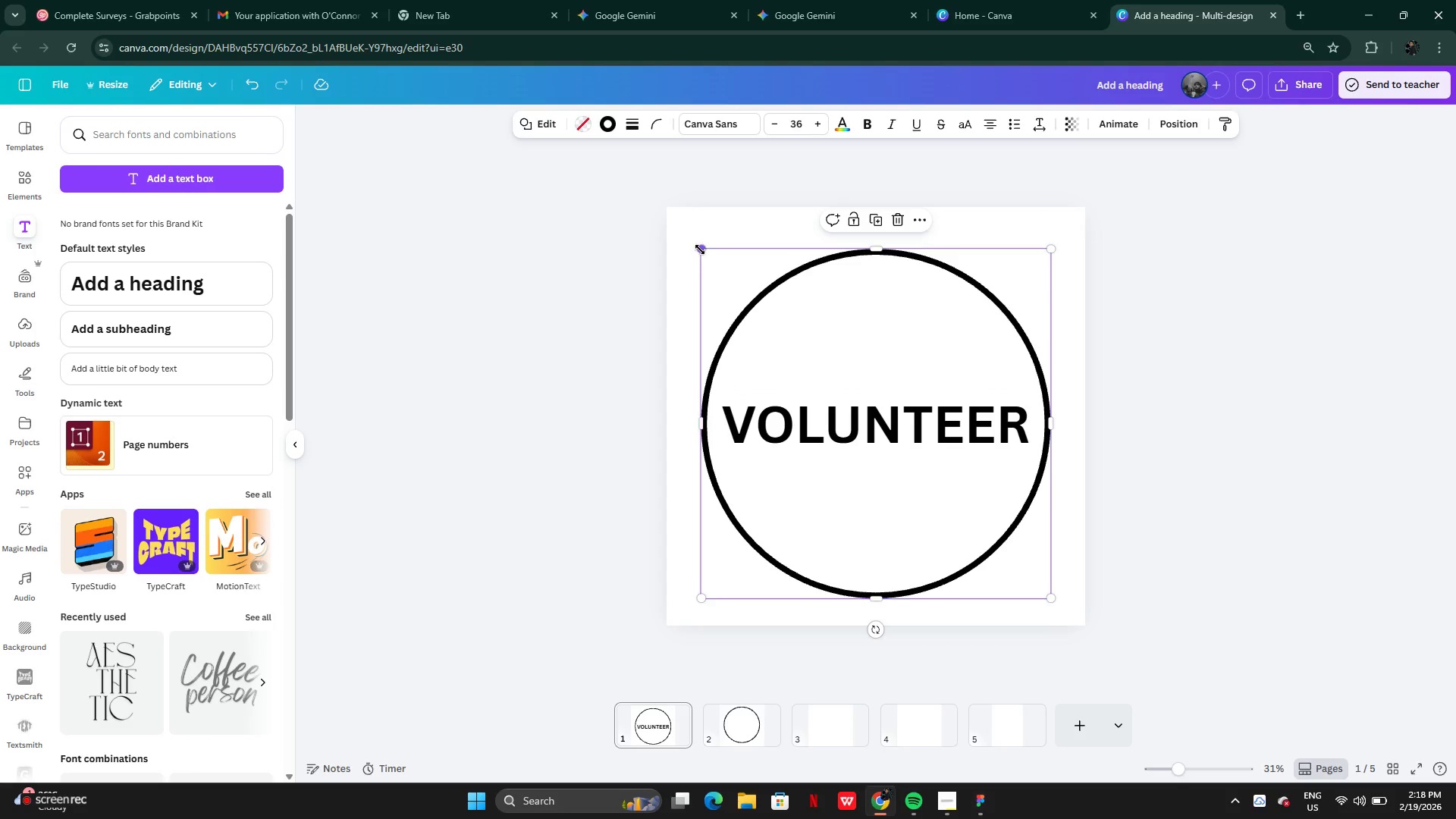 
left_click_drag(start_coordinate=[700, 247], to_coordinate=[650, 234])
 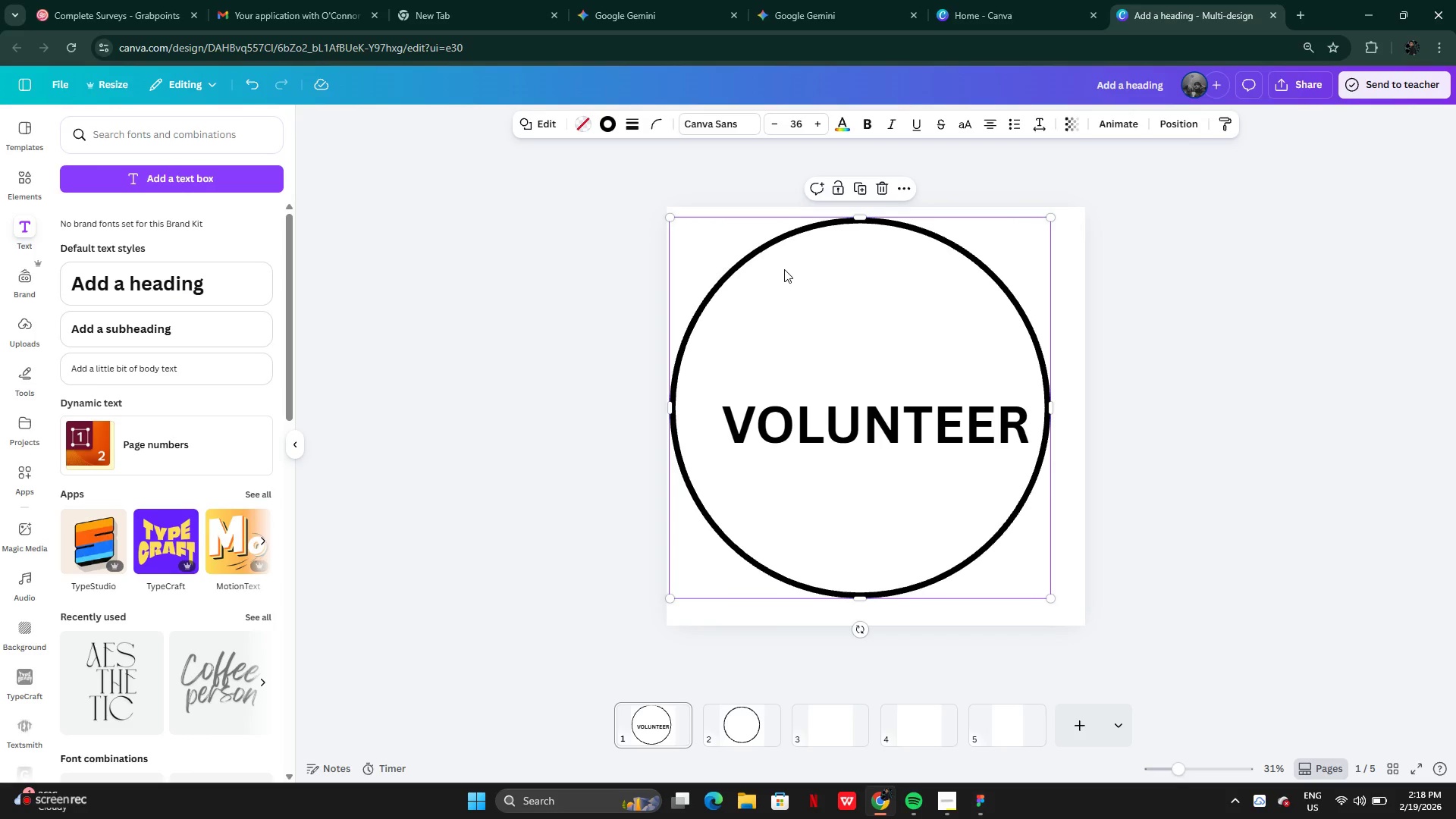 
left_click_drag(start_coordinate=[784, 269], to_coordinate=[799, 275])
 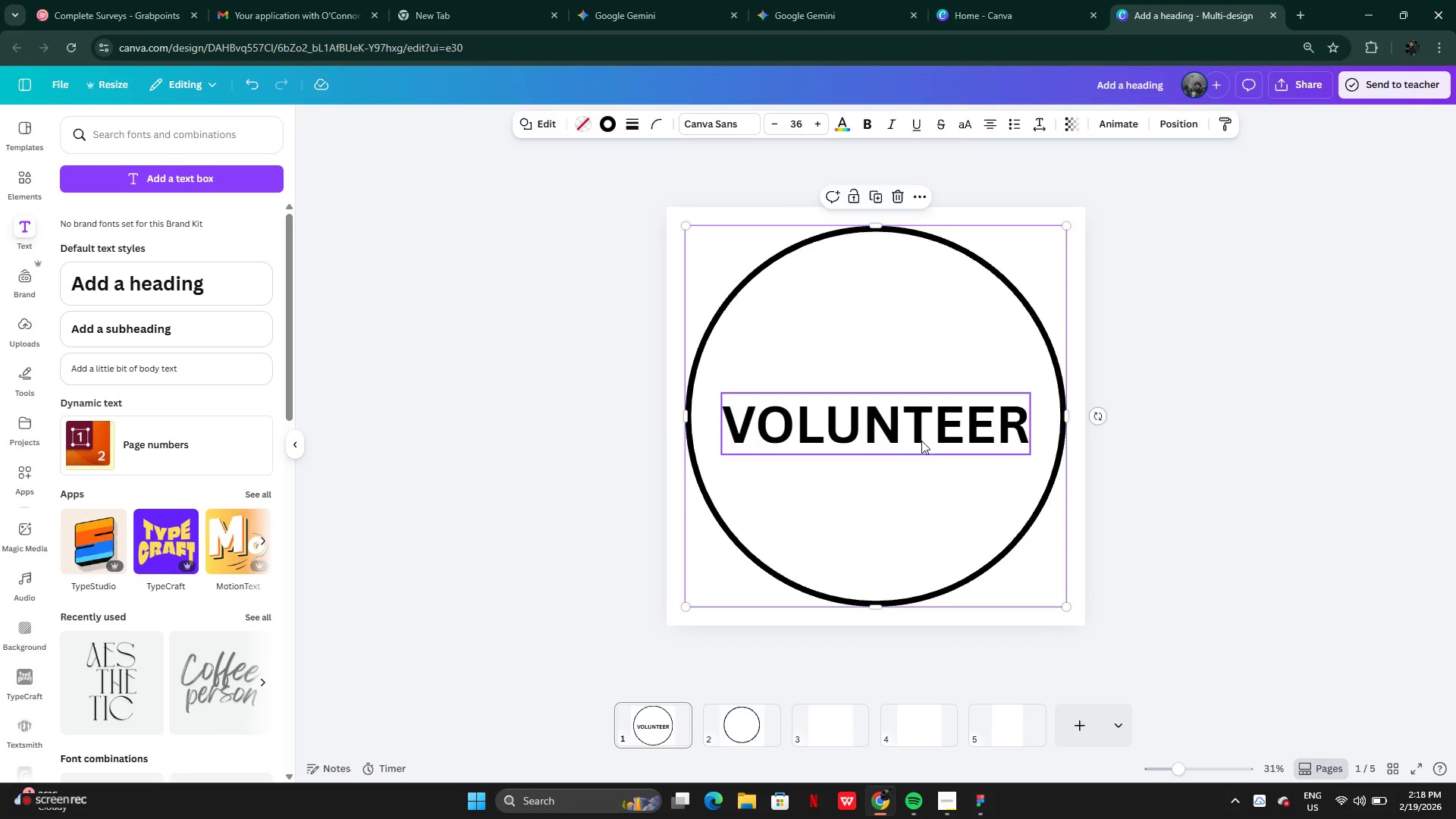 
left_click([921, 441])
 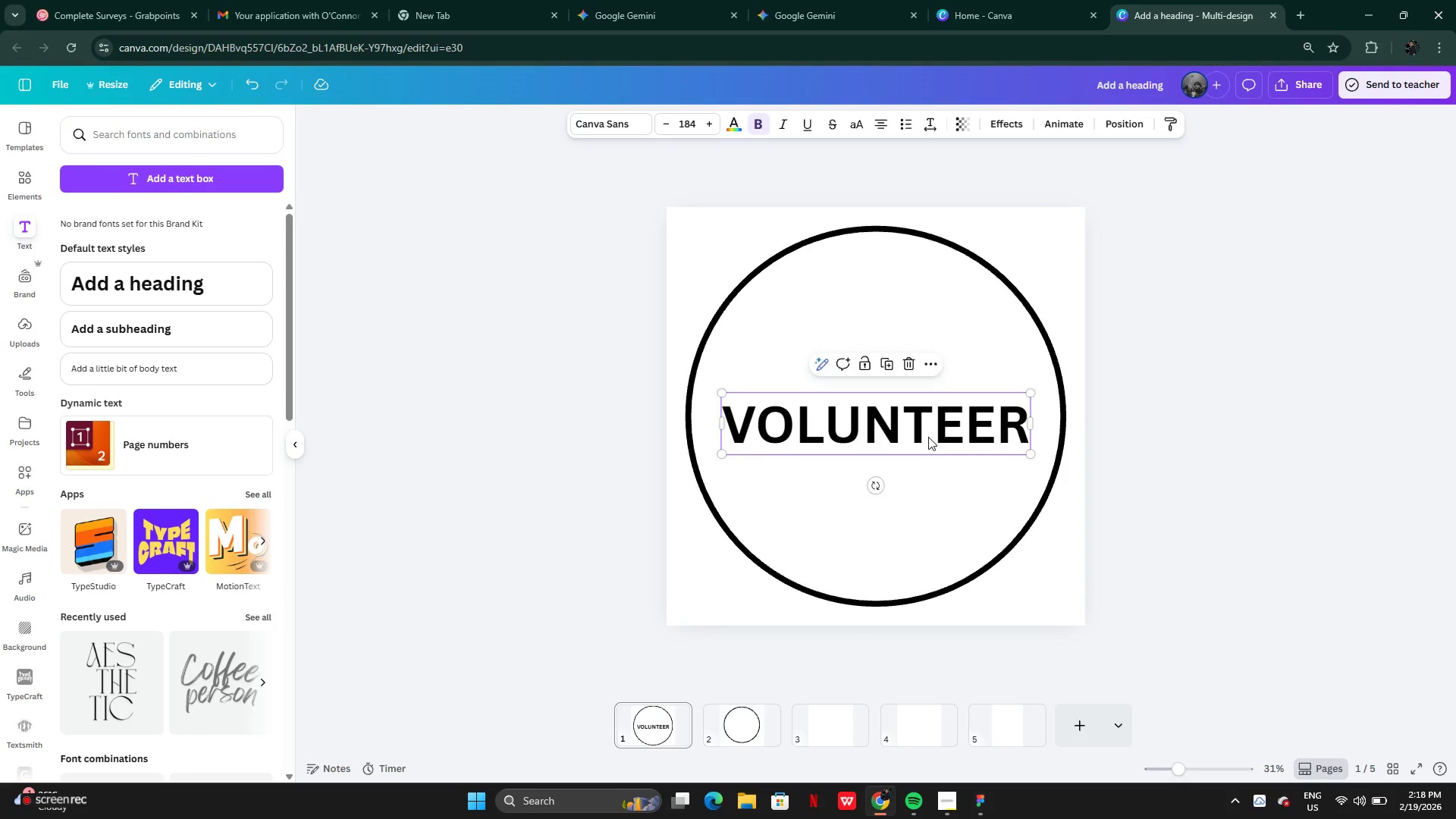 
left_click_drag(start_coordinate=[928, 437], to_coordinate=[924, 422])
 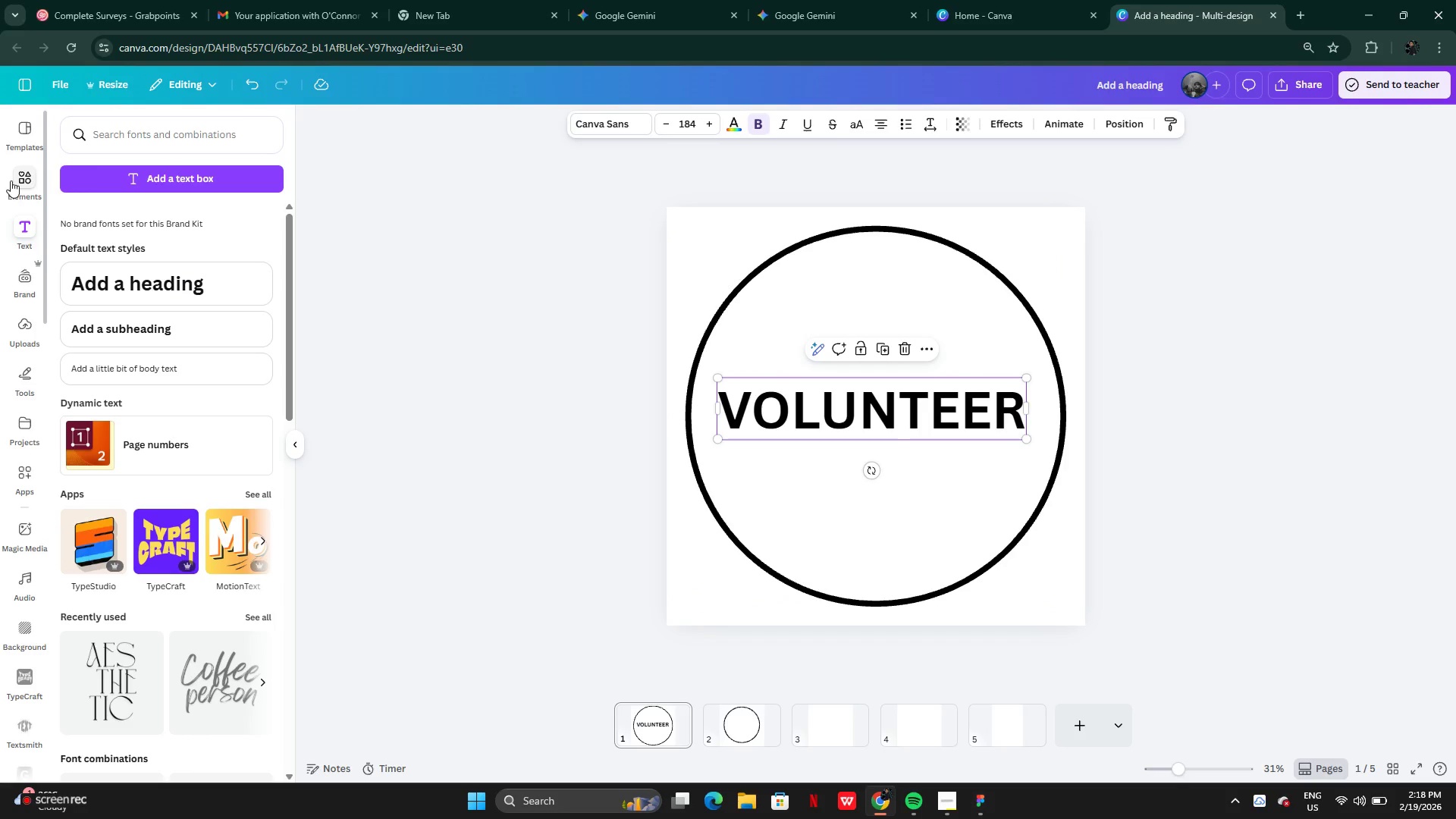 
left_click([14, 179])
 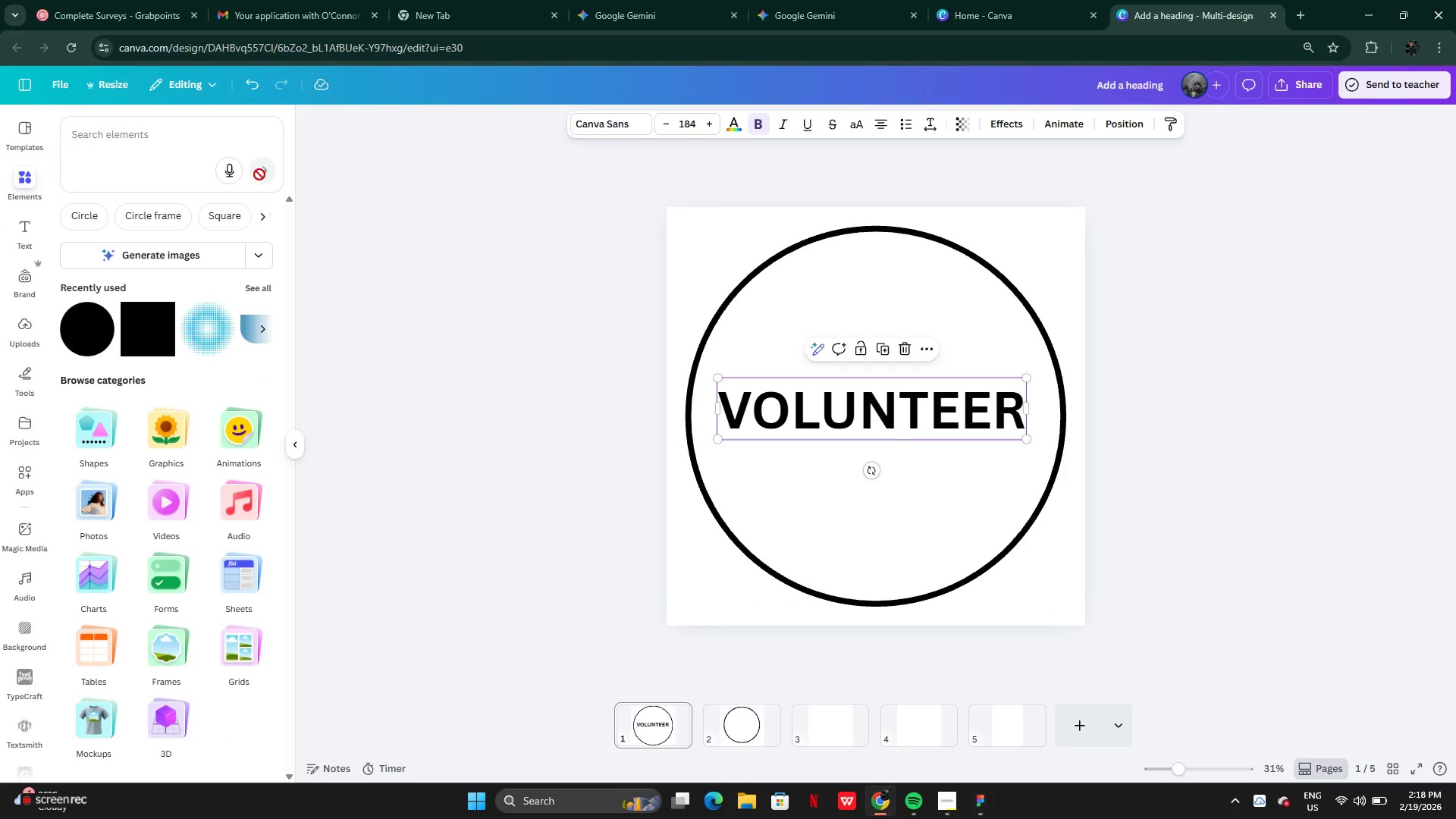 
left_click([166, 136])
 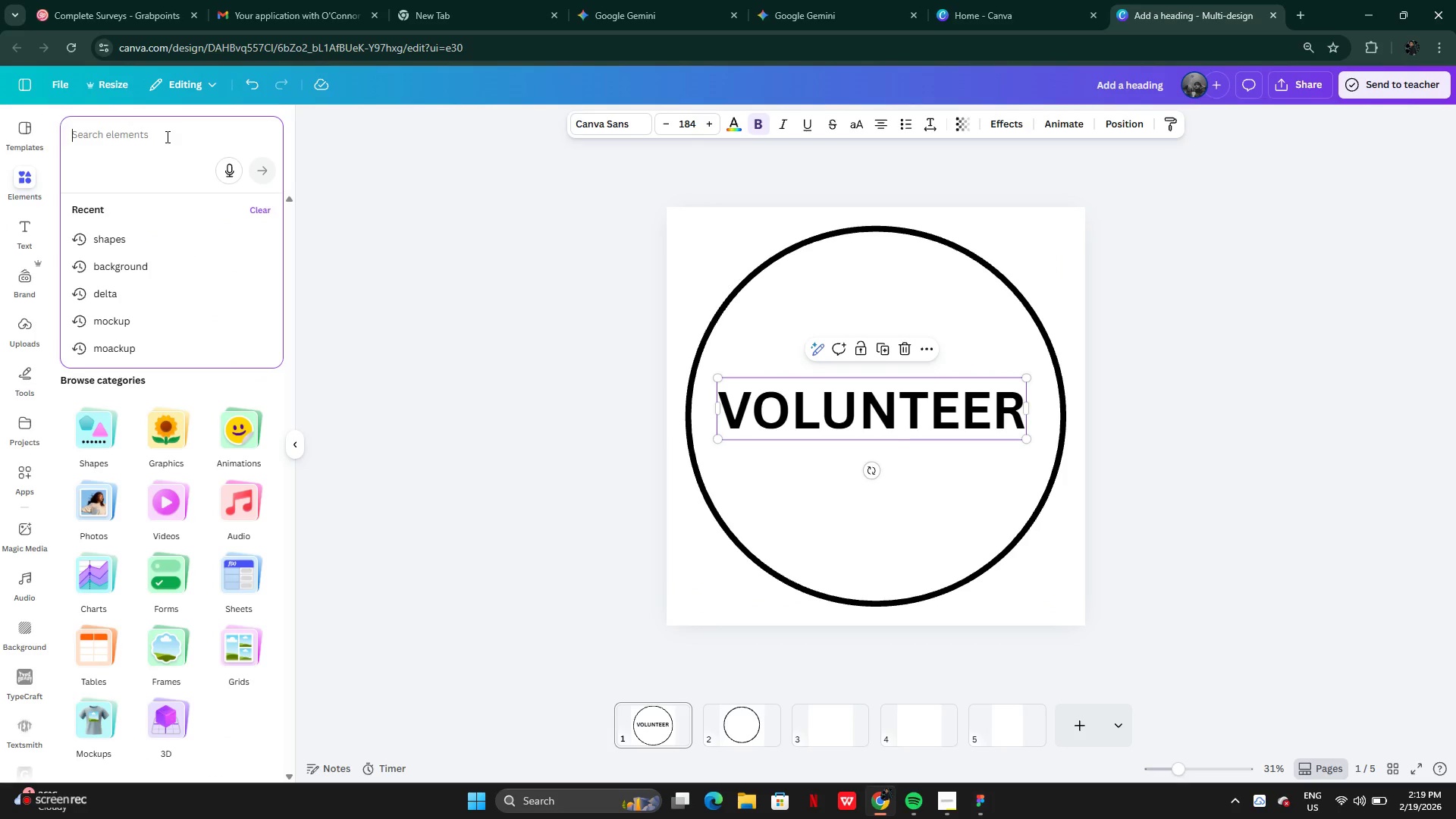 
type(BP)
key(Backspace)
type(OOT)
 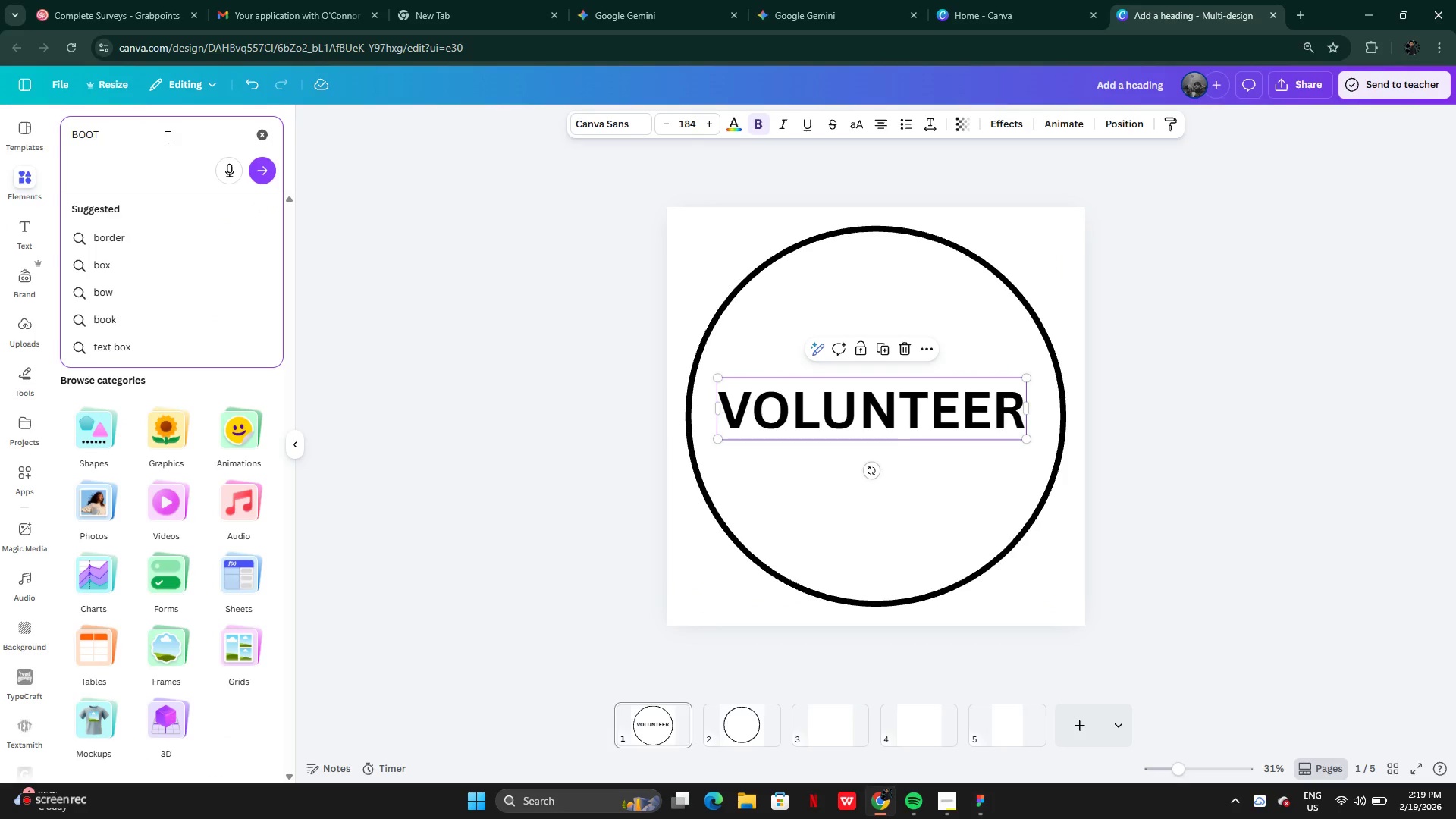 
key(Enter)
 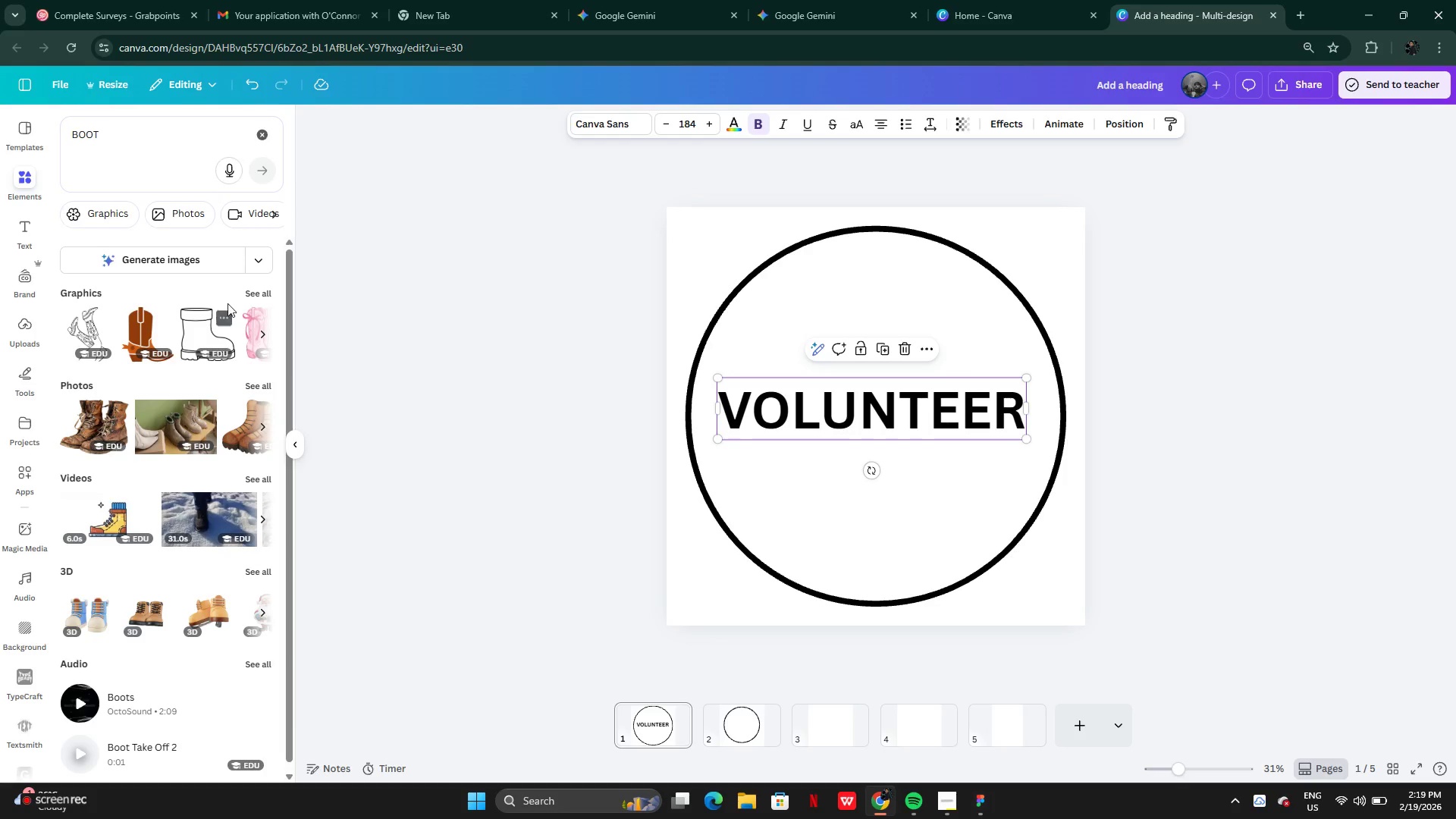 
left_click([253, 286])
 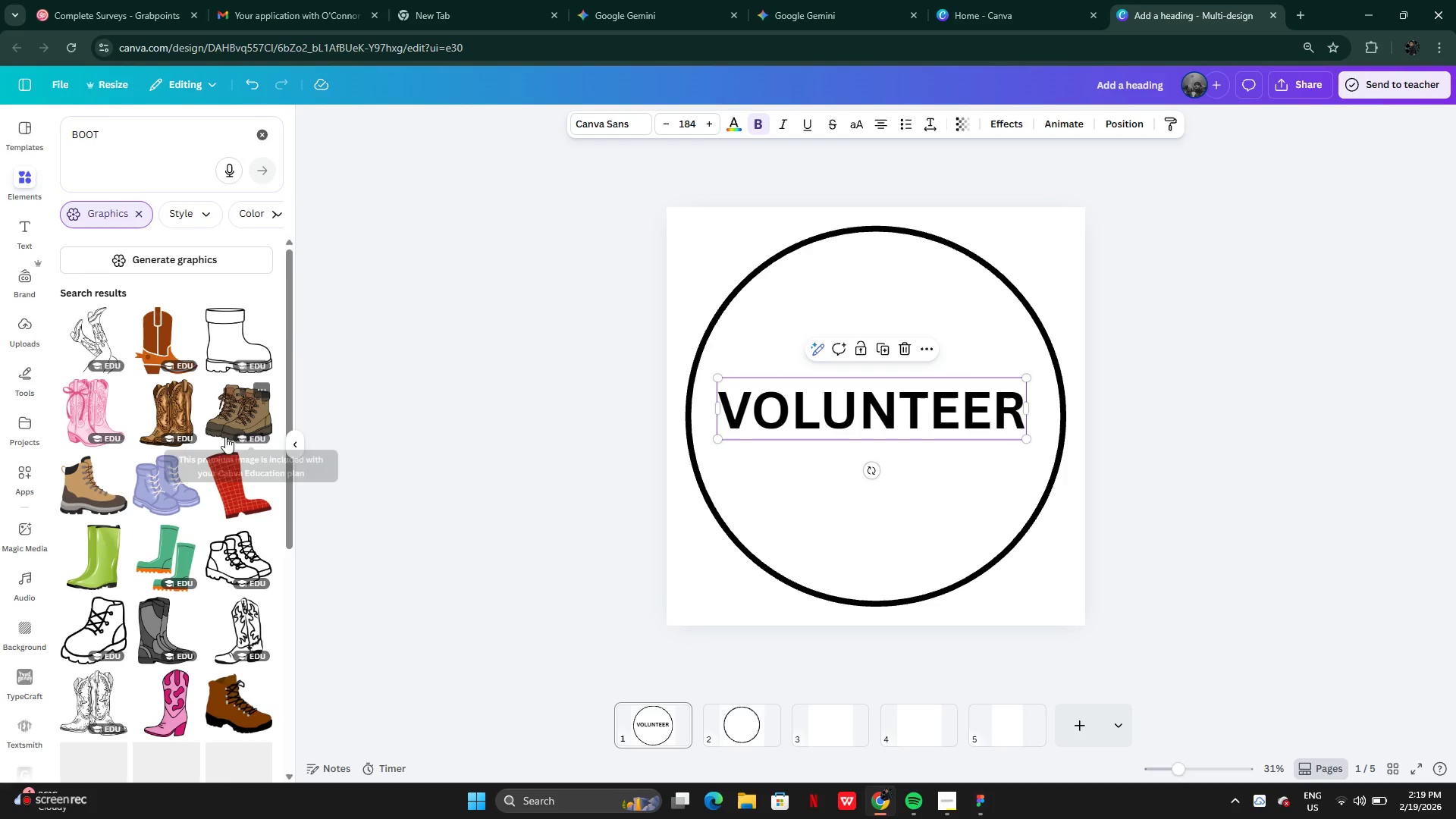 
scroll: coordinate [190, 526], scroll_direction: down, amount: 18.0
 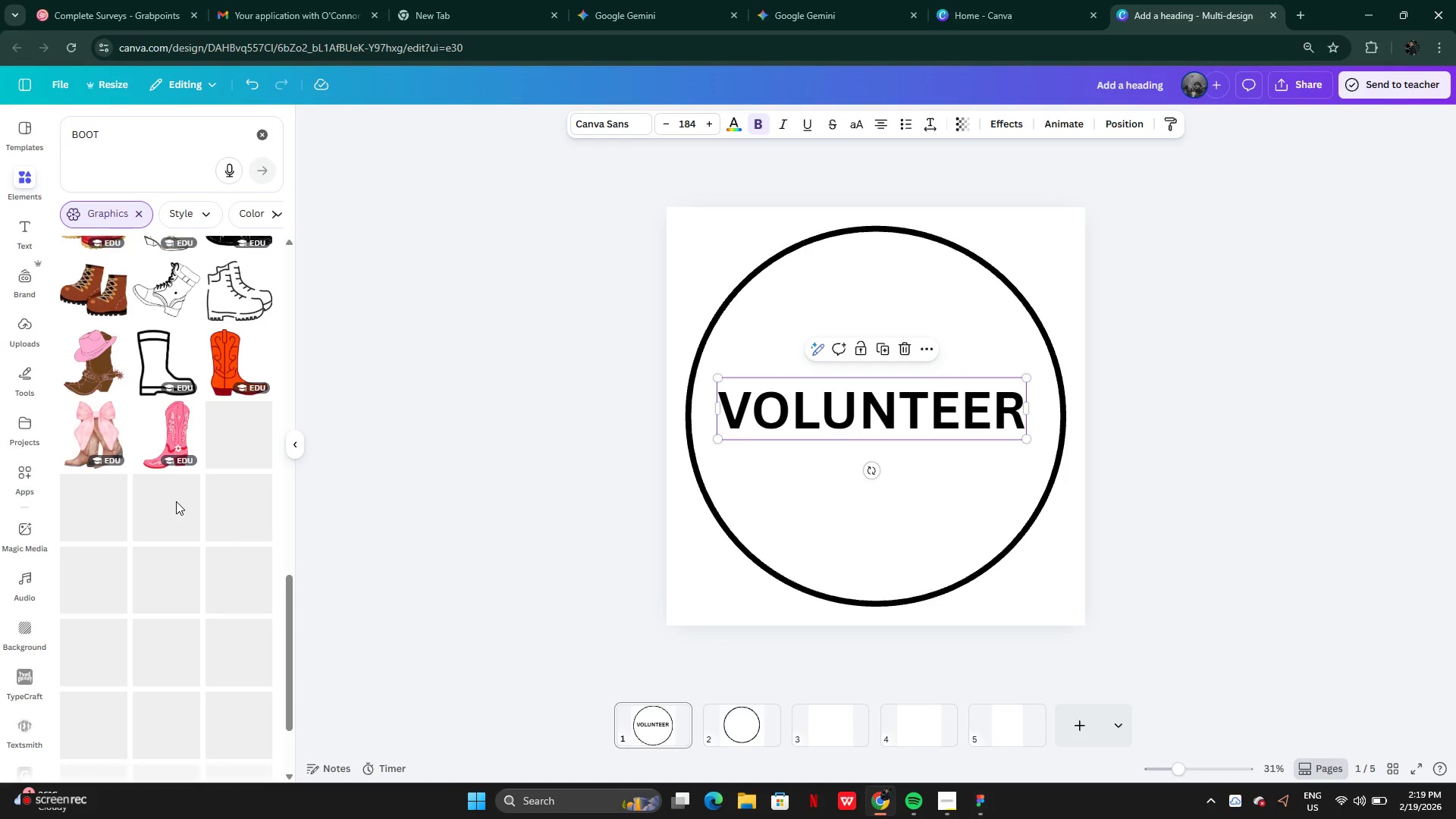 
scroll: coordinate [126, 526], scroll_direction: down, amount: 4.0
 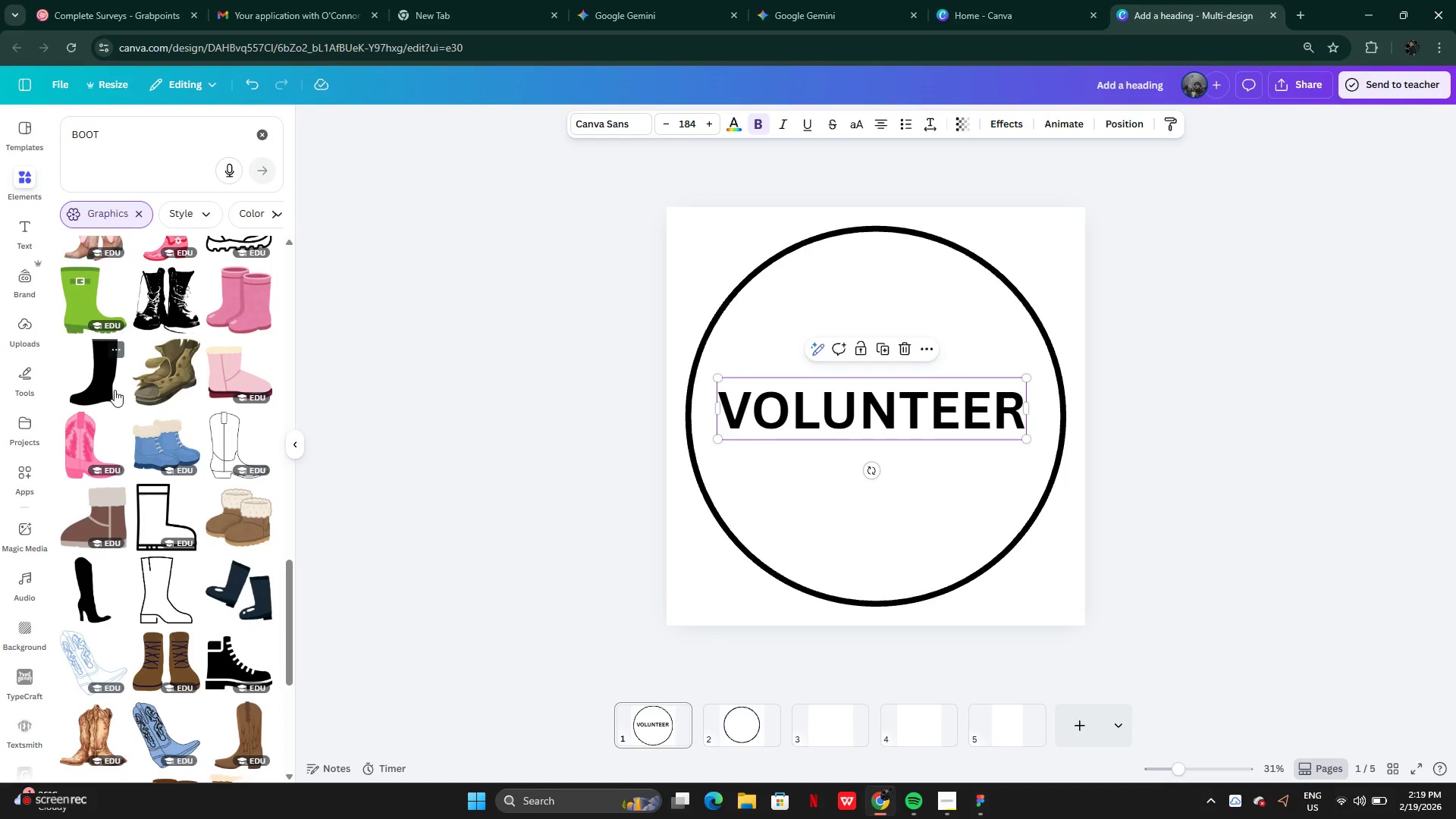 
left_click([101, 377])
 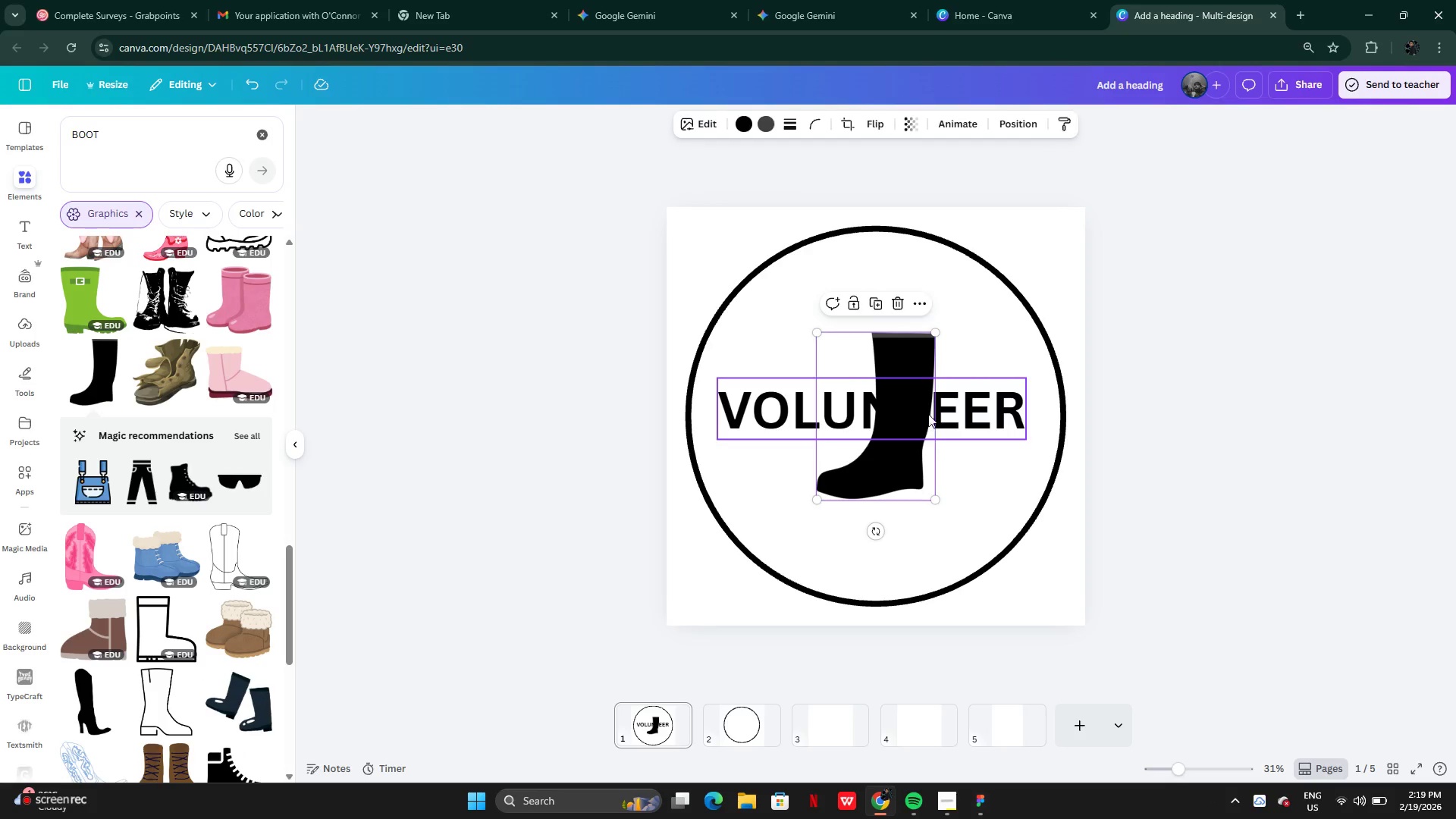 
left_click_drag(start_coordinate=[896, 403], to_coordinate=[913, 406])
 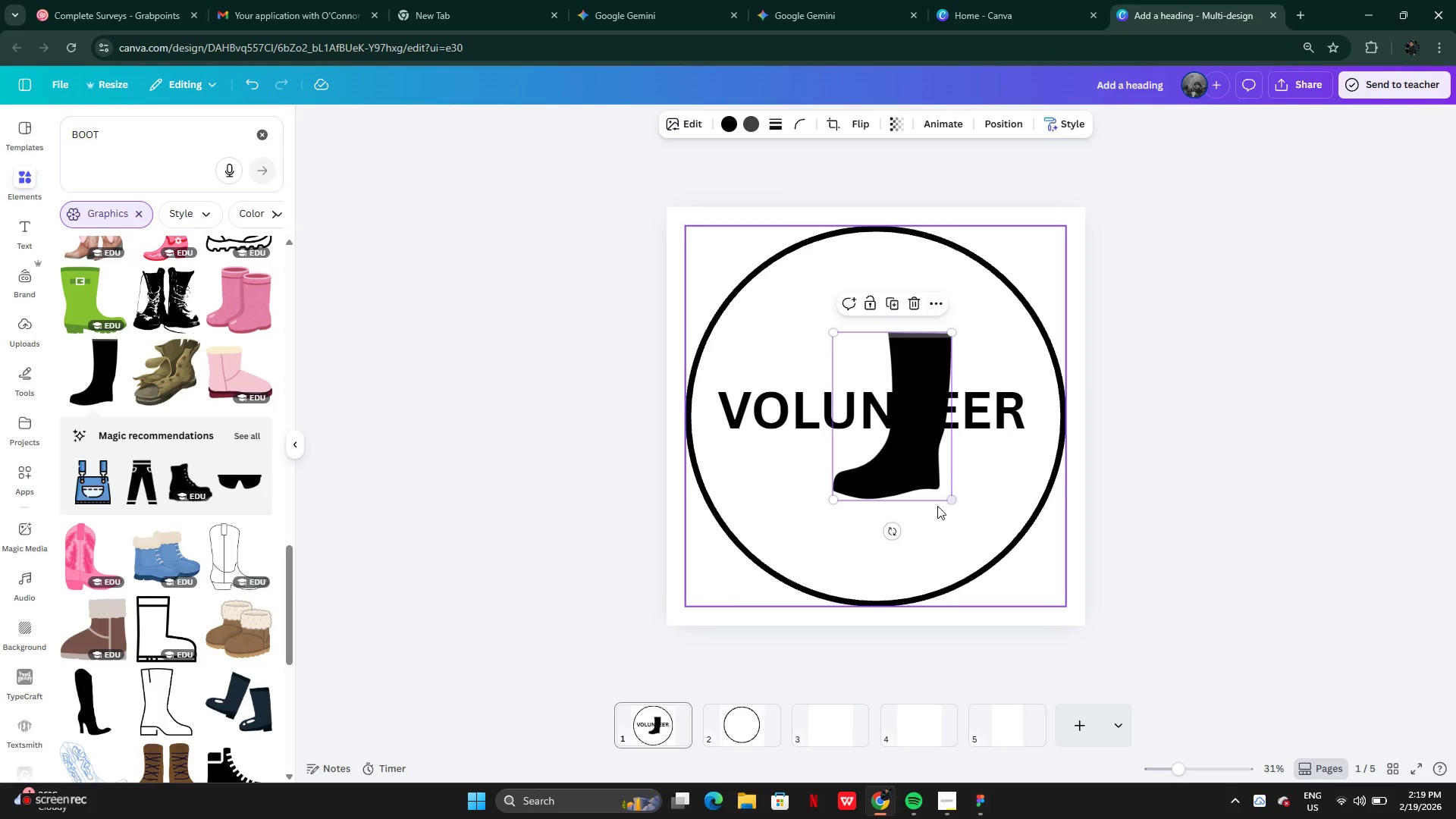 
left_click_drag(start_coordinate=[889, 531], to_coordinate=[880, 526])
 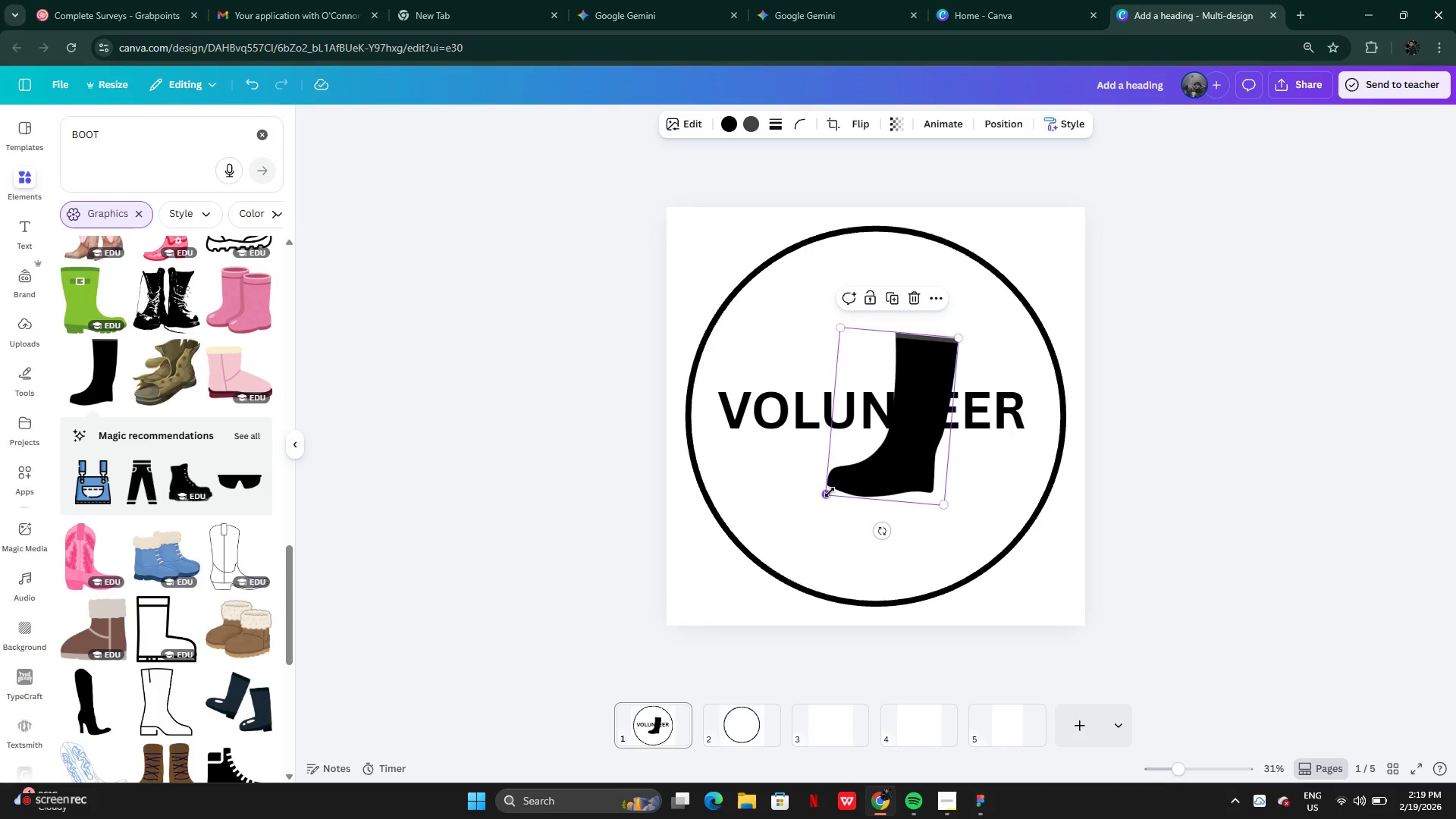 
left_click_drag(start_coordinate=[830, 492], to_coordinate=[771, 548])
 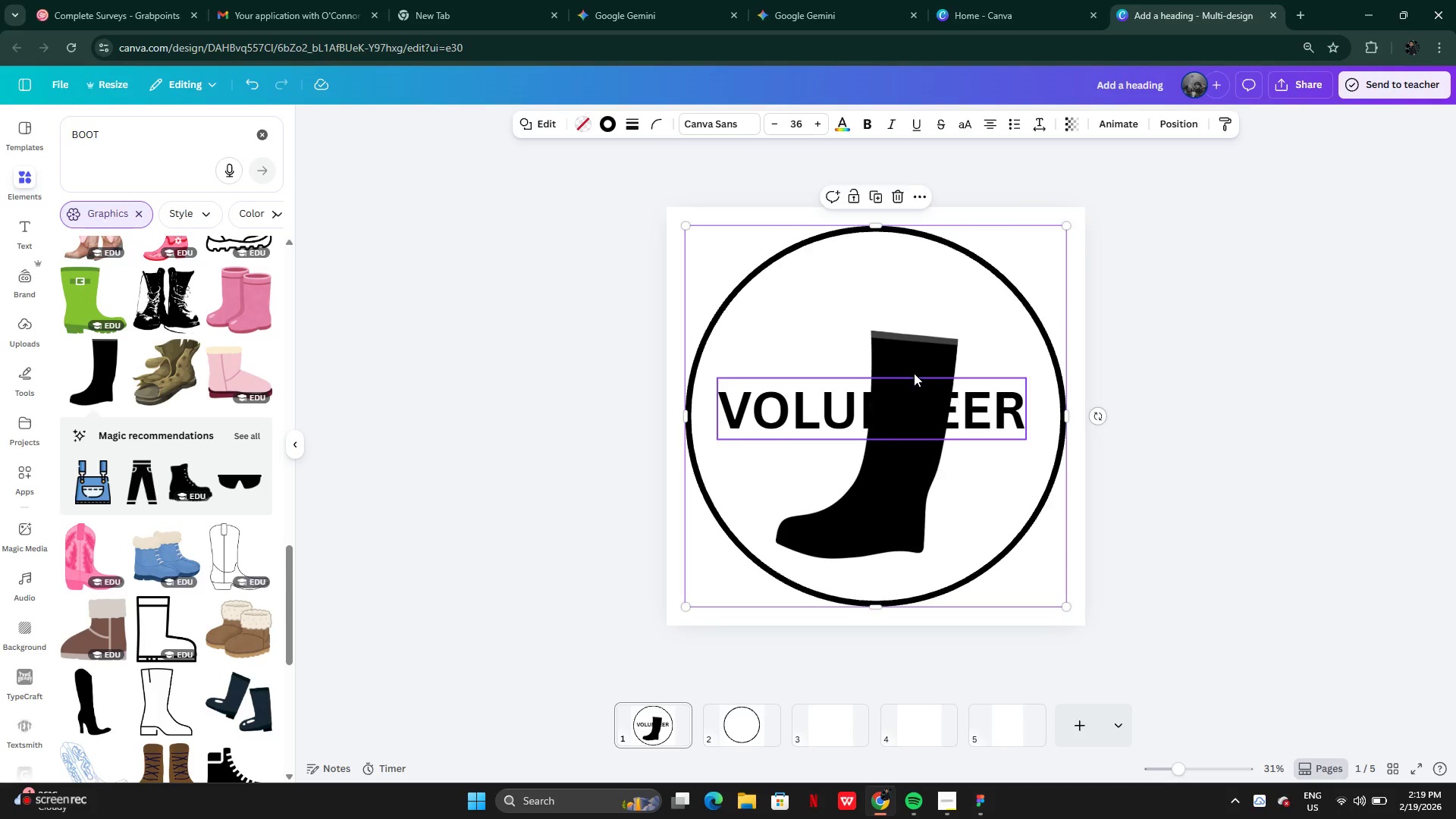 
left_click([915, 345])
 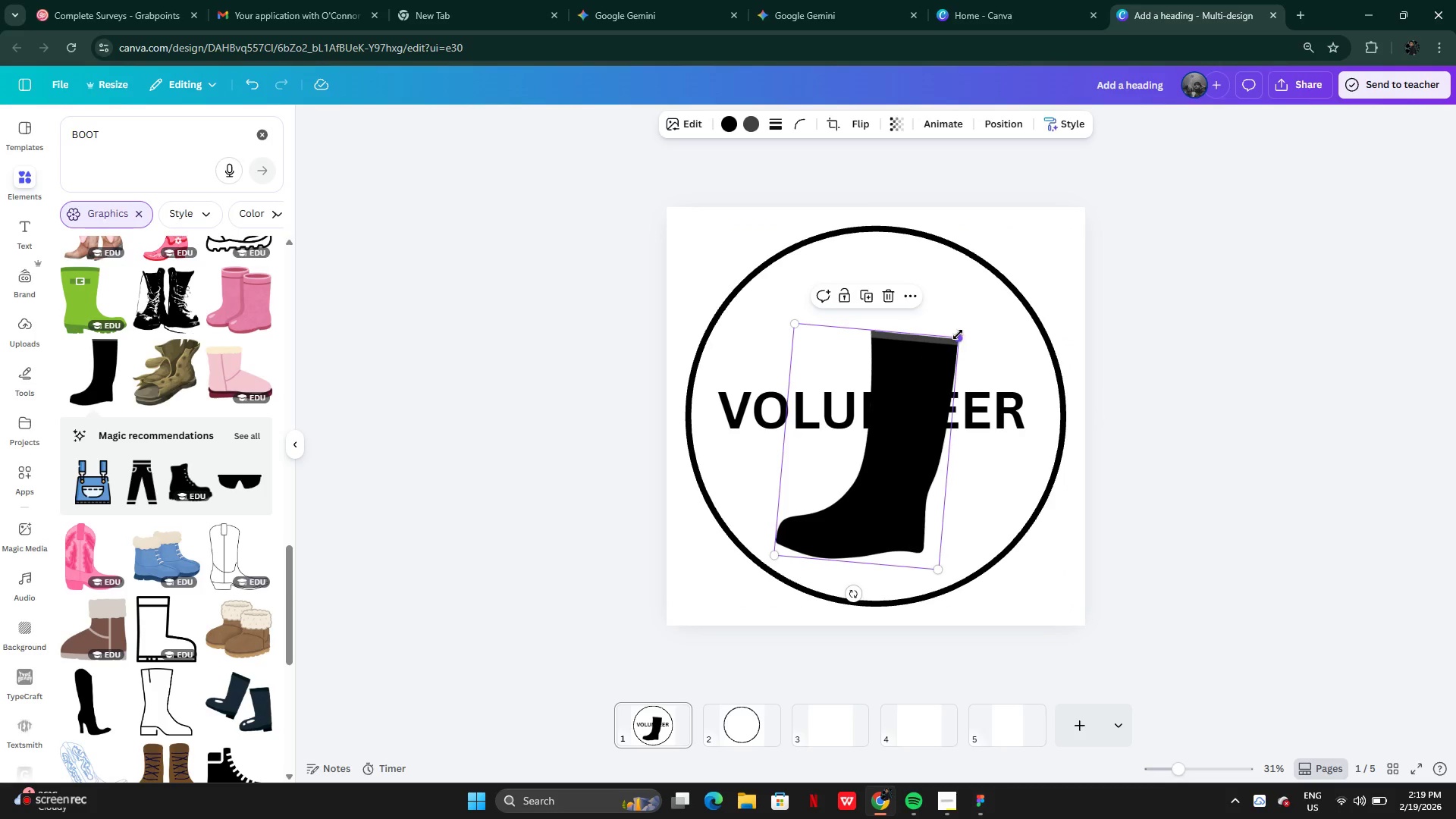 
left_click_drag(start_coordinate=[959, 334], to_coordinate=[883, 412])
 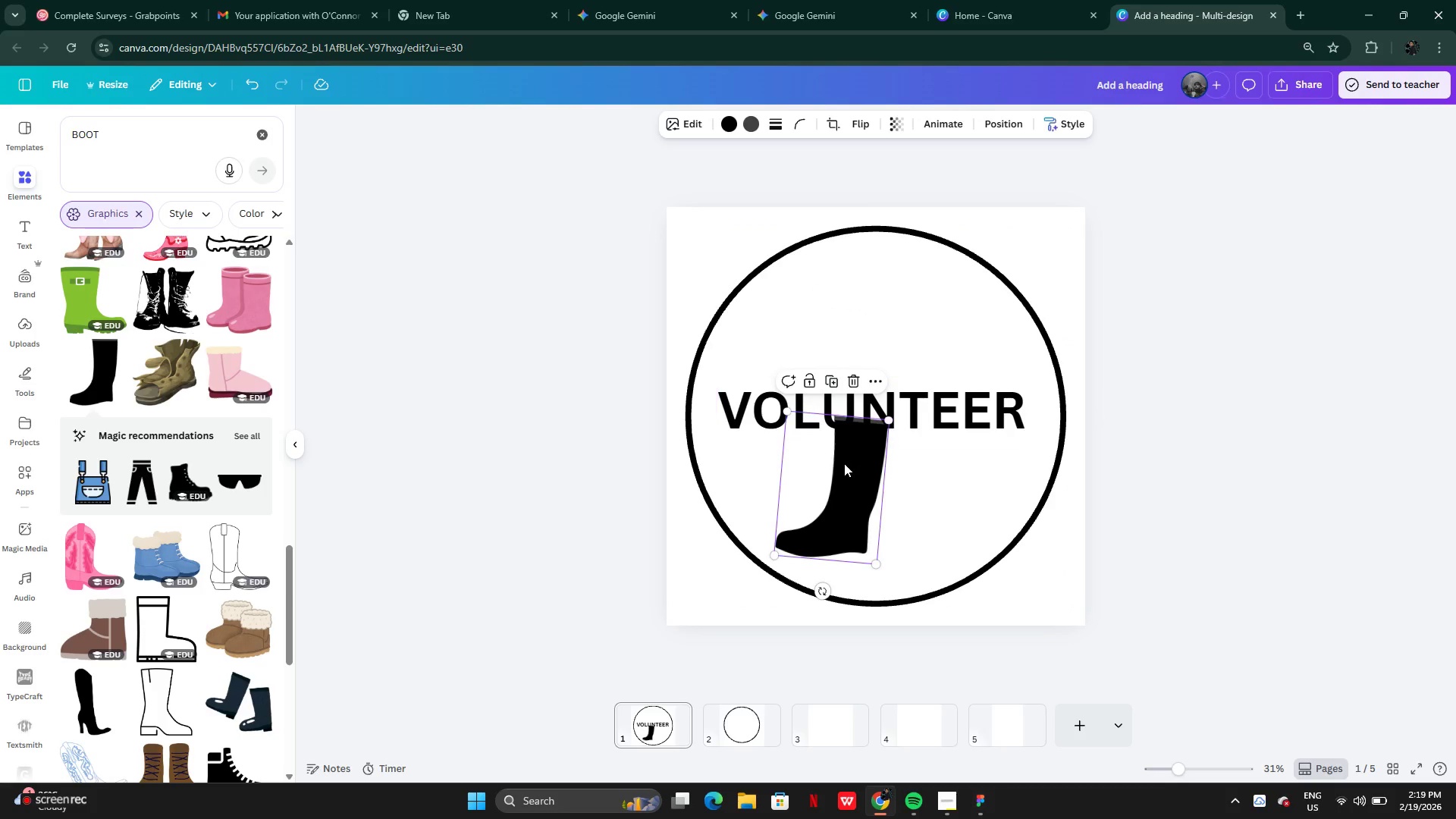 
left_click_drag(start_coordinate=[844, 463], to_coordinate=[879, 422])
 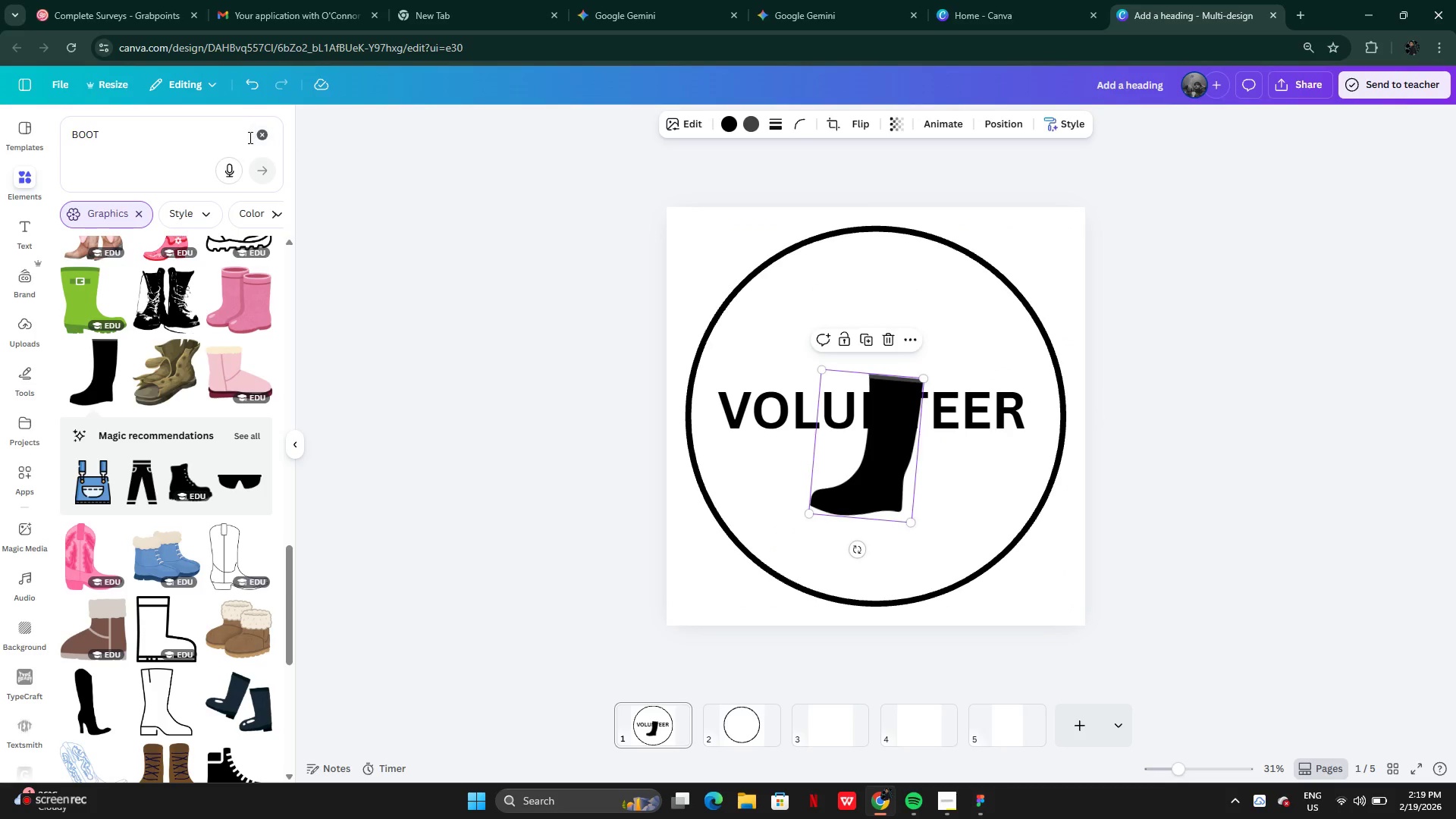 
left_click([266, 133])
 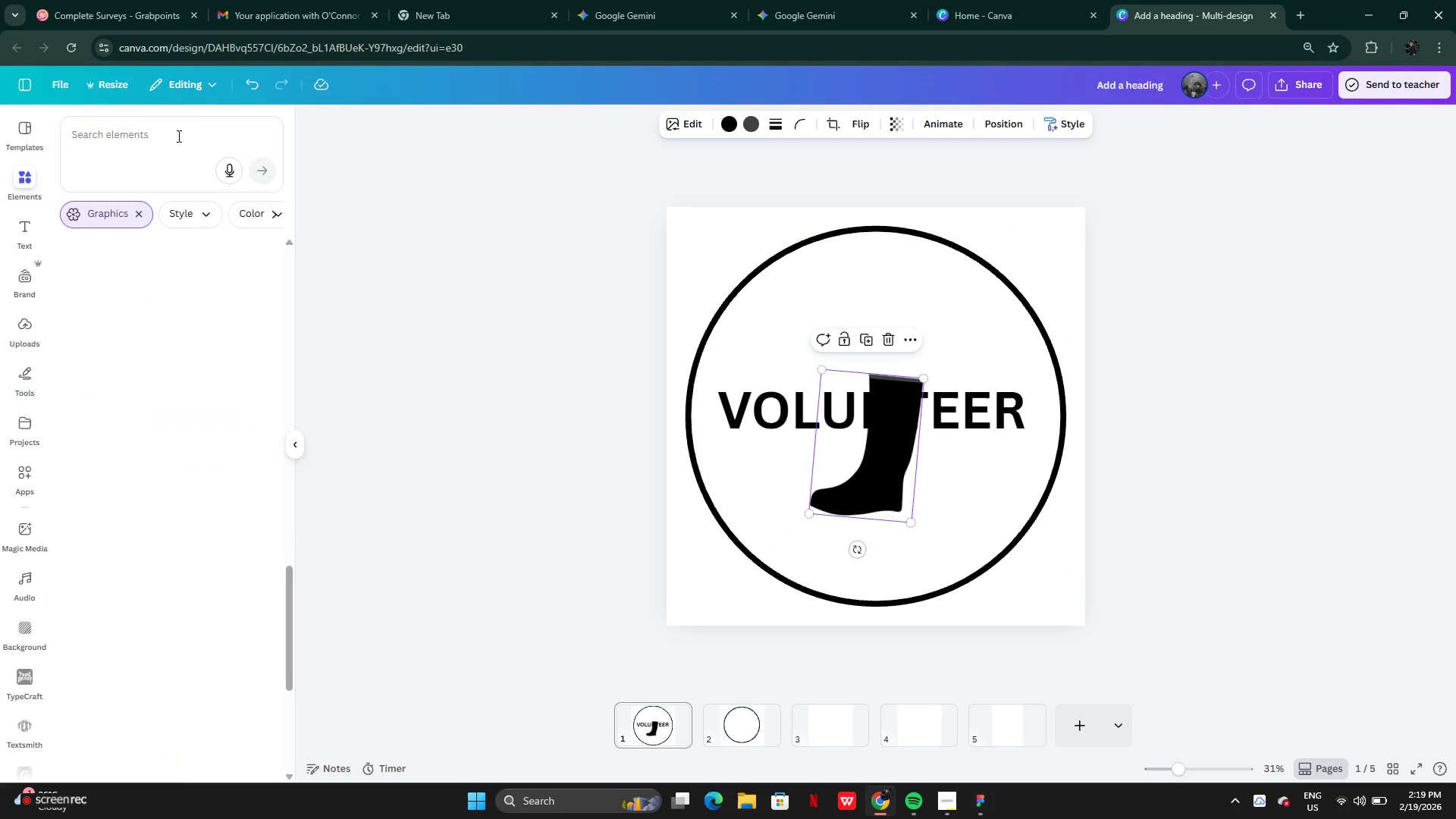 
left_click([175, 133])
 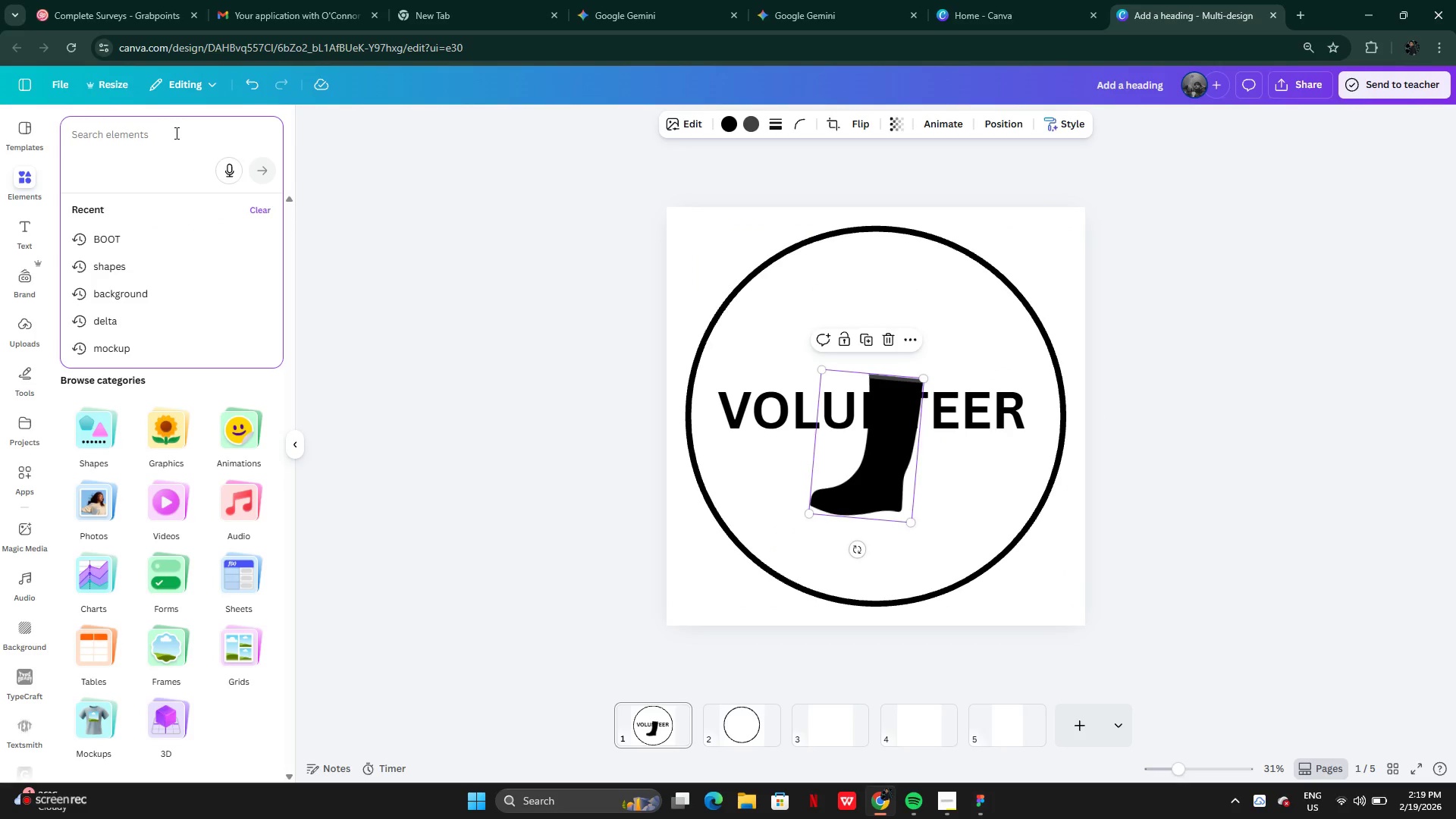 
type(LEAF)
 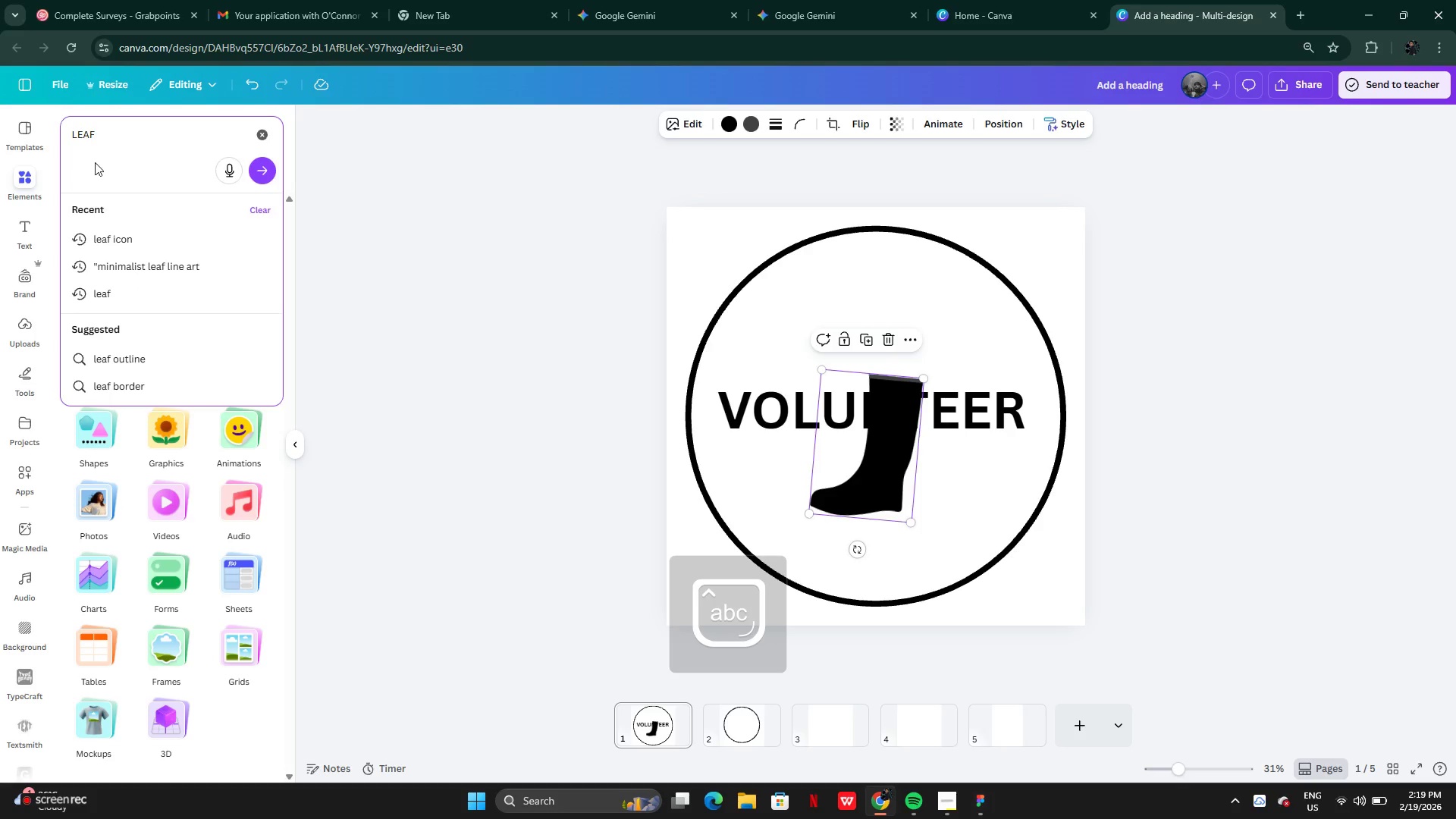 
left_click([130, 240])
 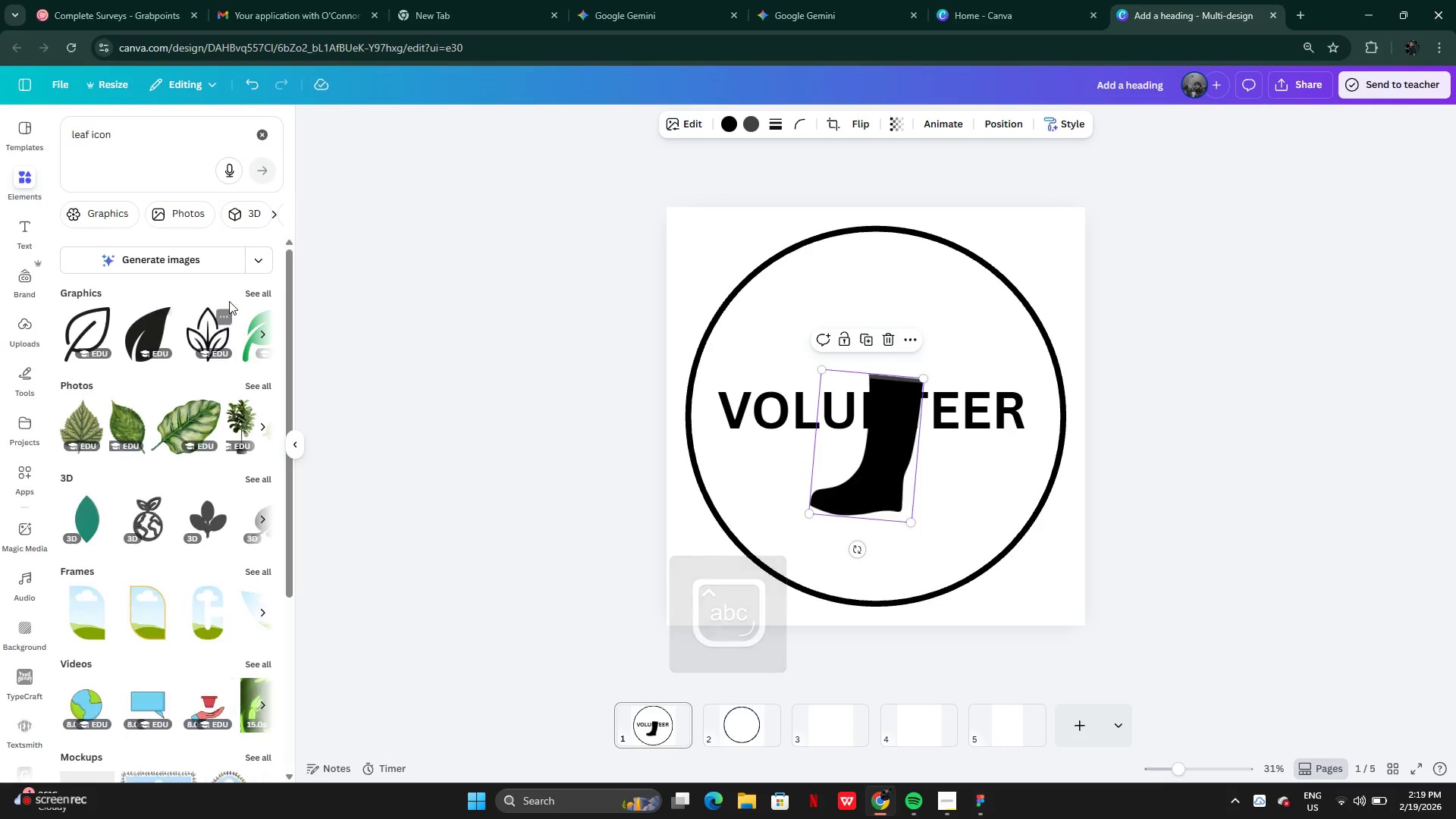 
left_click([250, 286])
 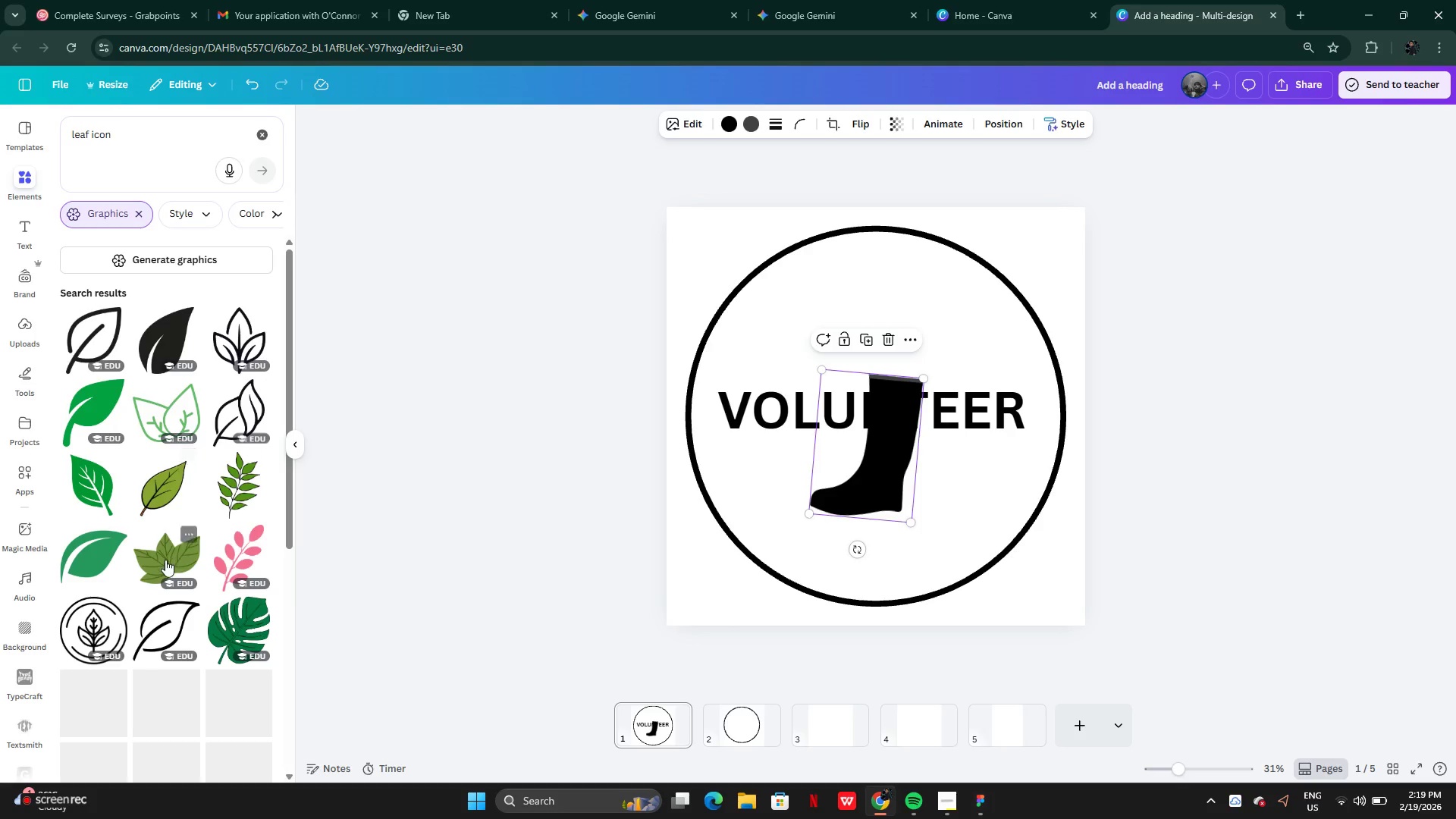 
scroll: coordinate [184, 529], scroll_direction: down, amount: 5.0
 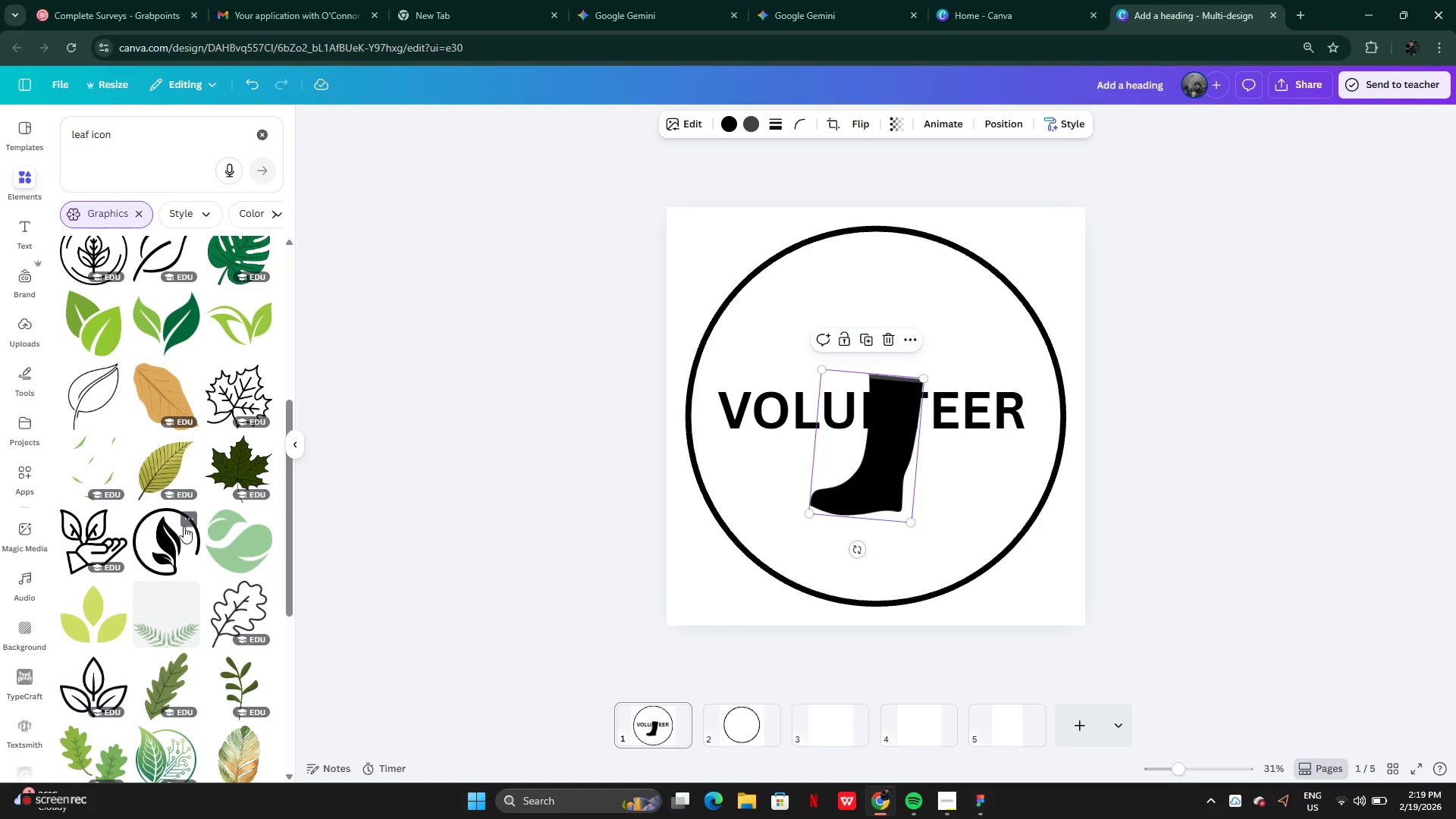 
scroll: coordinate [182, 510], scroll_direction: up, amount: 3.0
 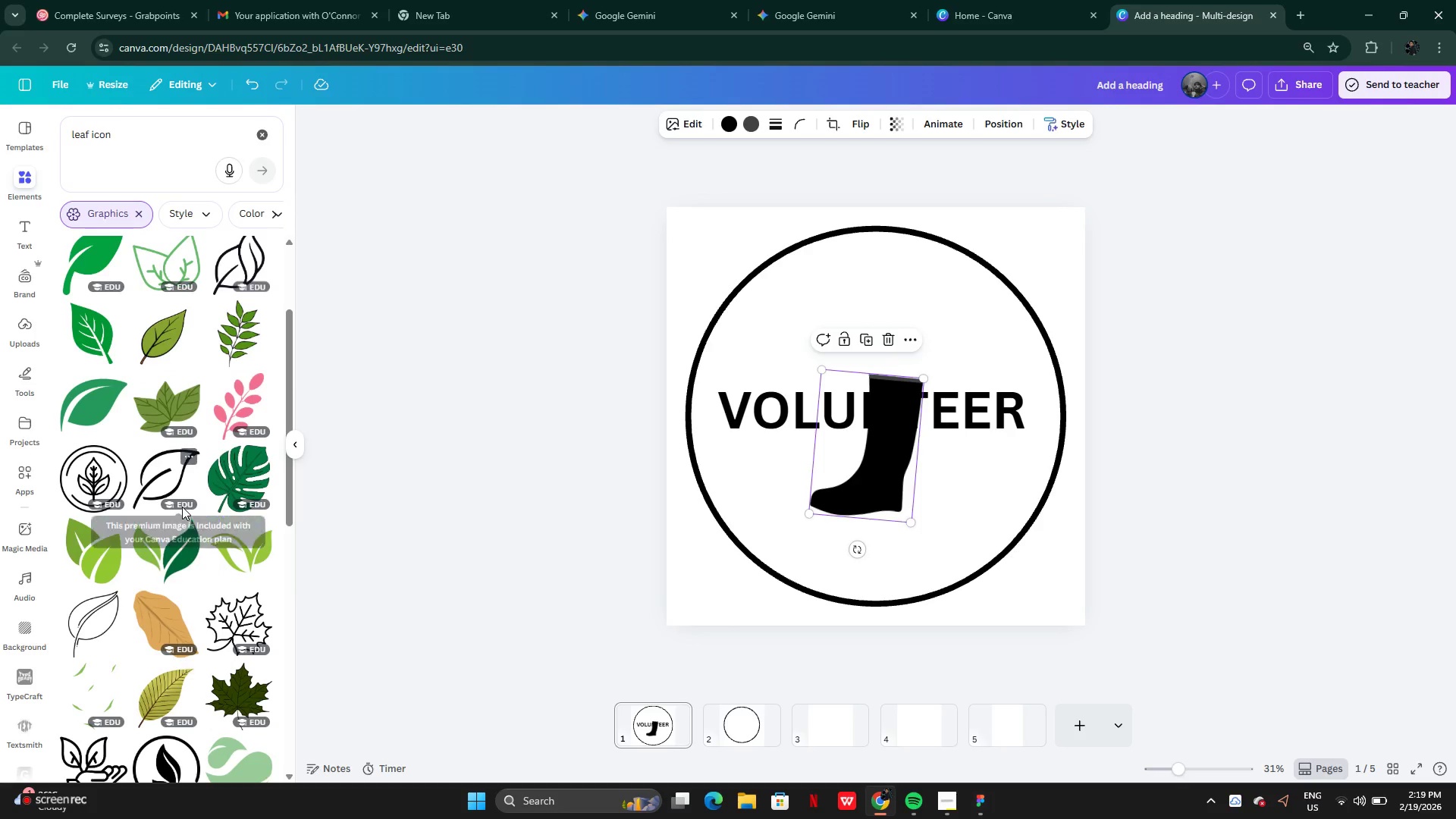 
scroll: coordinate [184, 513], scroll_direction: down, amount: 5.0
 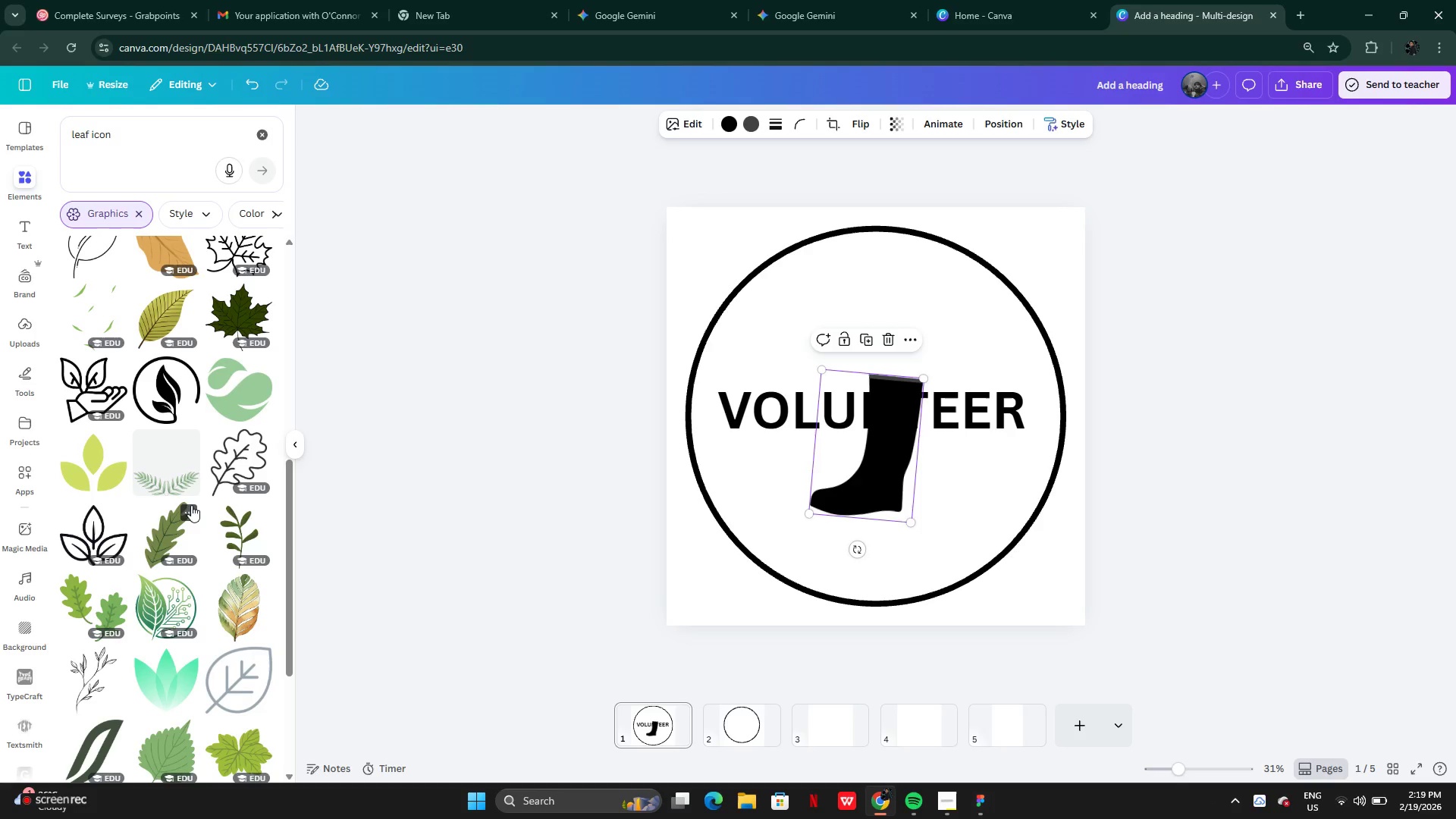 
mouse_move([181, 472])
 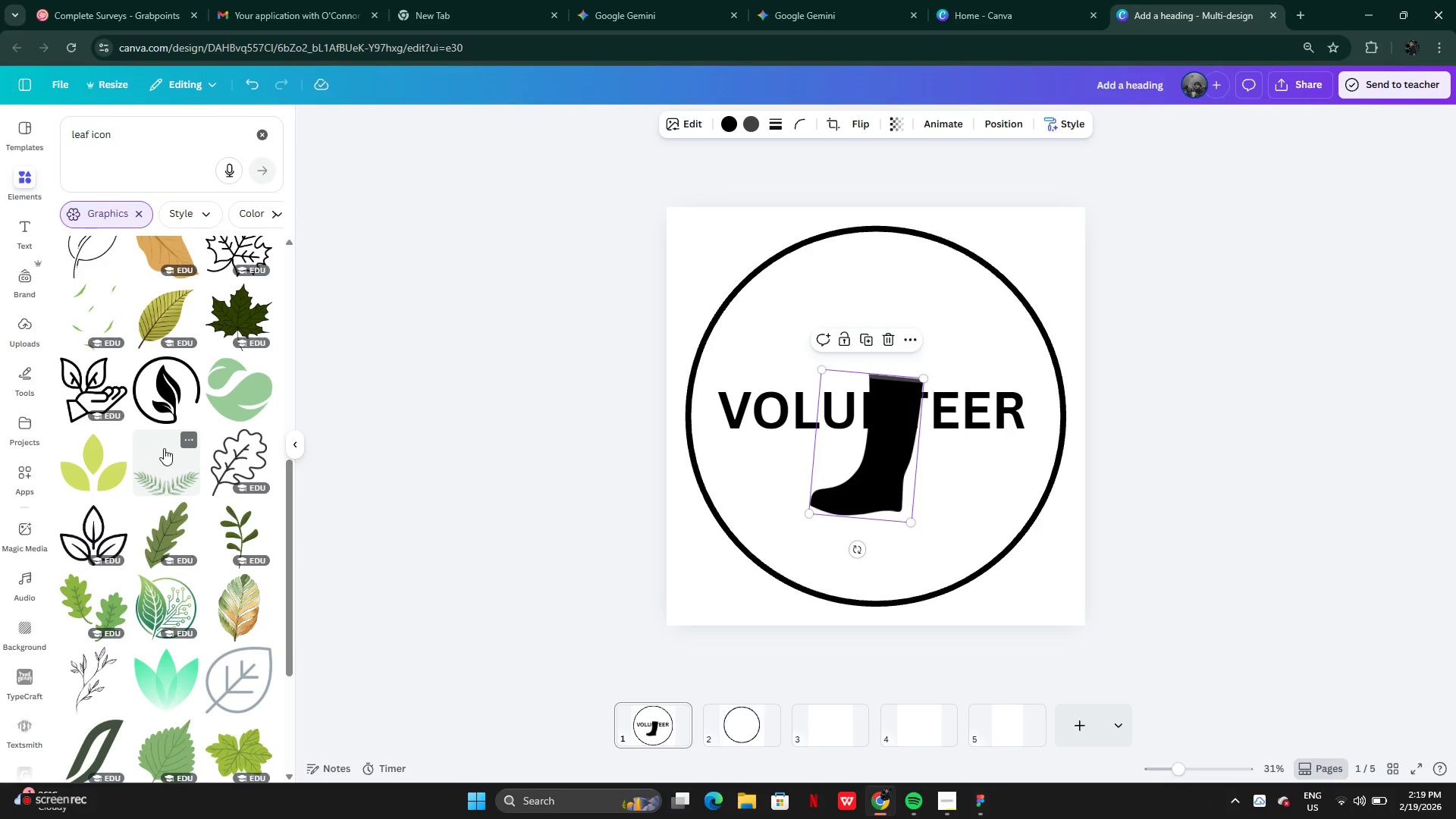 
scroll: coordinate [177, 459], scroll_direction: down, amount: 24.0
 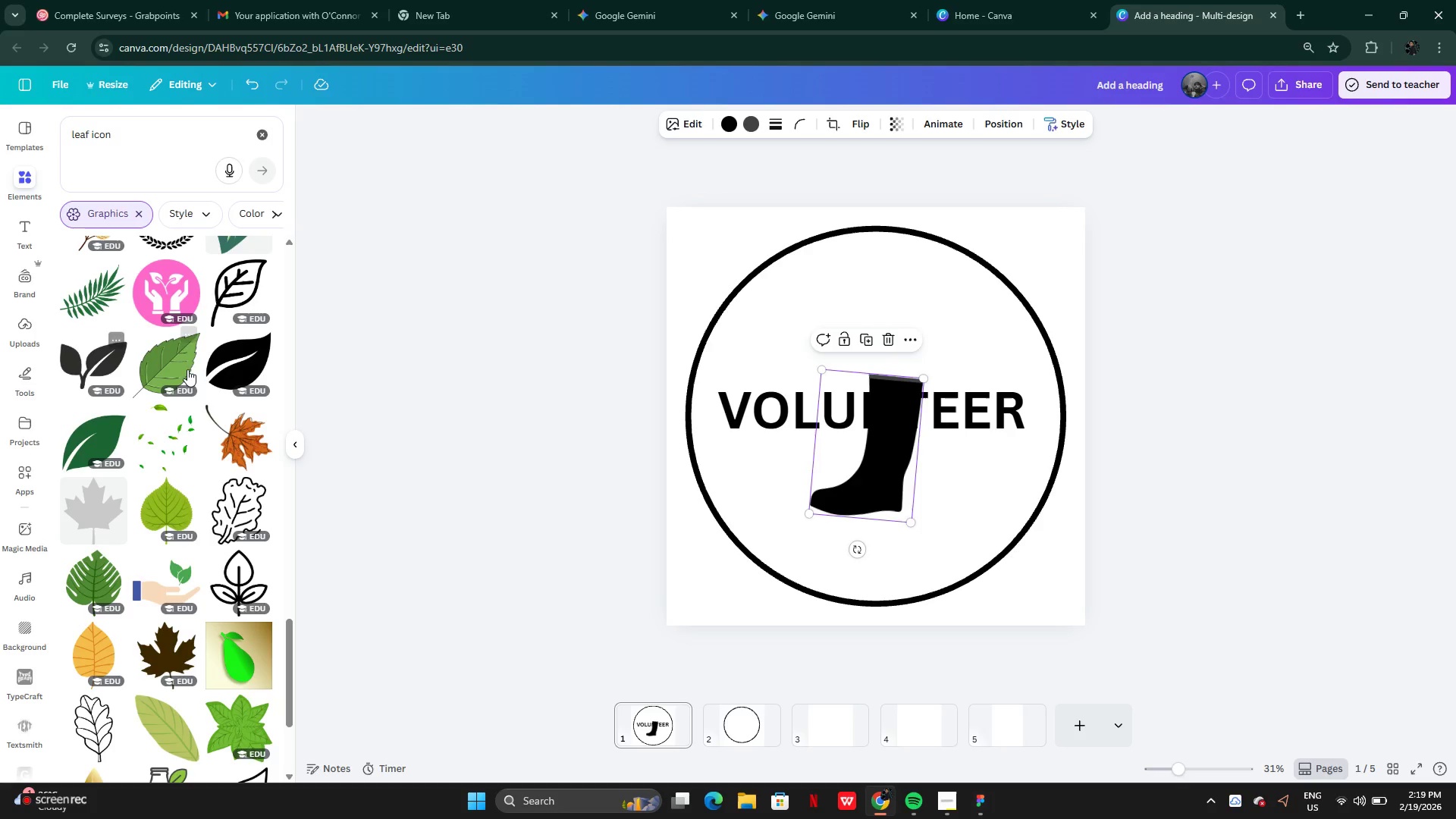 
left_click([104, 365])
 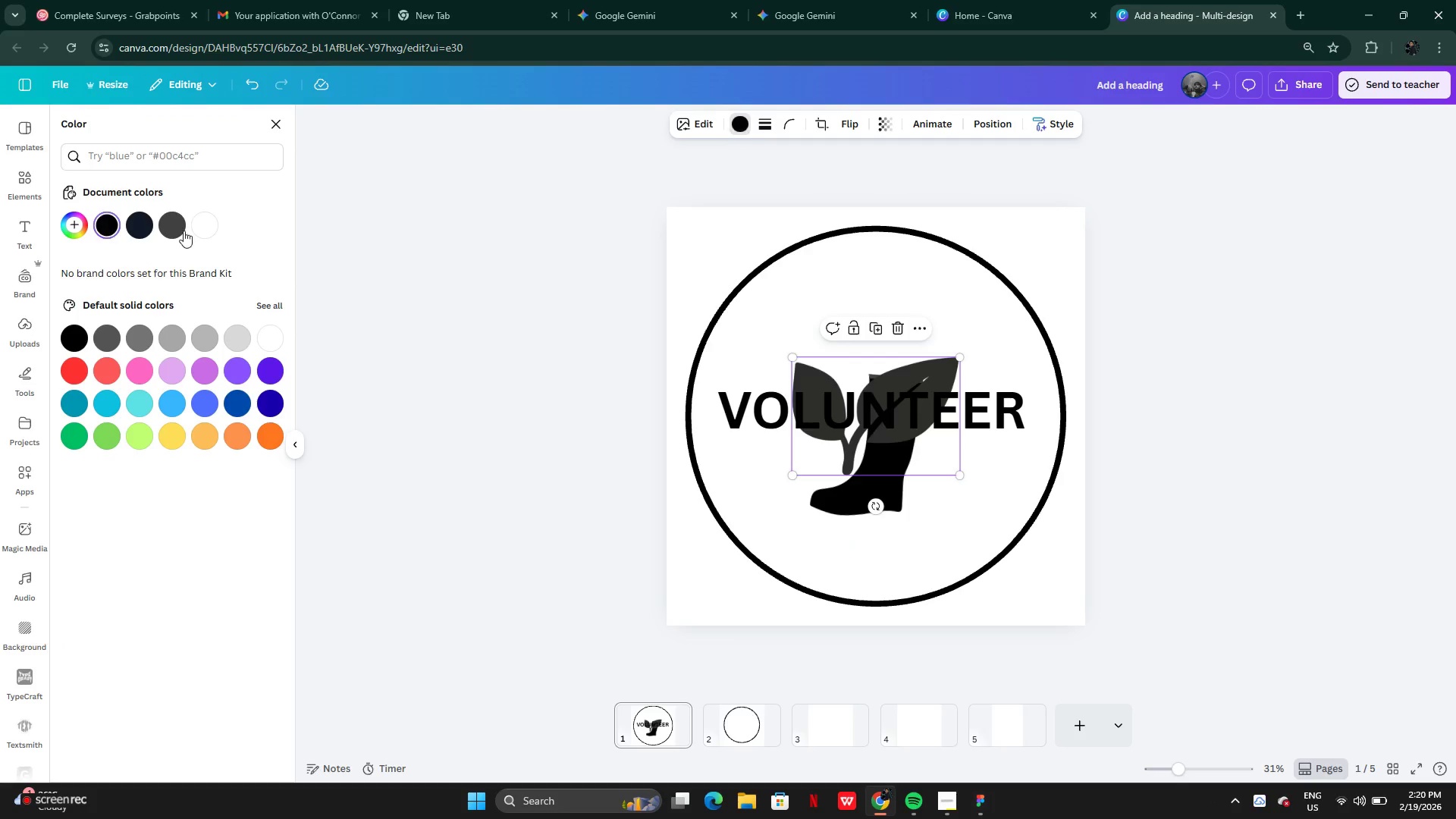 
left_click_drag(start_coordinate=[893, 450], to_coordinate=[934, 369])
 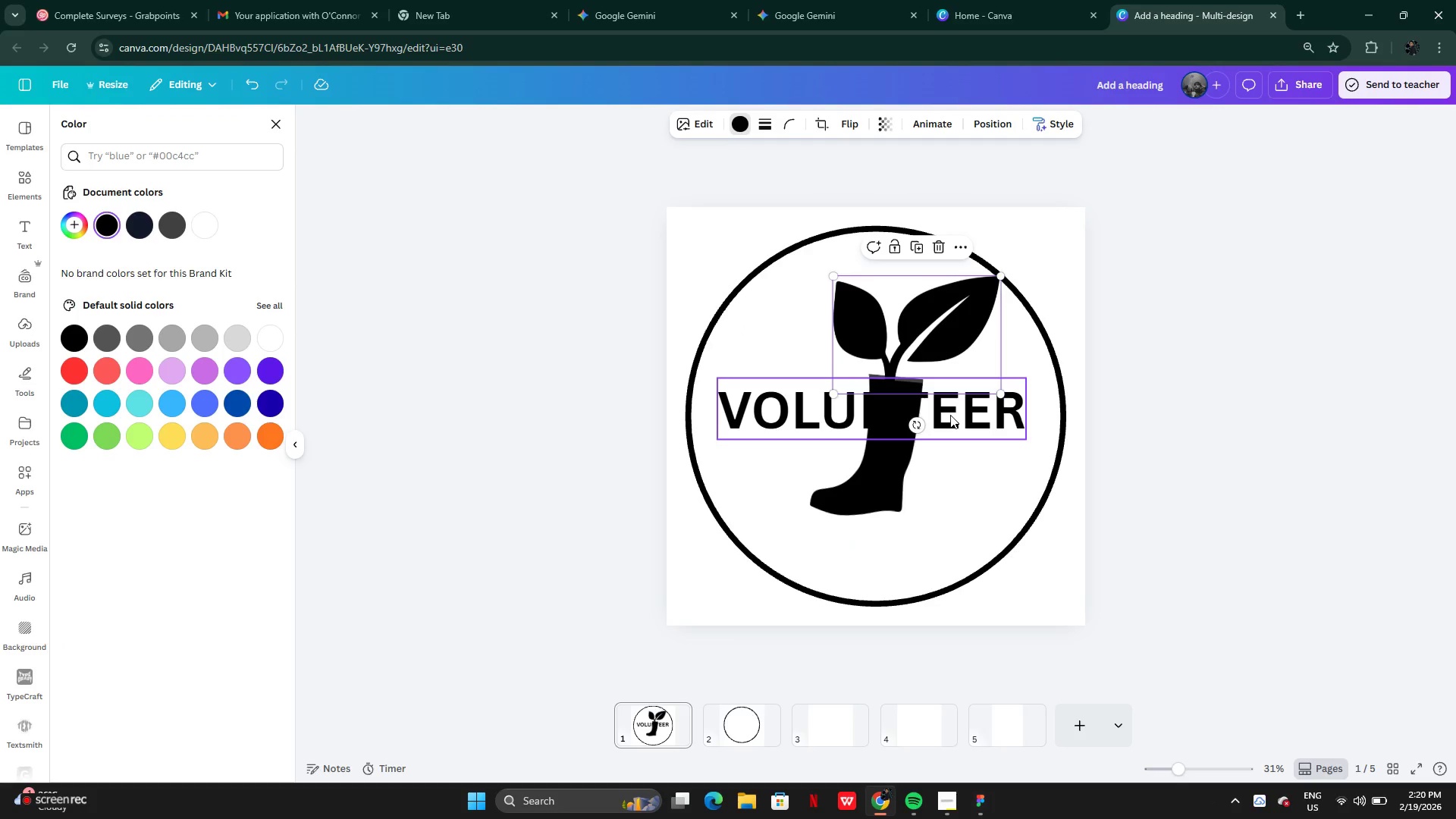 
left_click_drag(start_coordinate=[952, 418], to_coordinate=[1200, 254])
 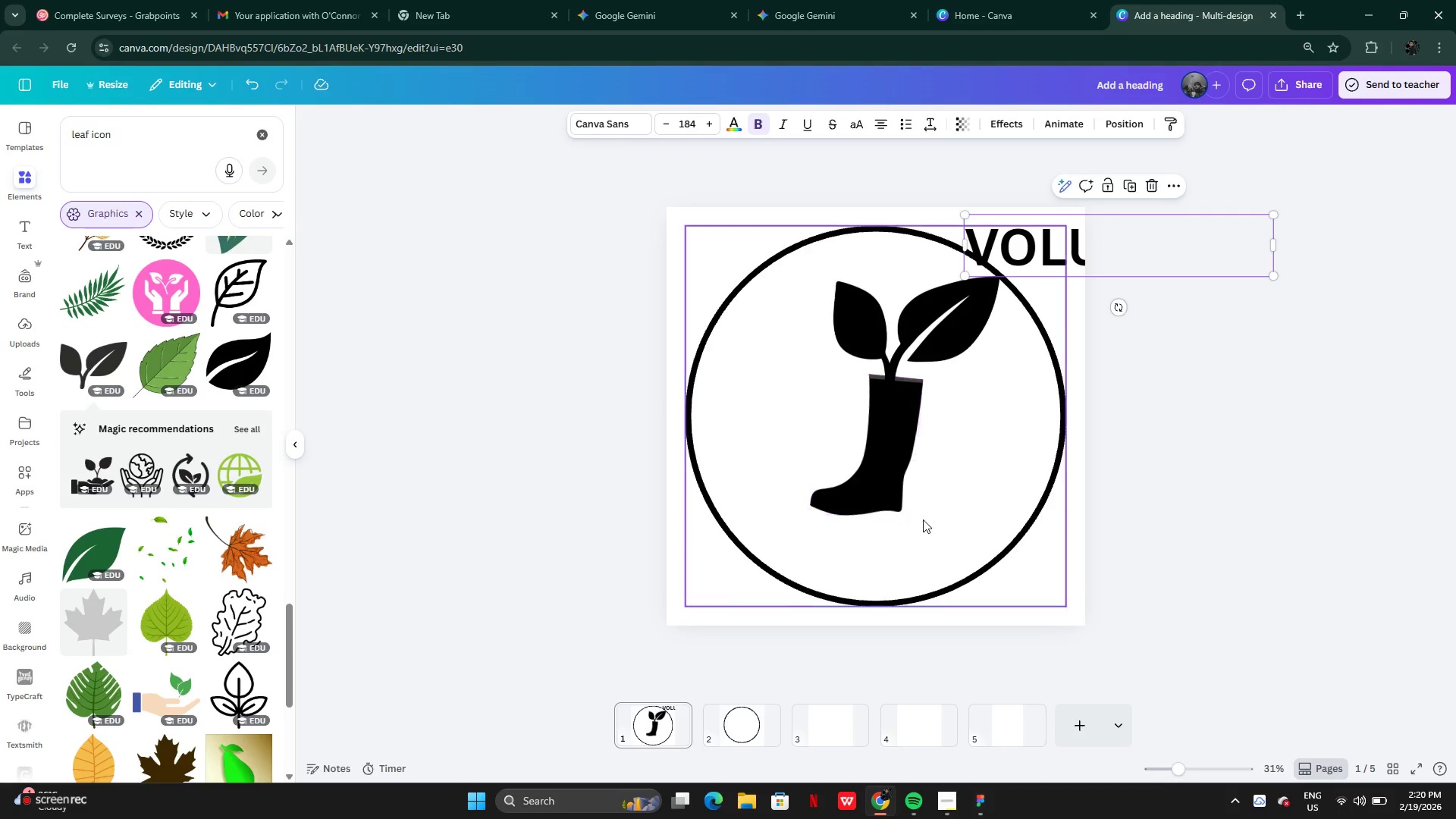 
left_click_drag(start_coordinate=[883, 307], to_coordinate=[814, 359])
 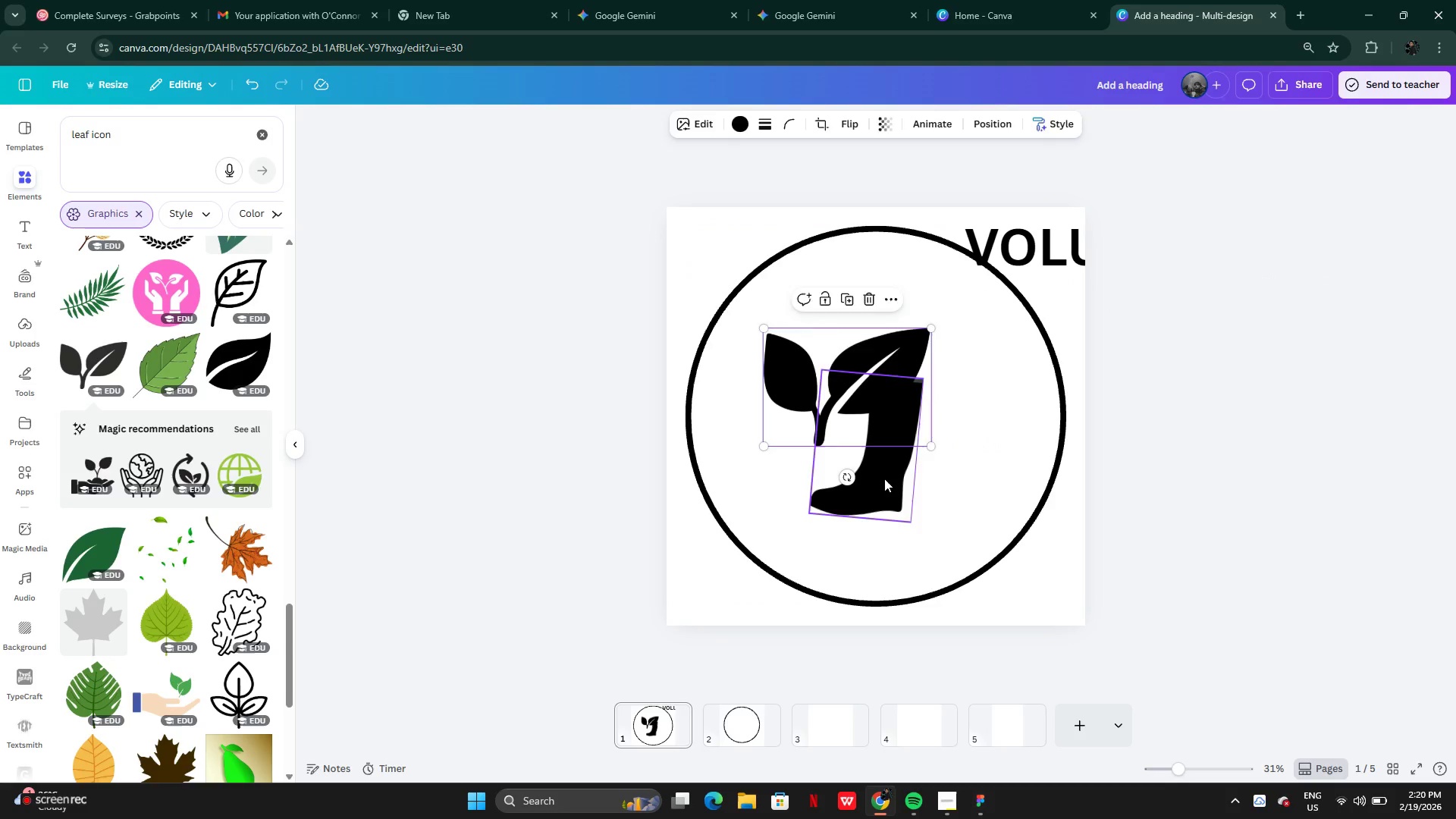 
left_click_drag(start_coordinate=[884, 479], to_coordinate=[890, 500])
 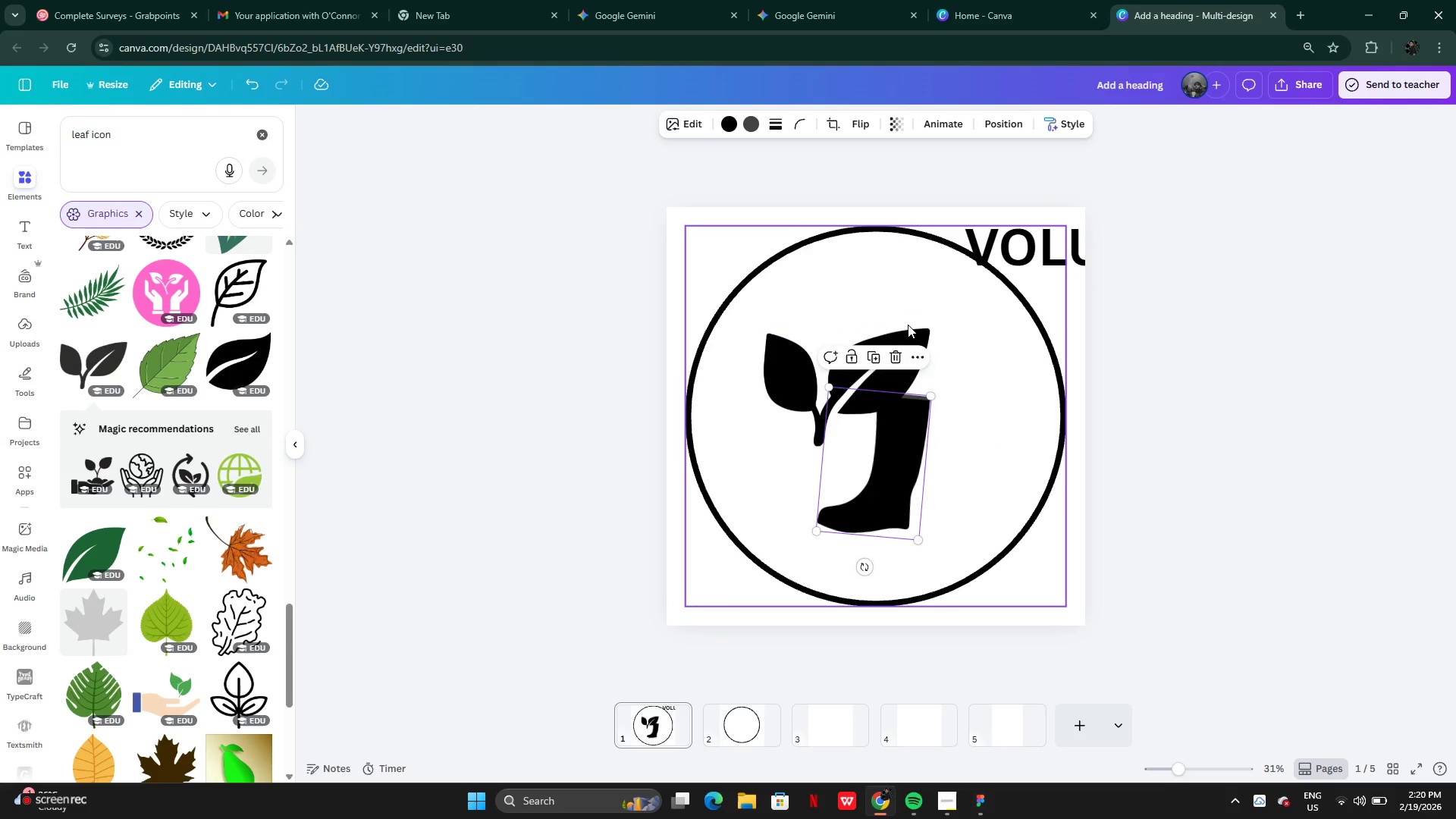 
left_click([902, 337])
 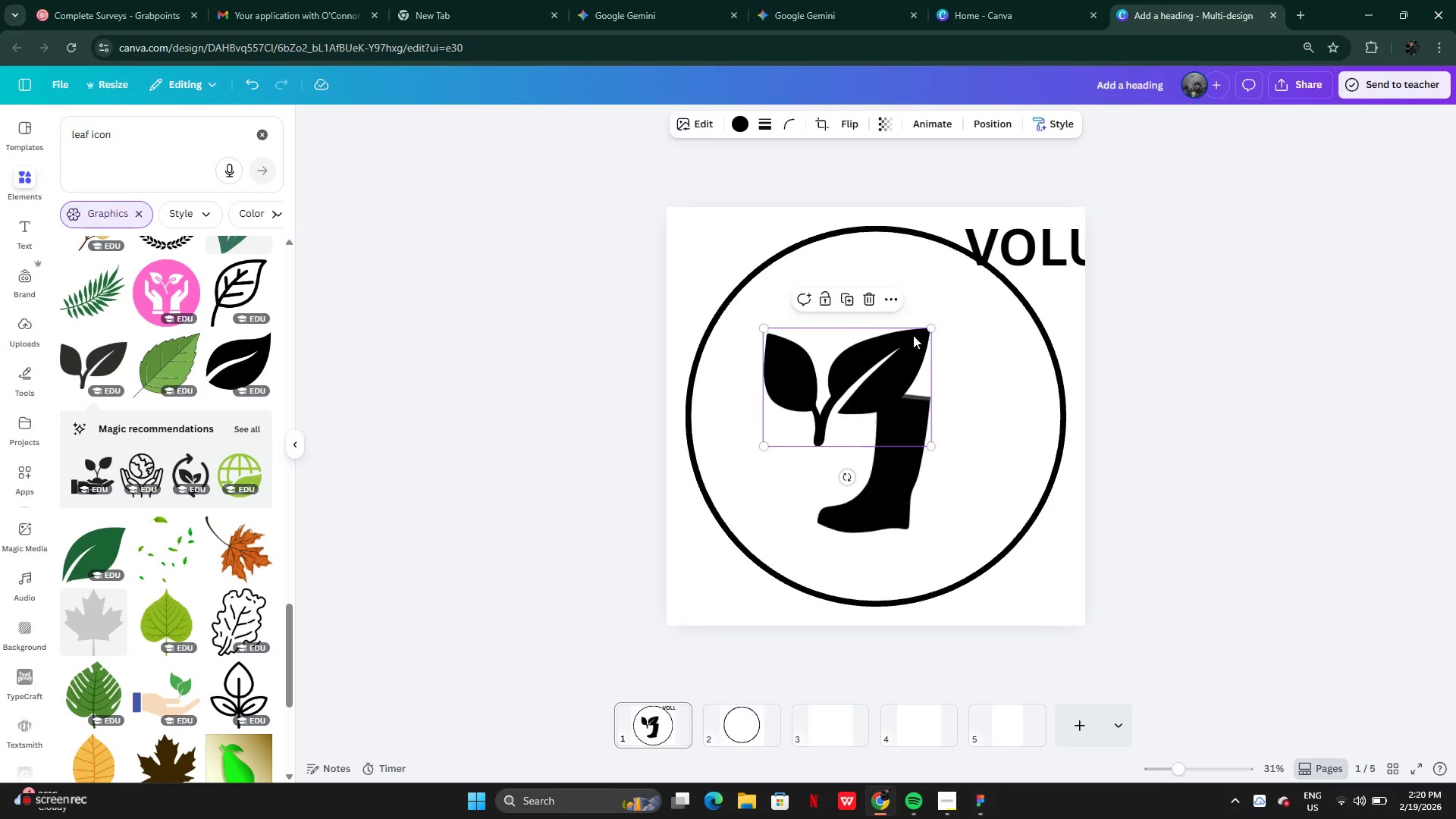 
left_click_drag(start_coordinate=[903, 338], to_coordinate=[992, 314])
 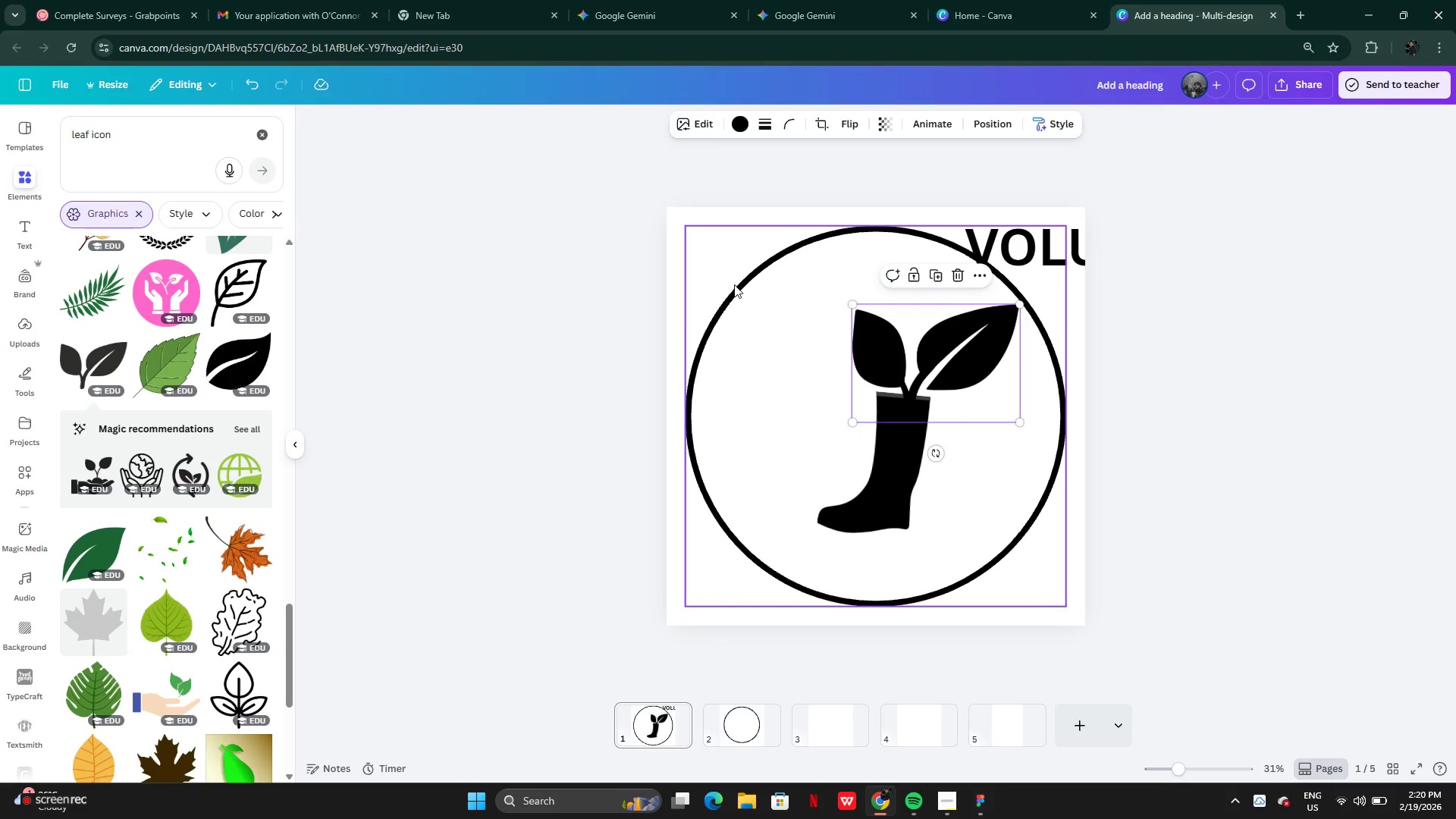 
left_click_drag(start_coordinate=[733, 284], to_coordinate=[742, 291])
 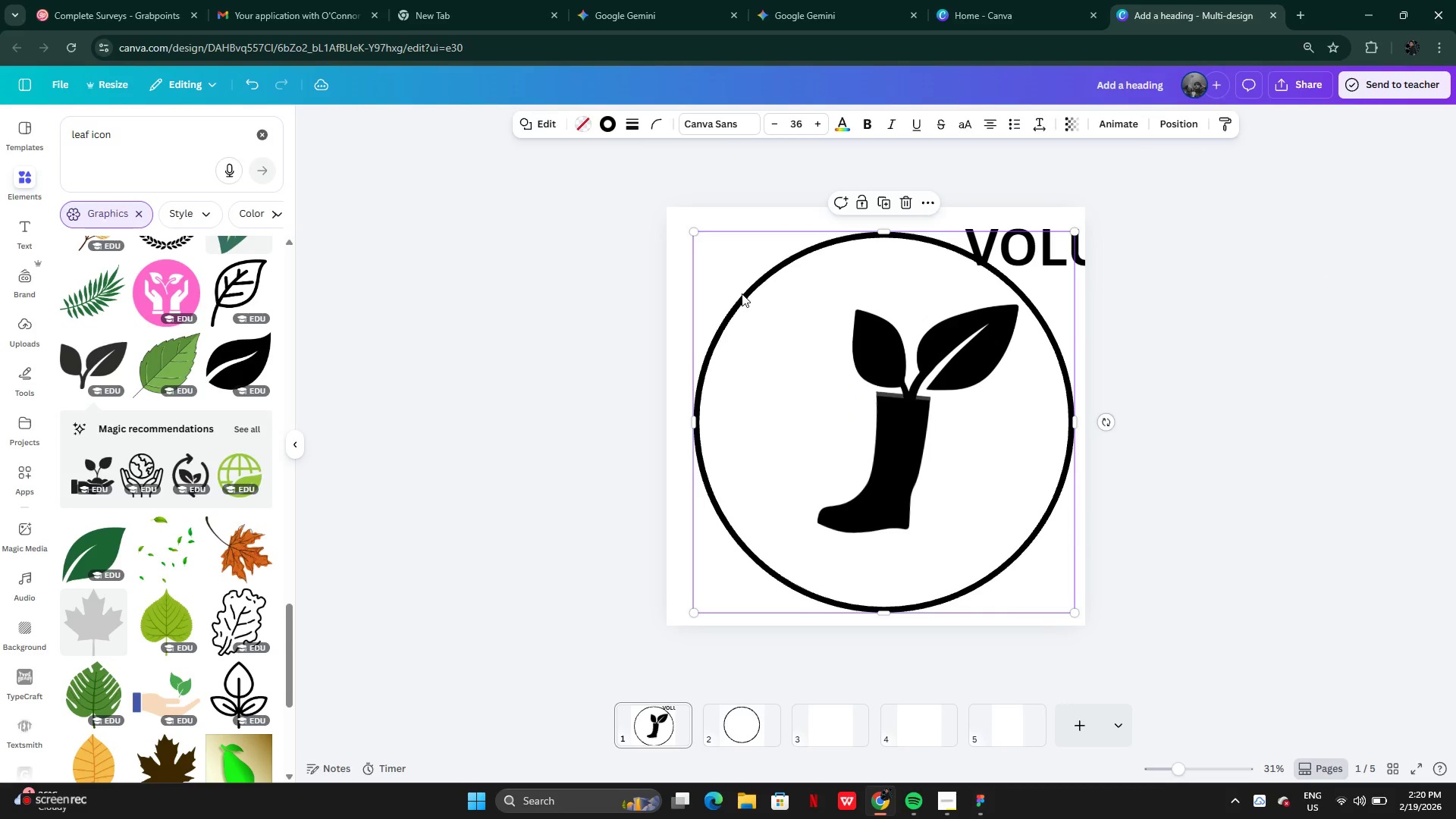 
key(Control+Z)
 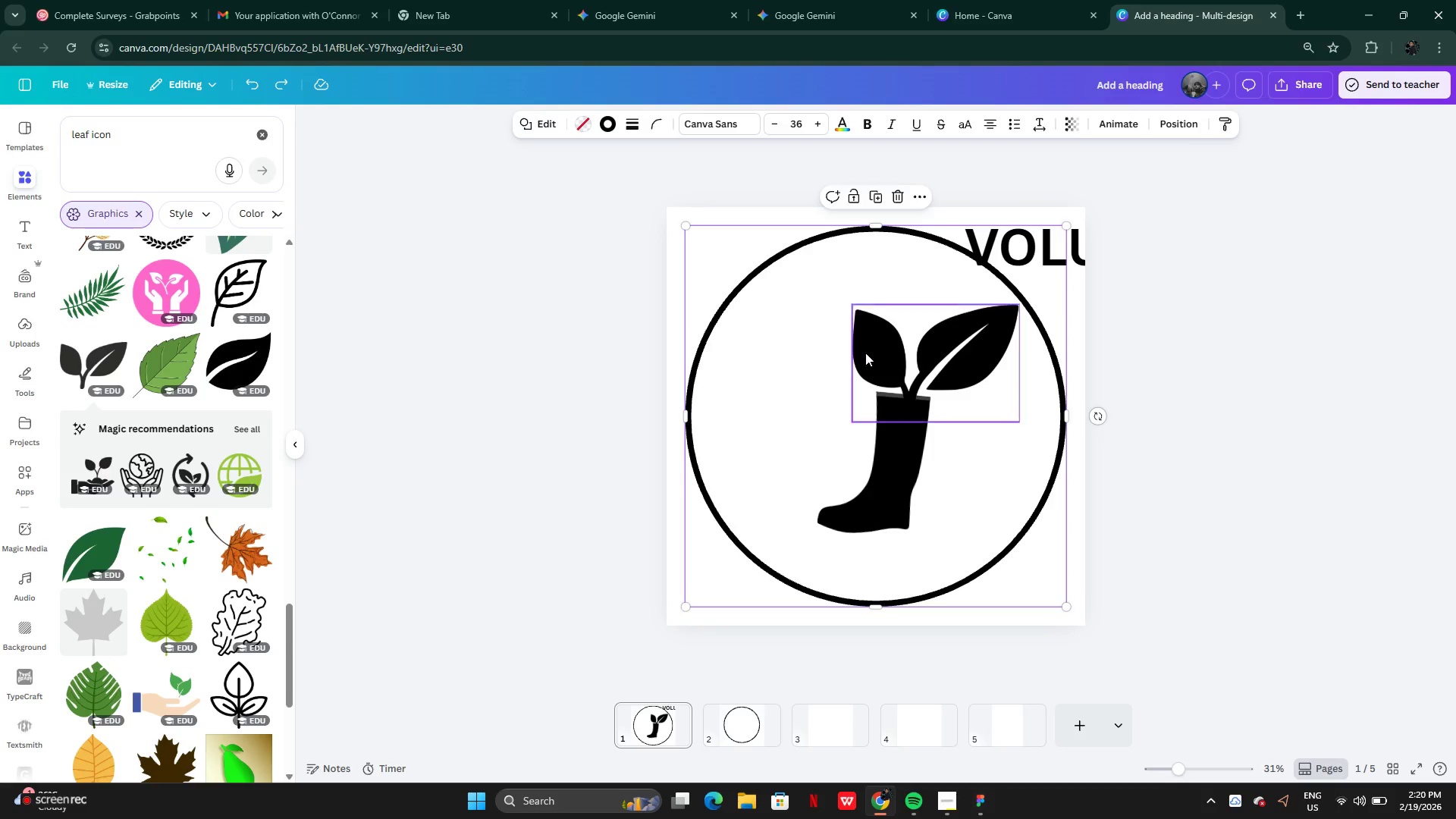 
right_click([765, 366])
 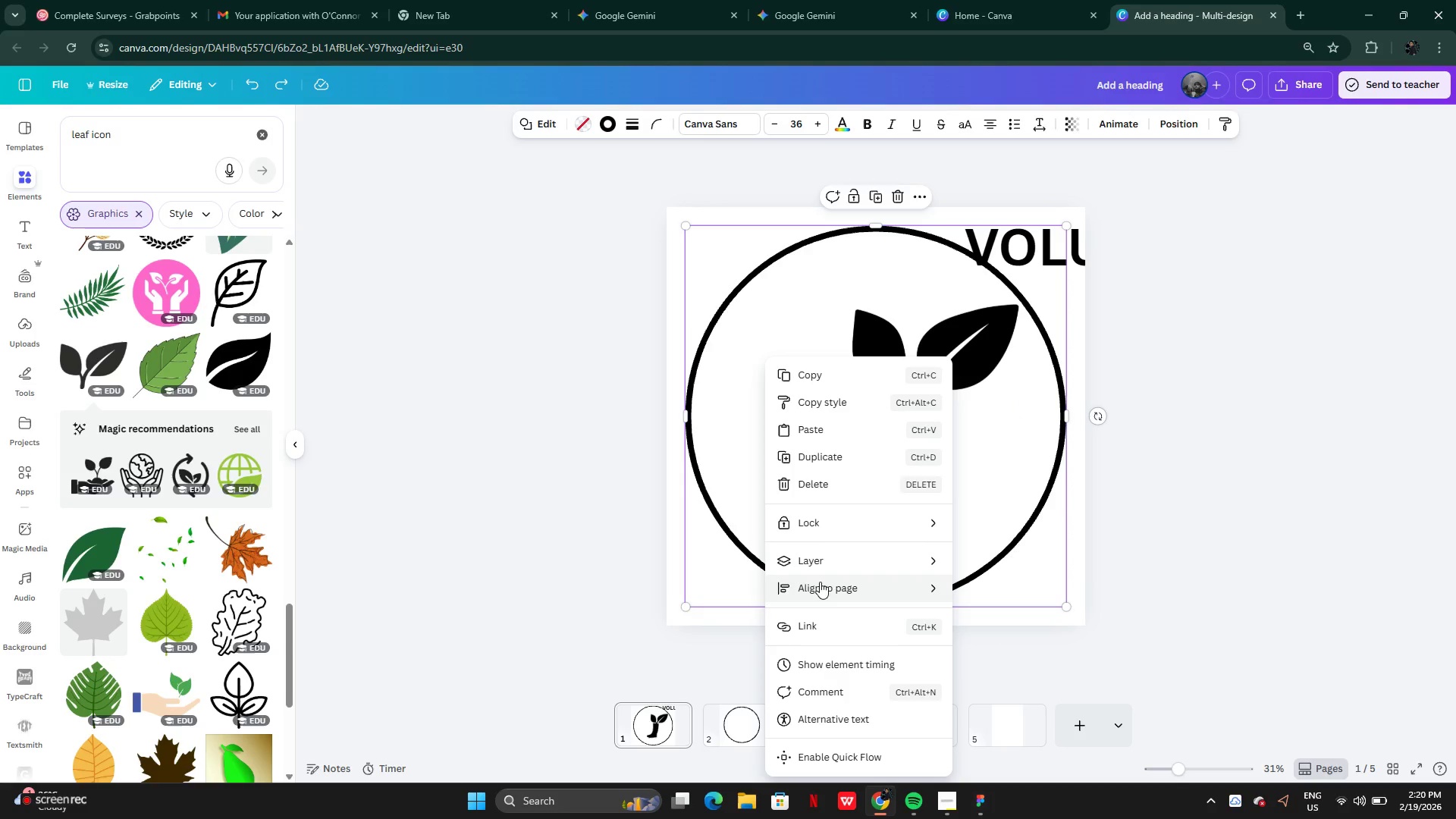 
left_click([826, 560])
 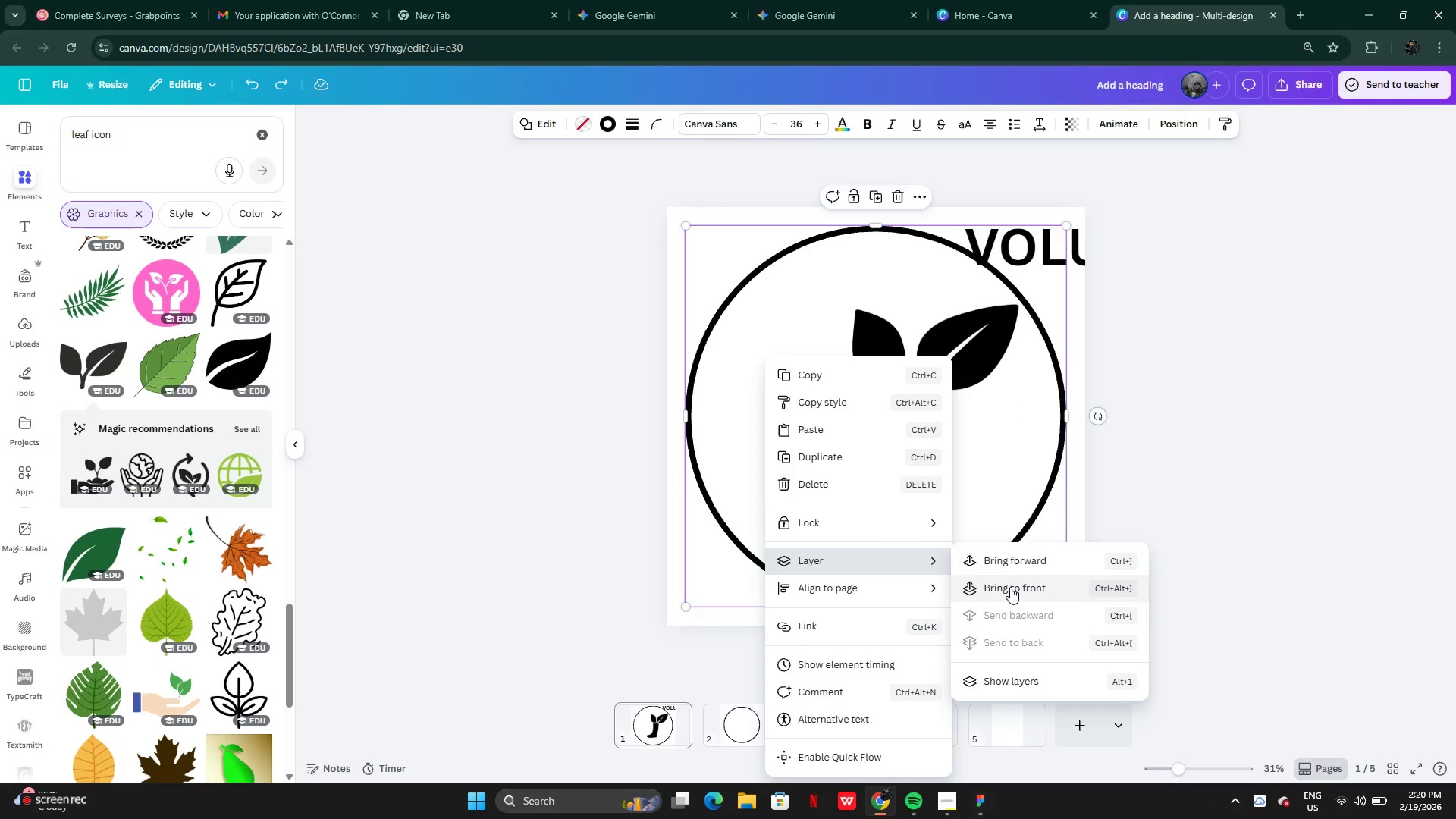 
left_click([1225, 396])
 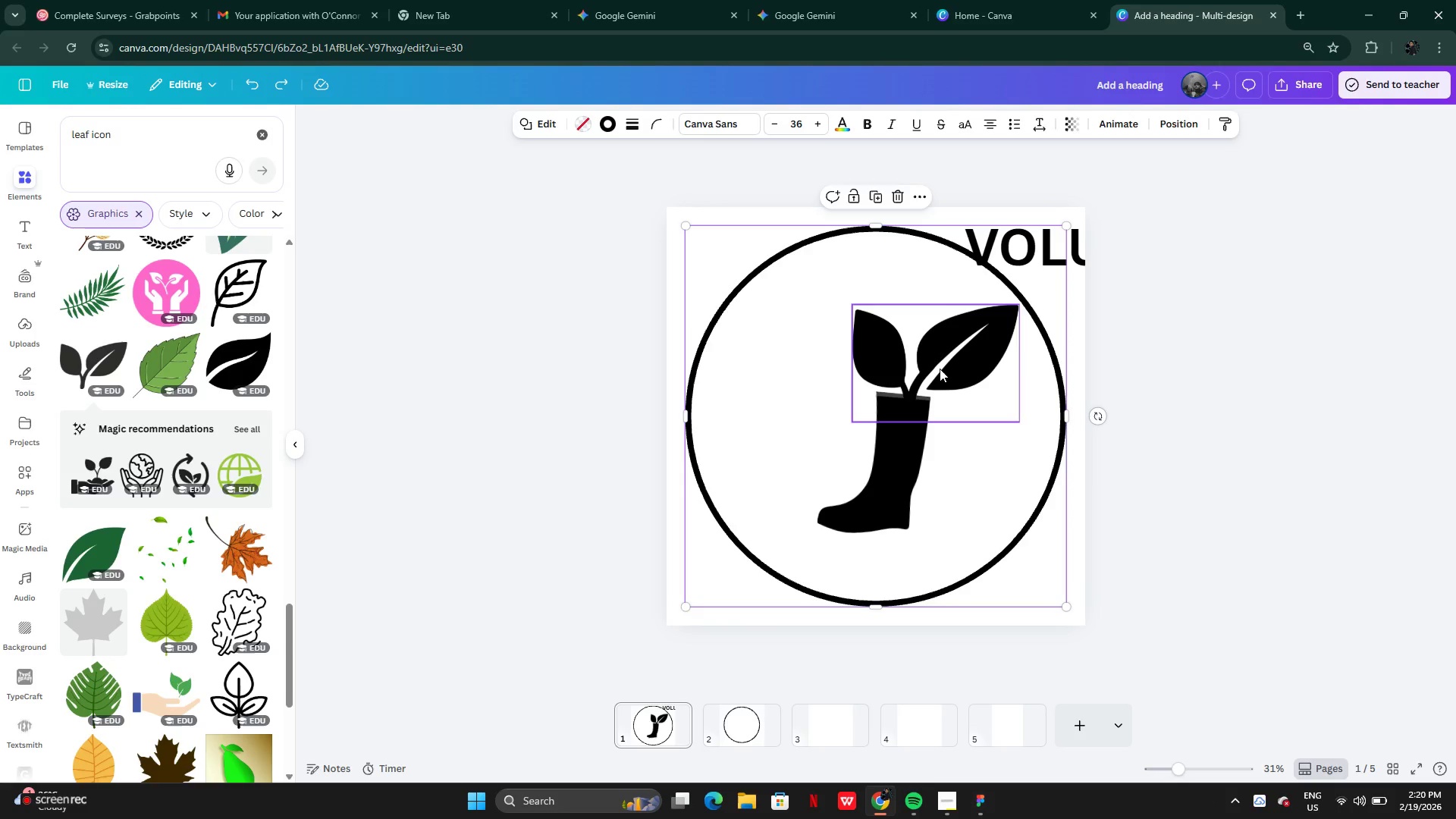 
left_click([940, 370])
 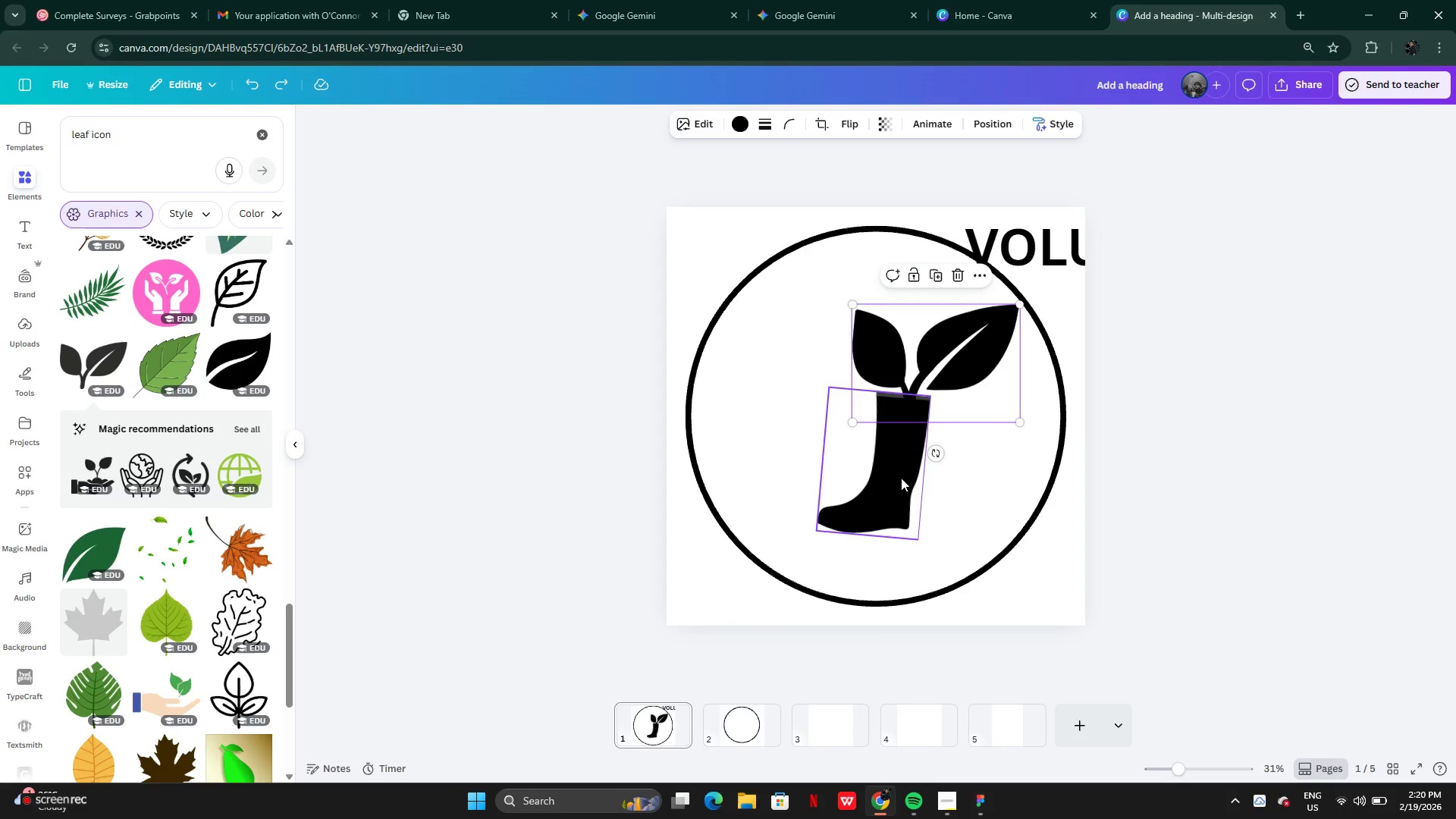 
left_click([900, 479])
 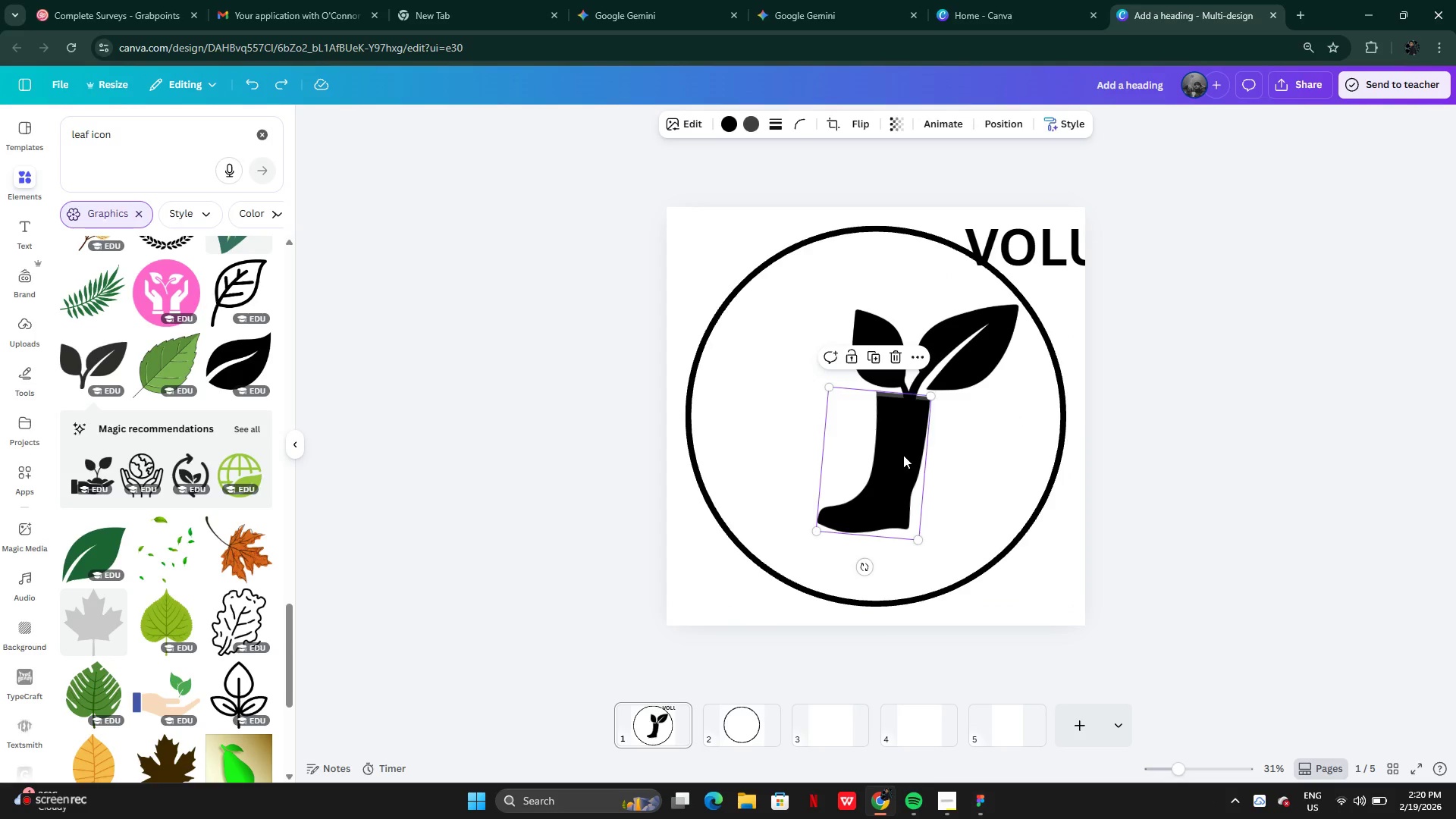 
hold_key(key=ShiftLeft, duration=0.5)
left_click([963, 340])
 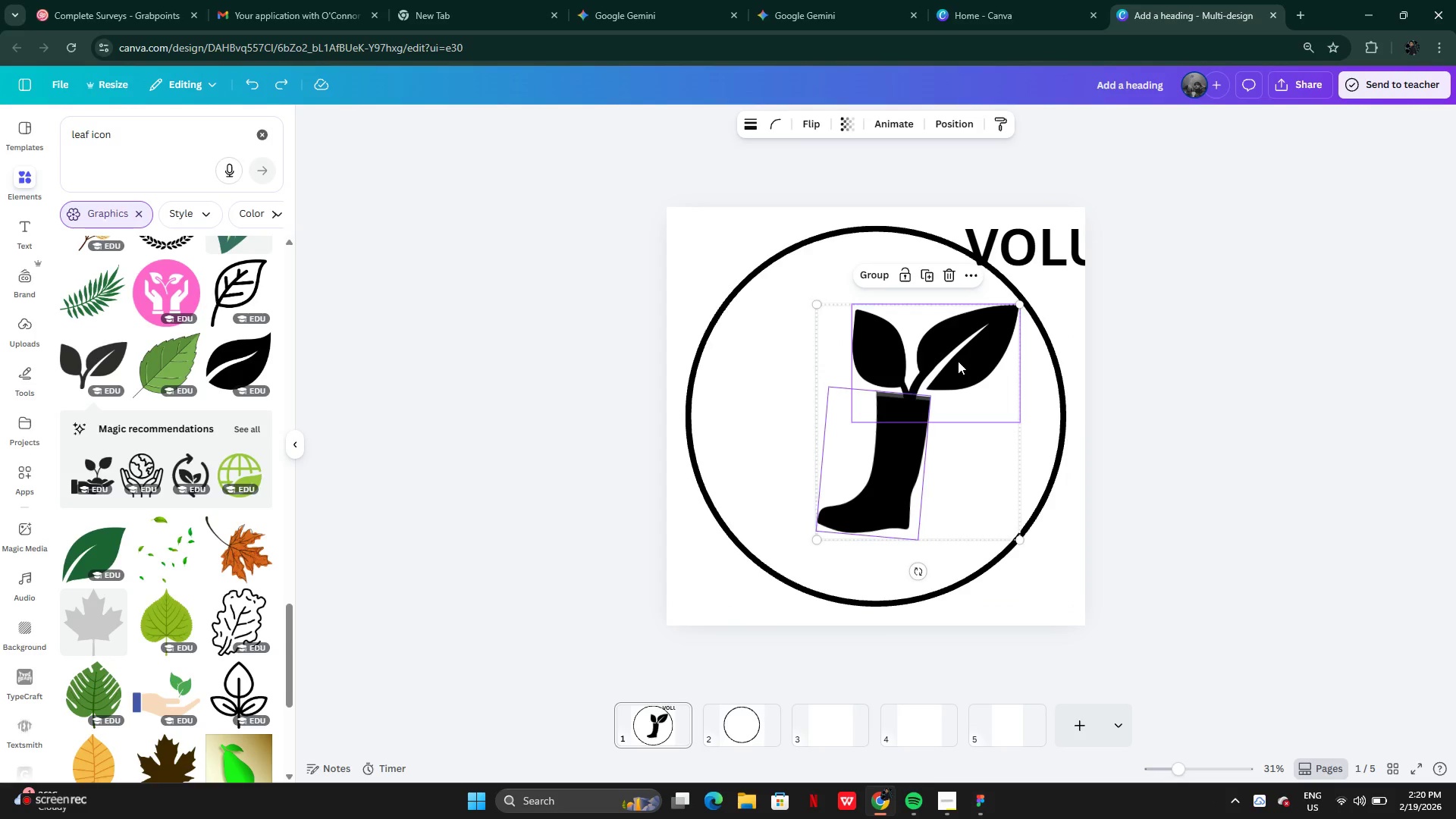 
left_click_drag(start_coordinate=[958, 360], to_coordinate=[933, 368])
 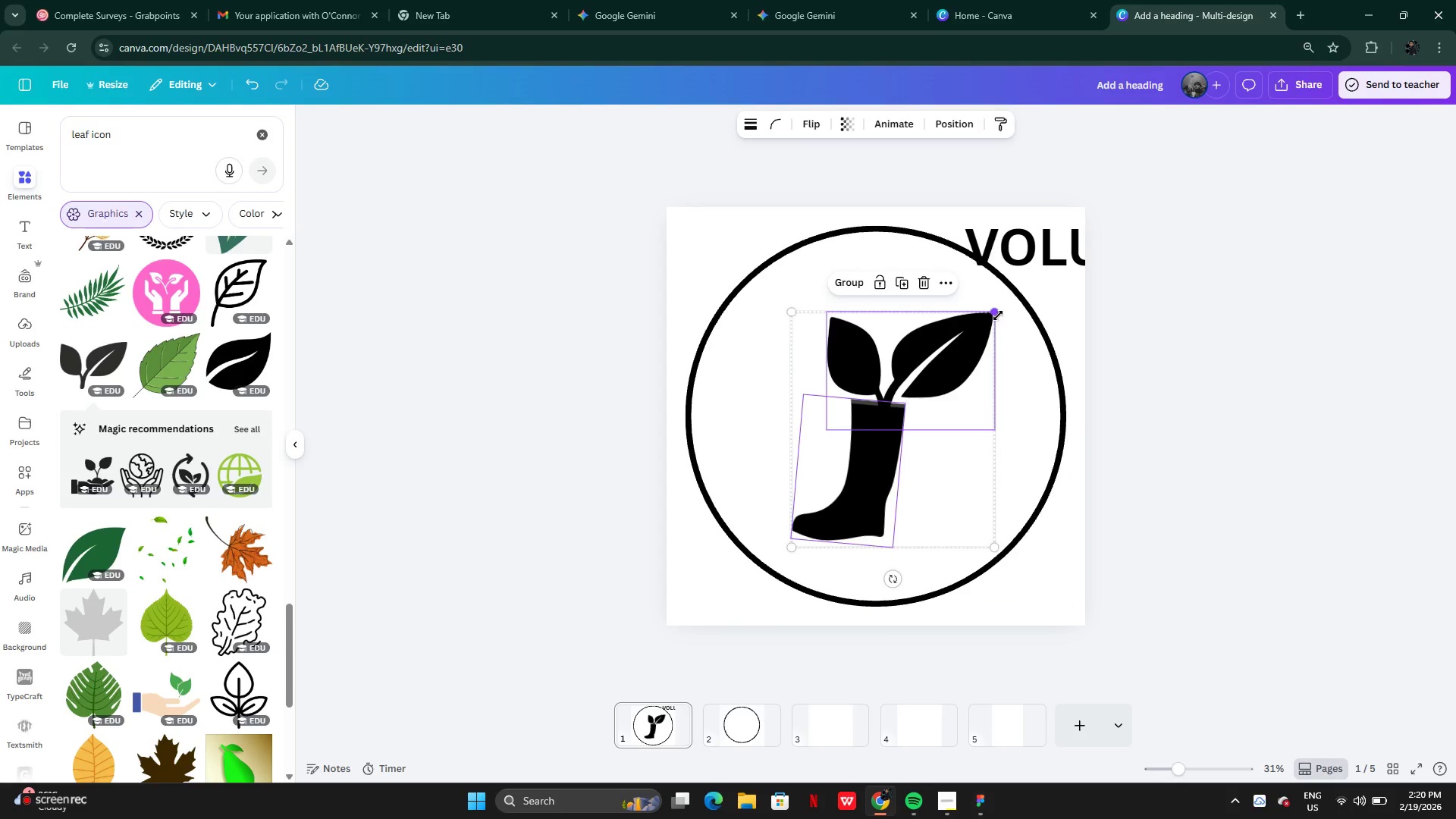 
left_click_drag(start_coordinate=[996, 315], to_coordinate=[915, 384])
 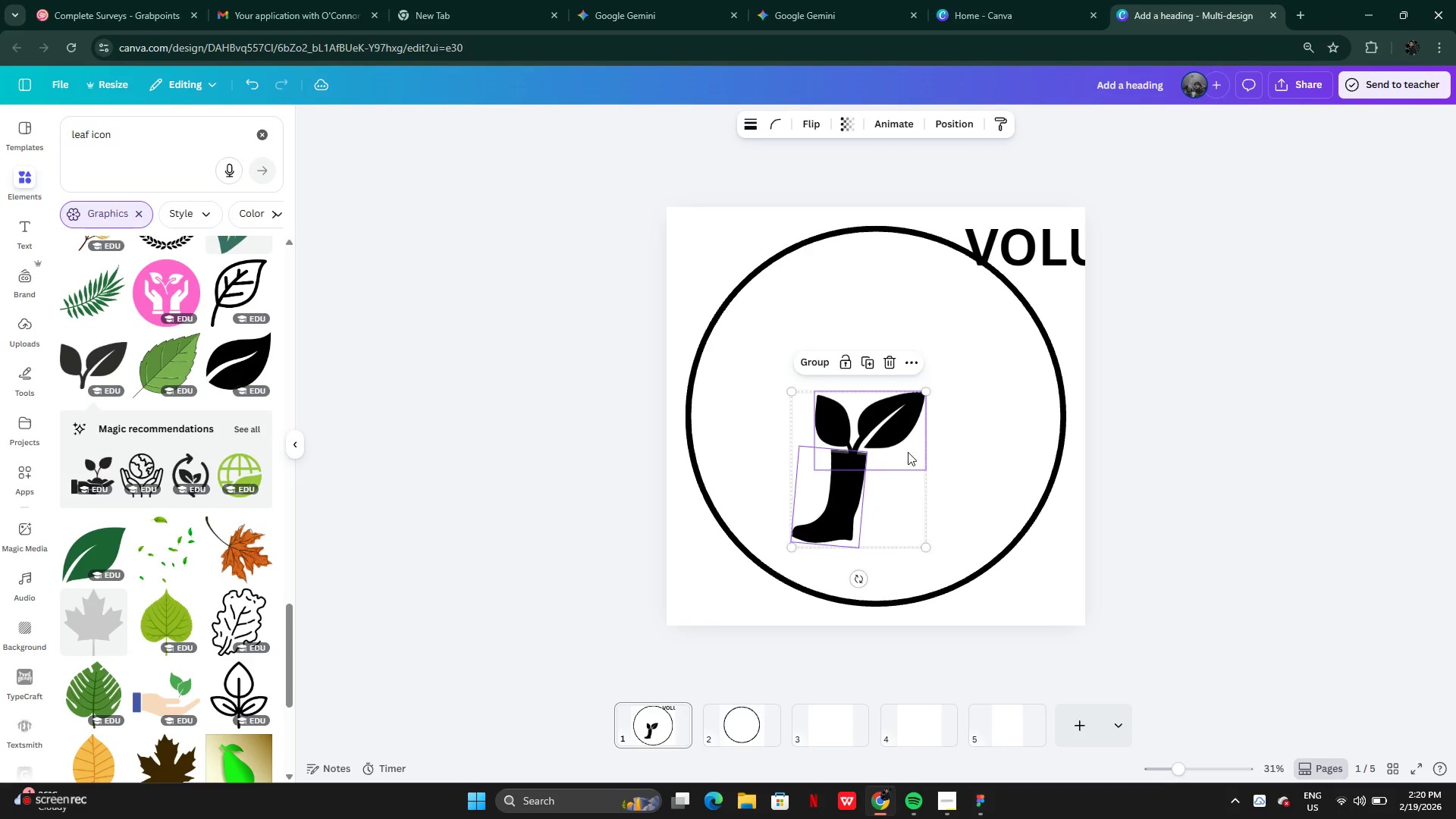 
left_click_drag(start_coordinate=[908, 463], to_coordinate=[931, 409])
 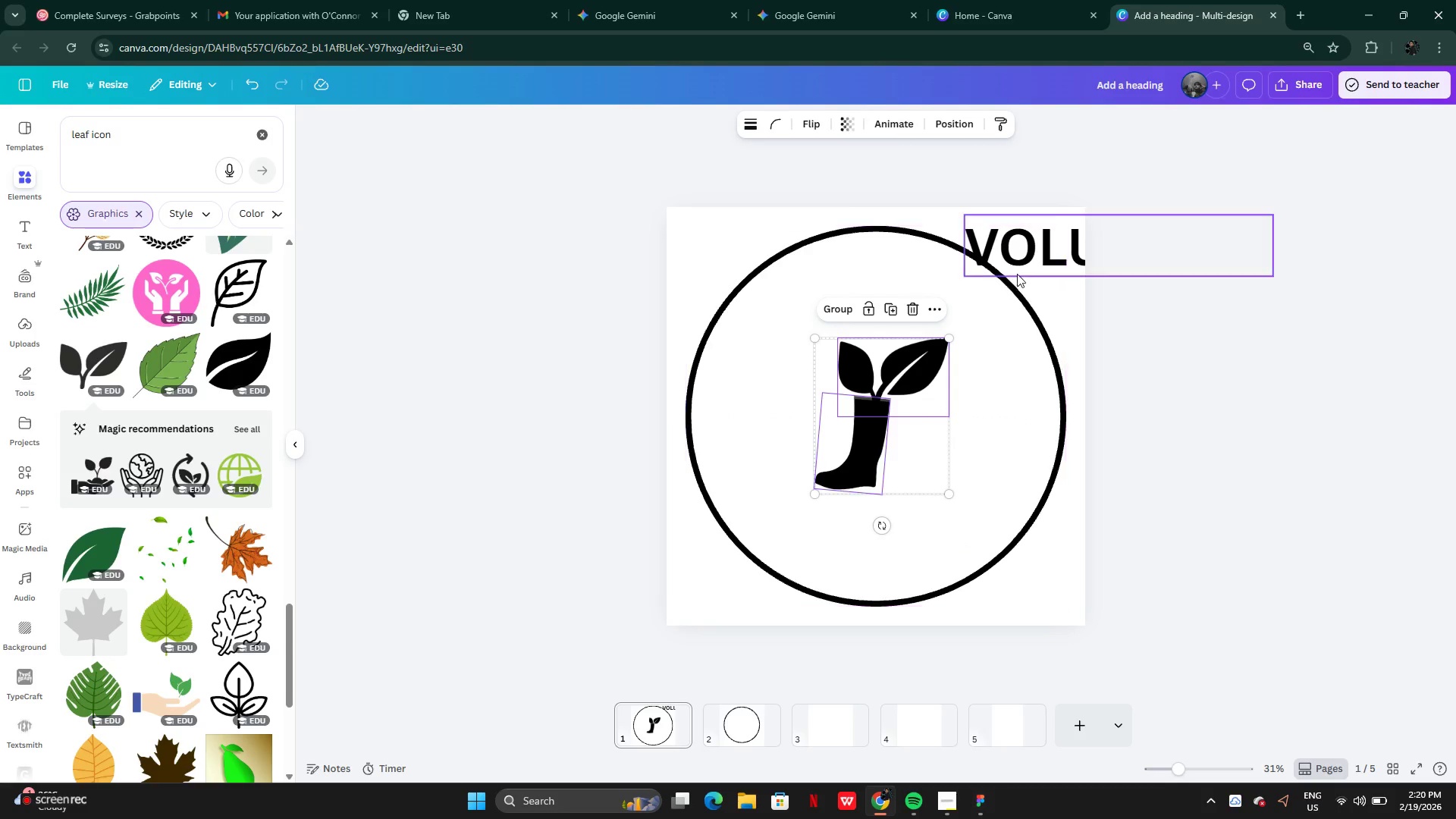 
left_click([1022, 262])
 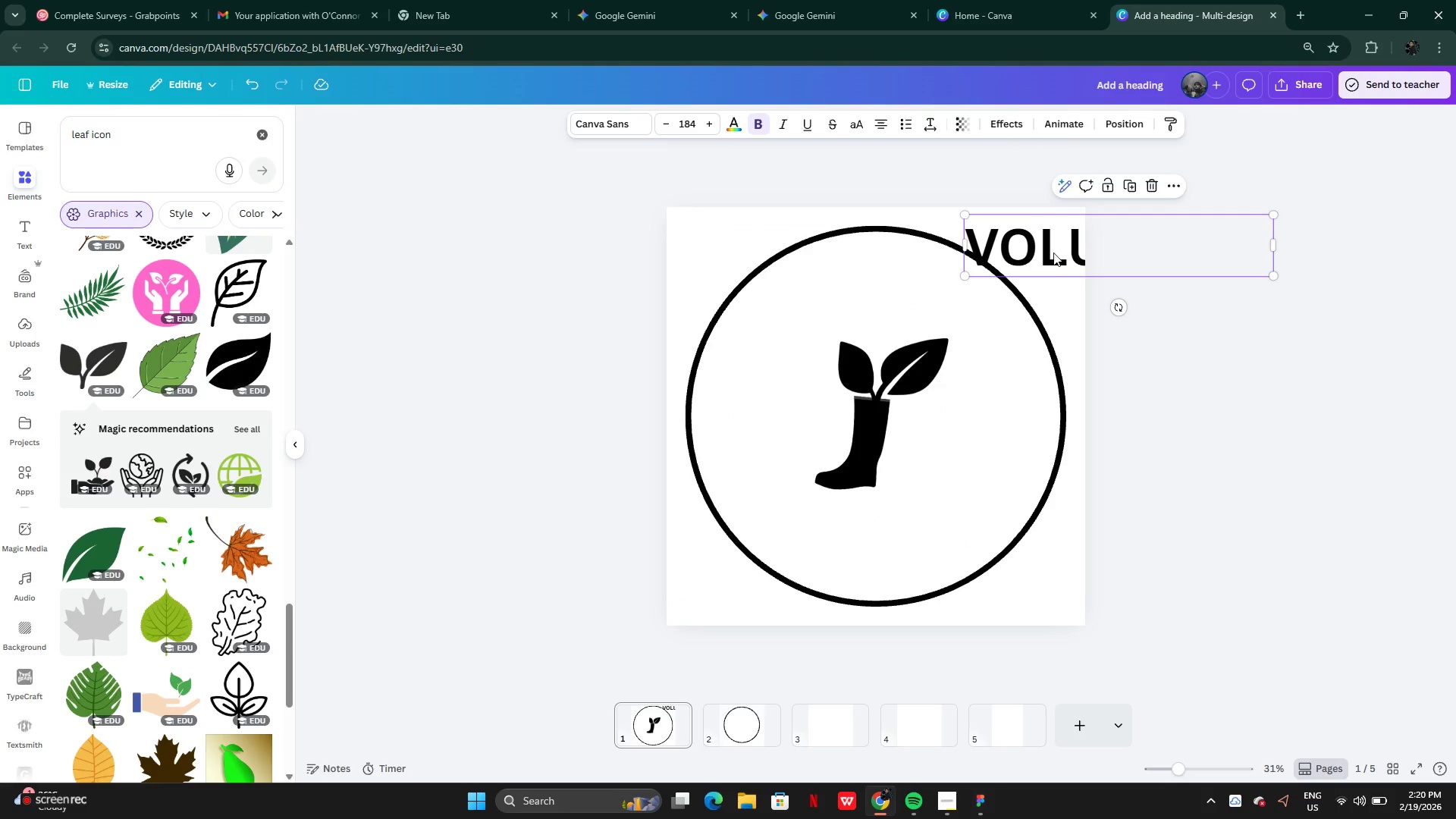 
left_click_drag(start_coordinate=[1053, 253], to_coordinate=[821, 429])
 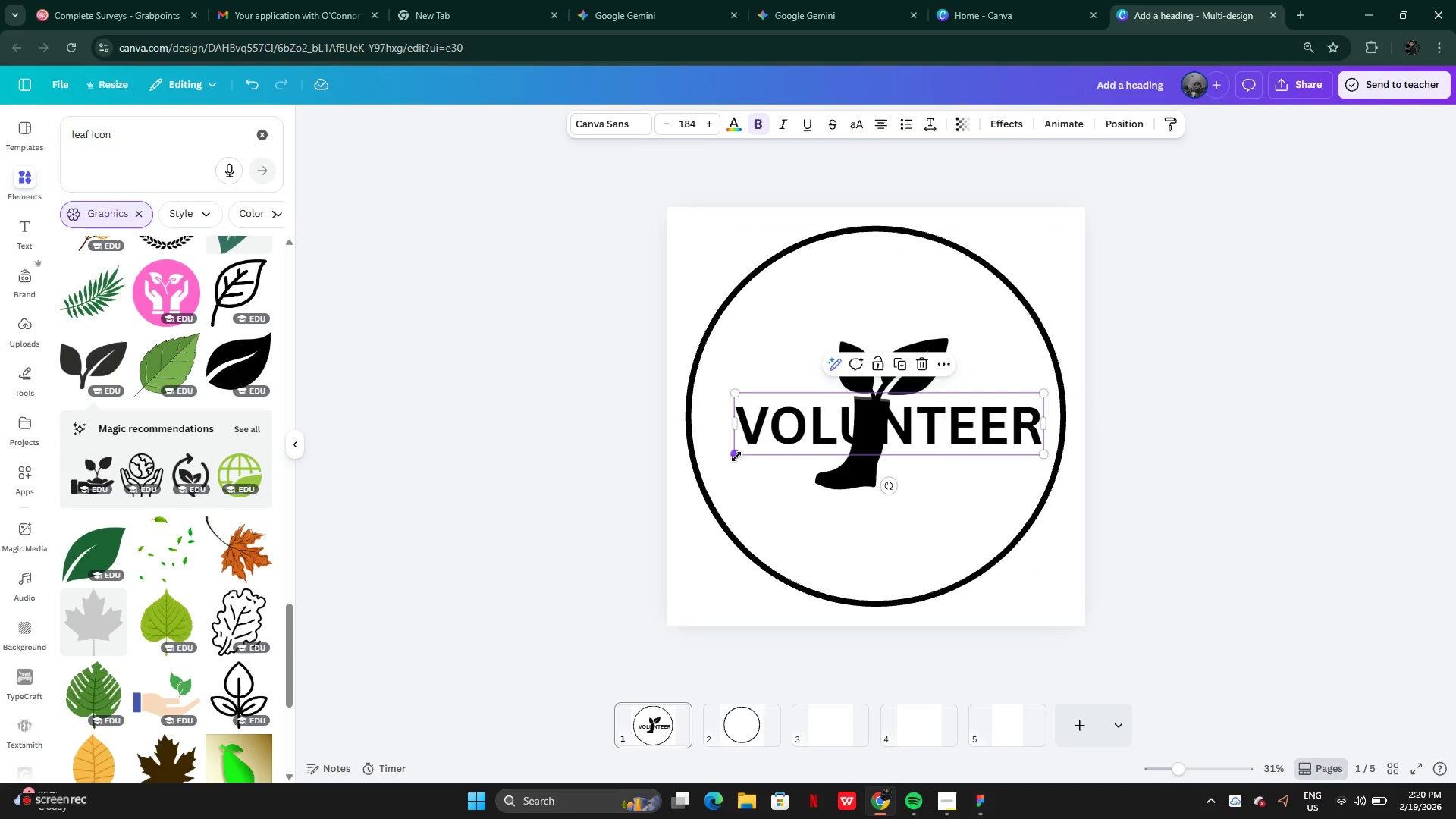 
left_click_drag(start_coordinate=[736, 456], to_coordinate=[672, 479])
 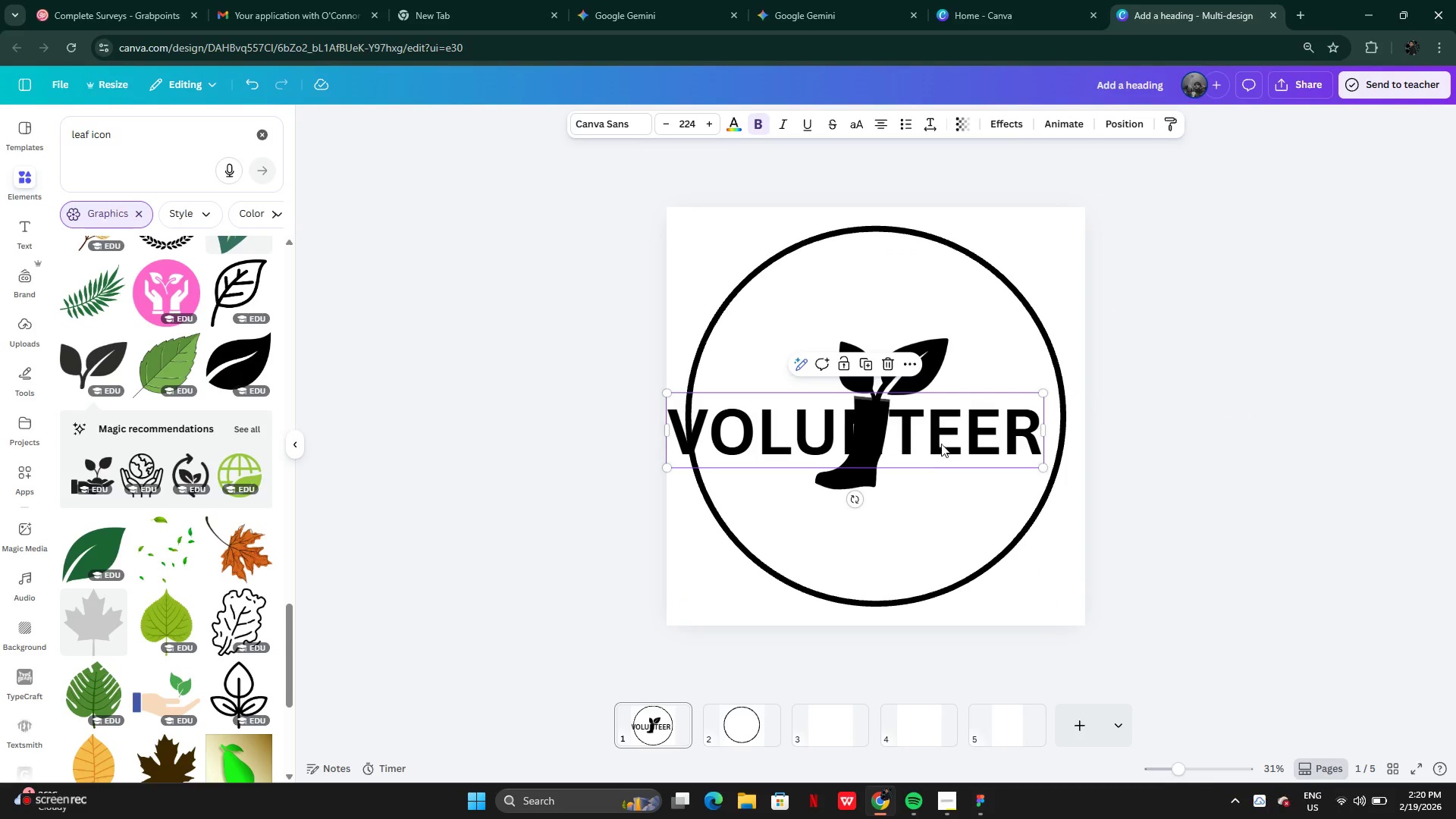 
left_click_drag(start_coordinate=[939, 444], to_coordinate=[963, 428])
 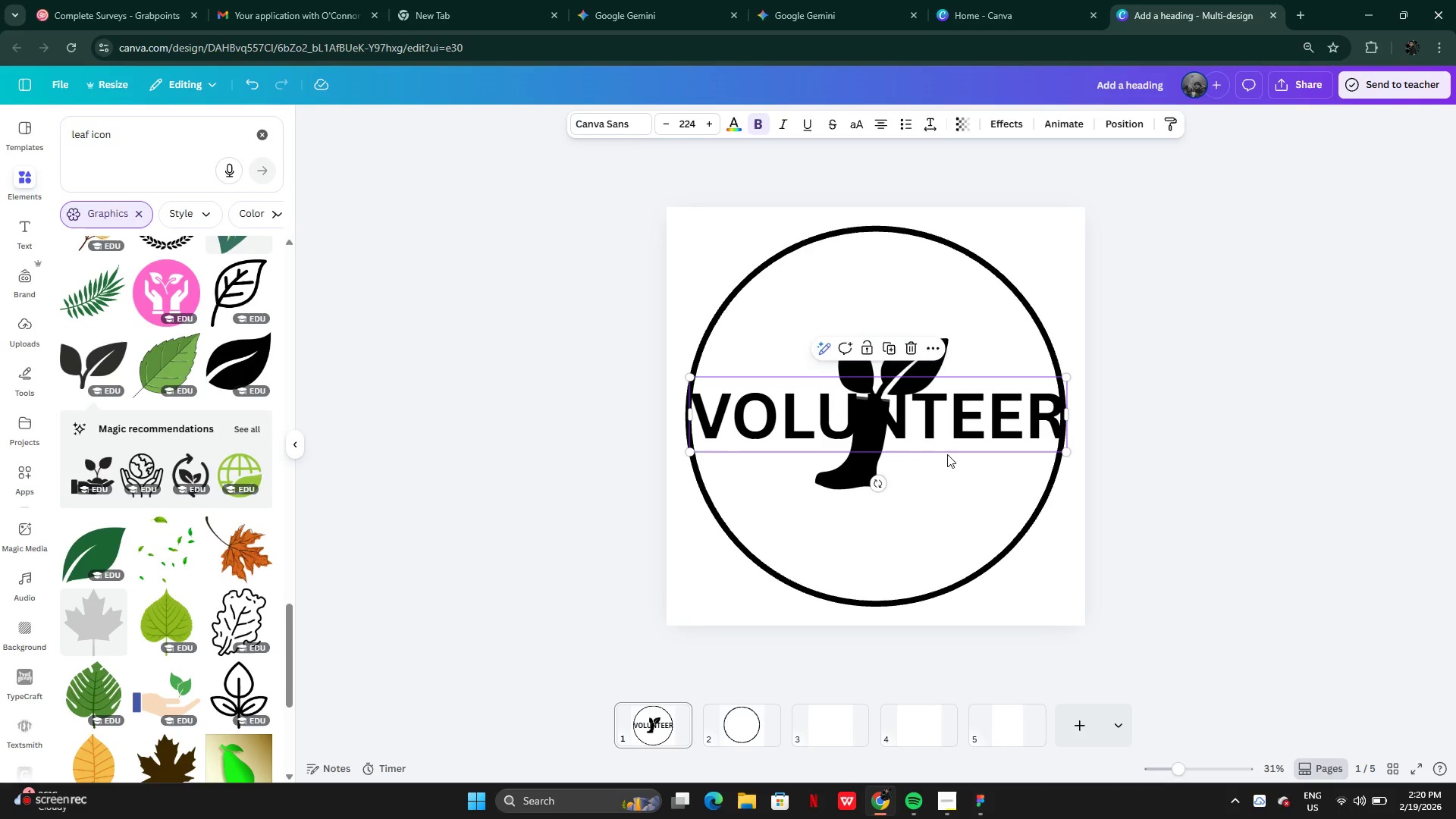 
left_click([955, 417])
 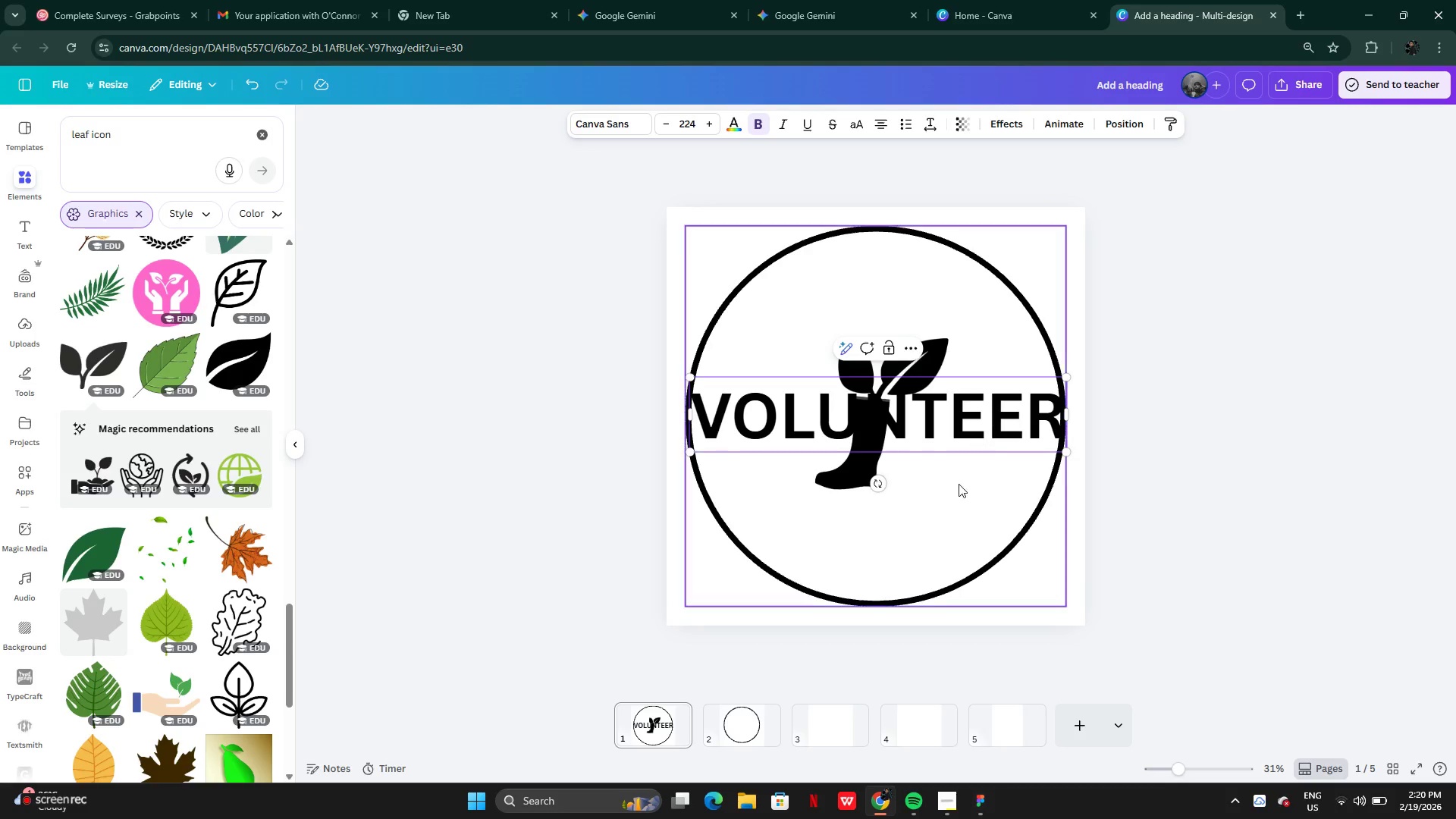 
left_click([950, 504])
 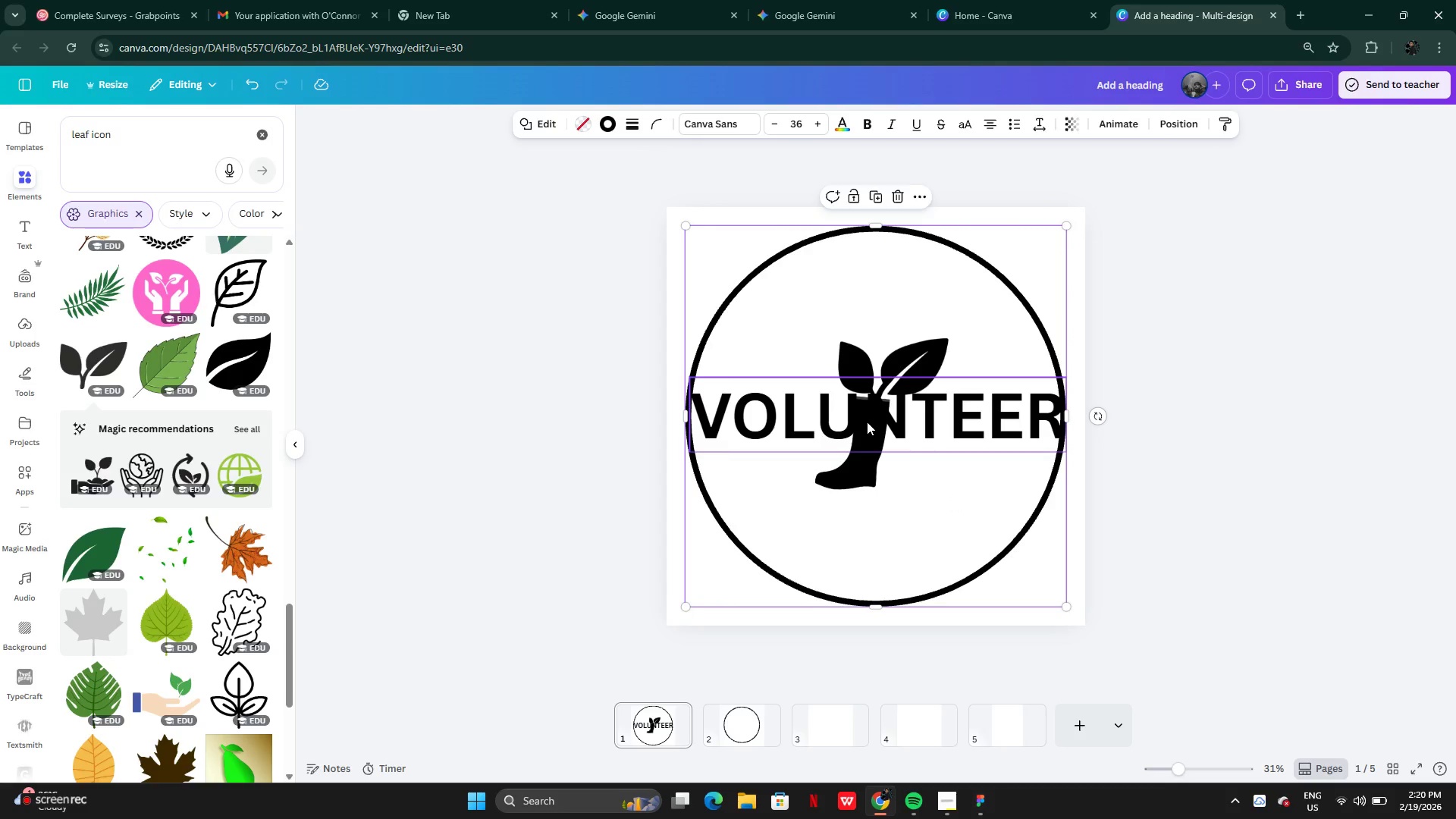 
left_click([867, 422])
 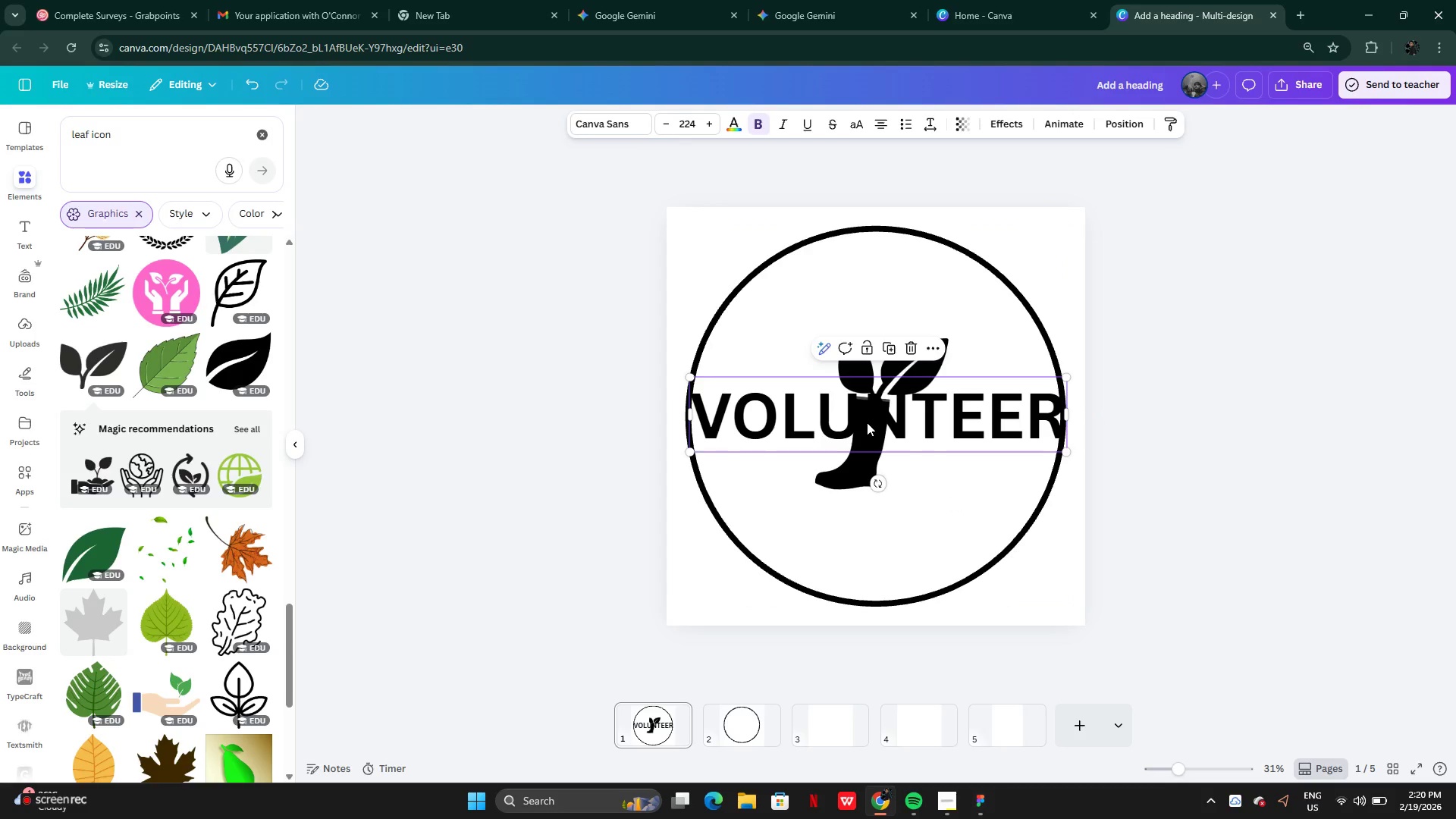 
hold_key(key=AltLeft, duration=0.42)
left_click_drag(start_coordinate=[867, 422], to_coordinate=[867, 430])
 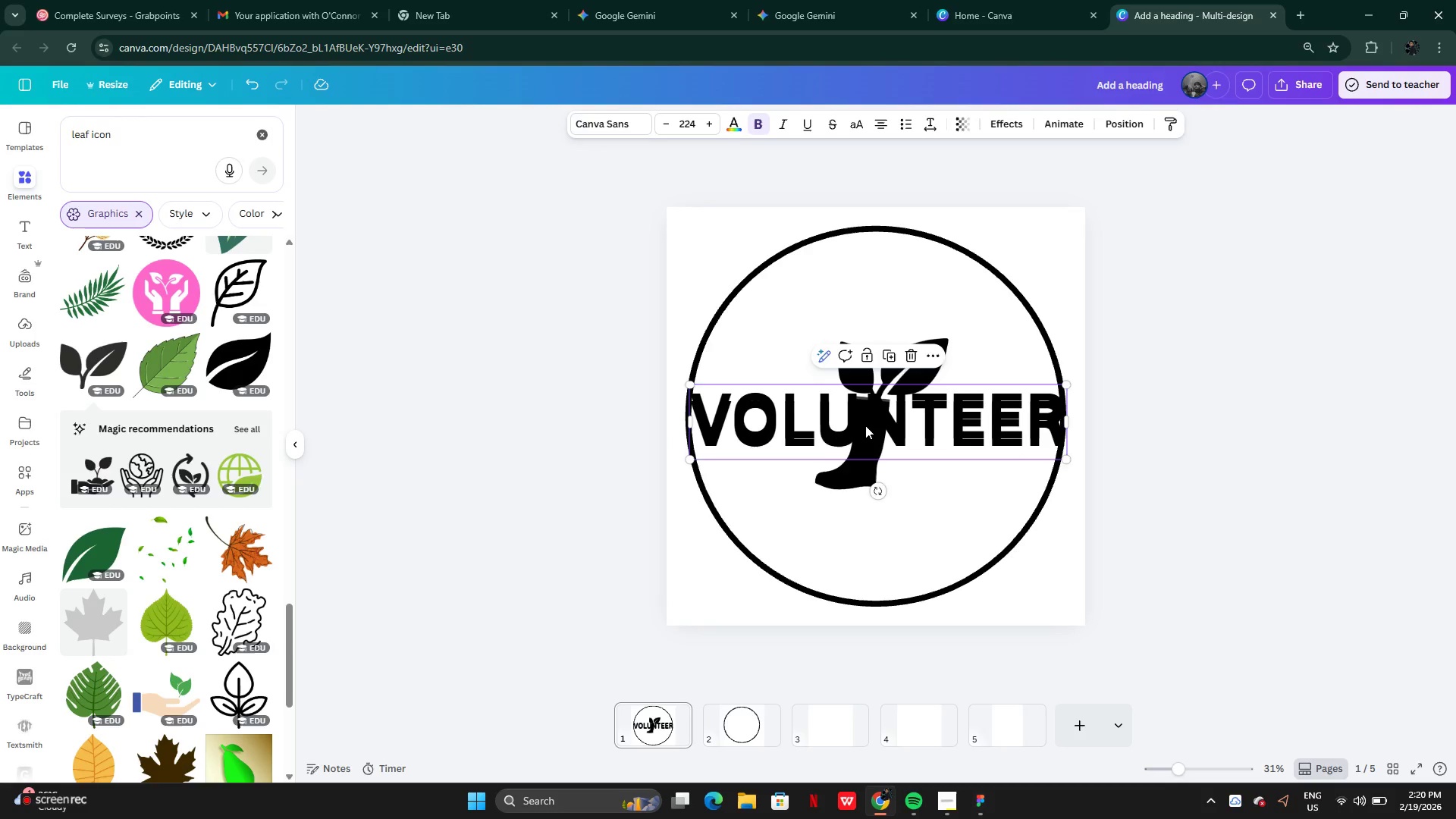 
left_click_drag(start_coordinate=[865, 423], to_coordinate=[862, 492])
 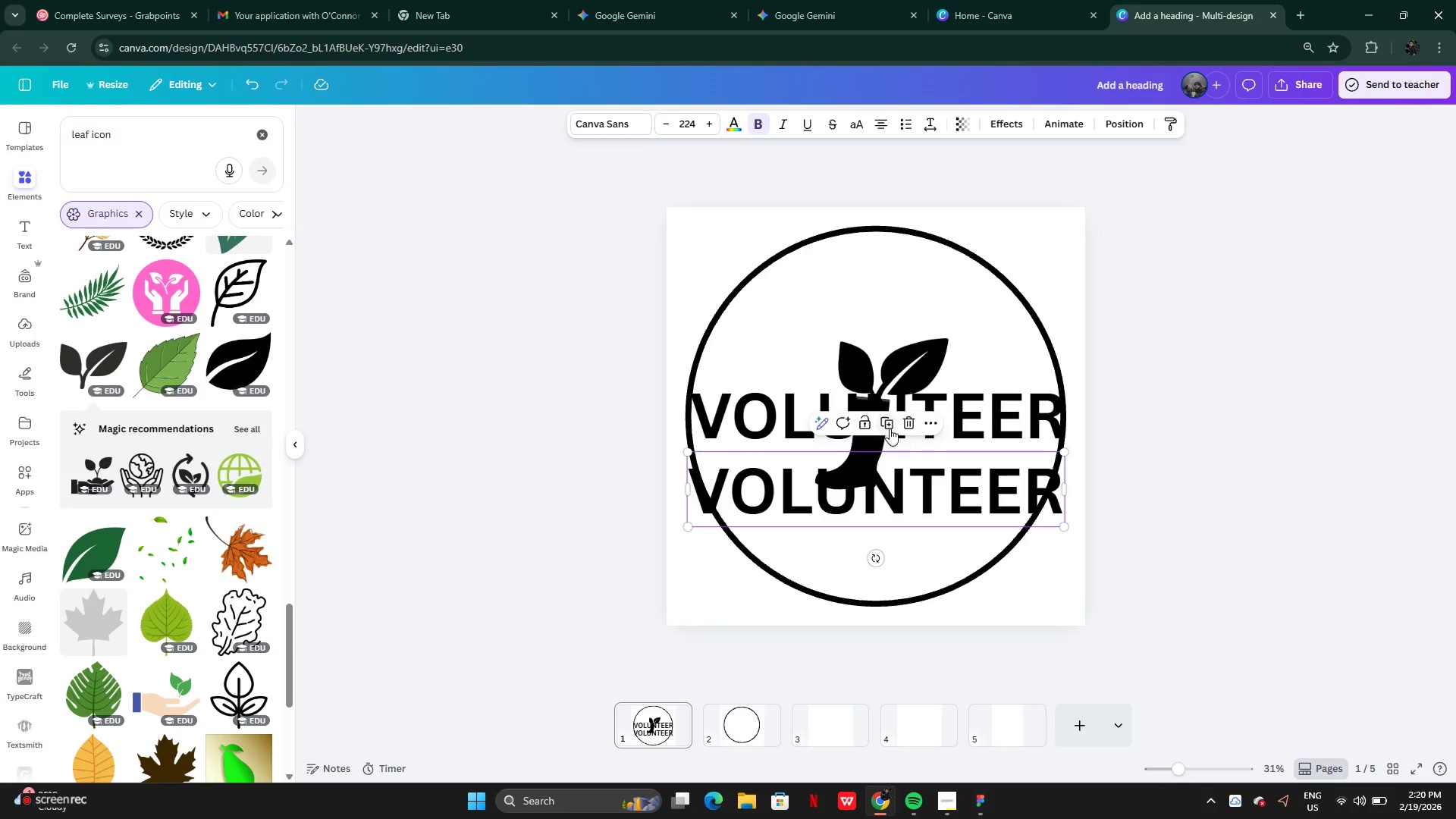 
left_click([890, 429])
 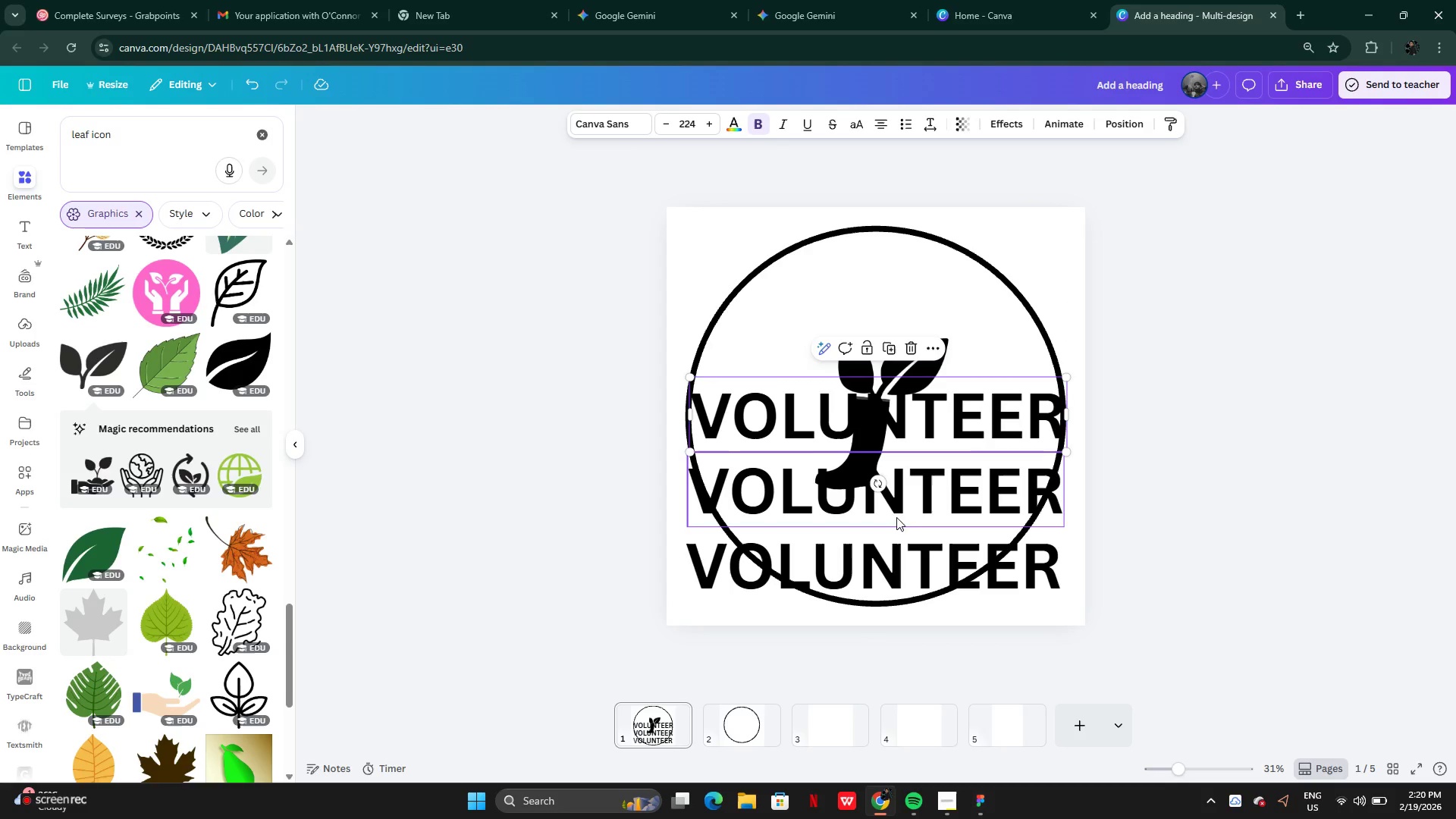 
left_click([894, 550])
 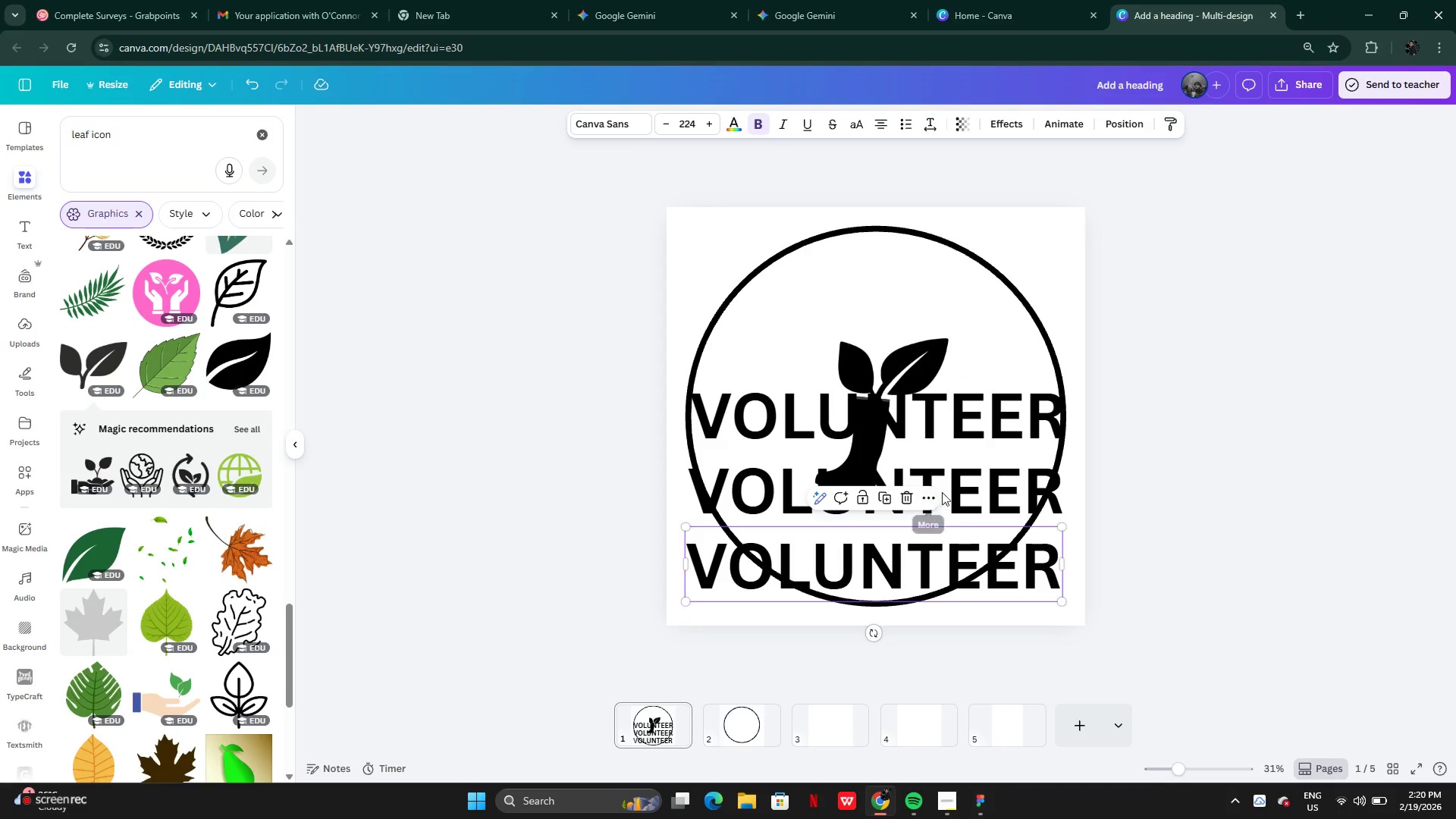 
key(Enter)
 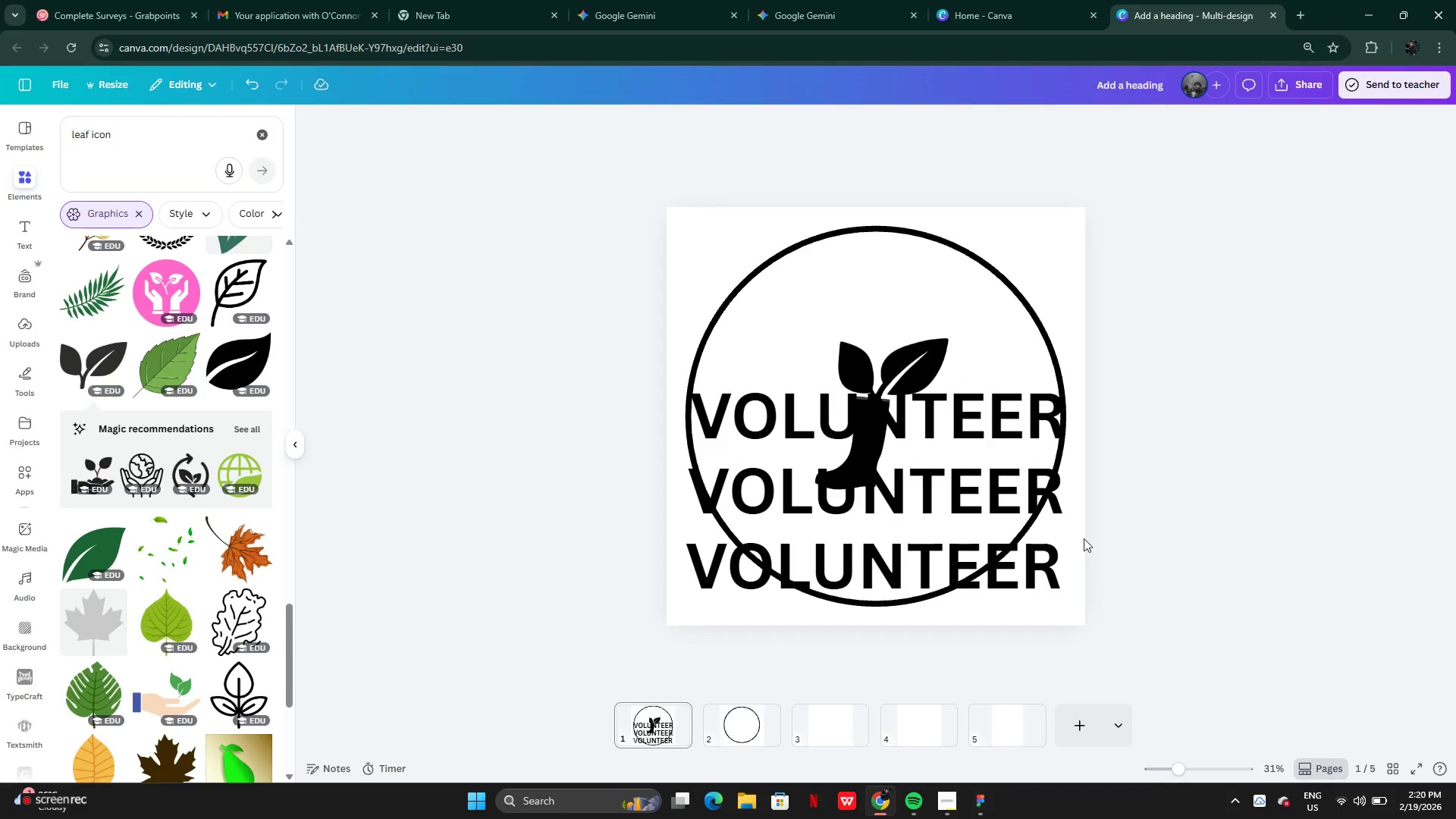 
left_click([1015, 558])
 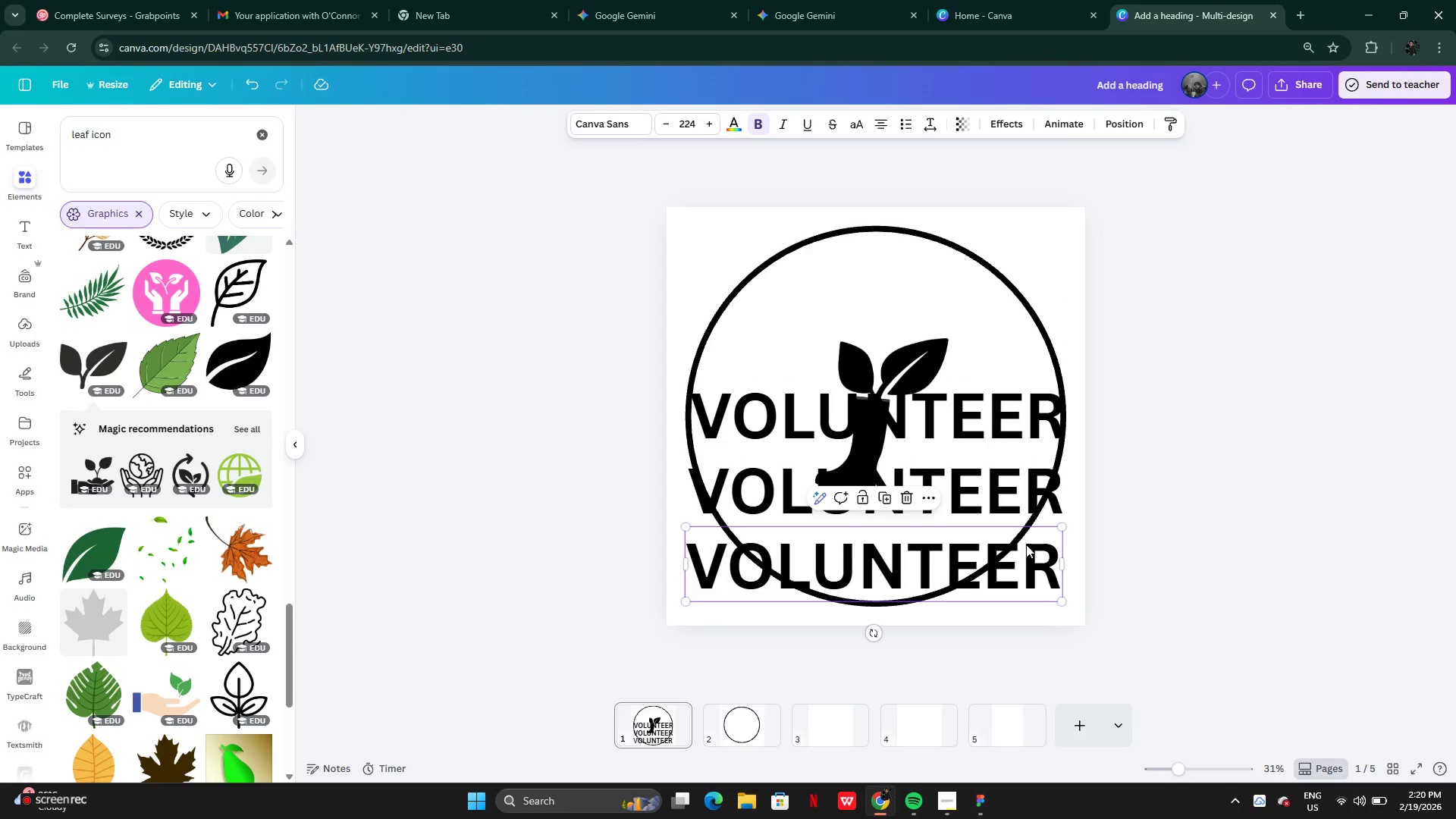 
key(Backslash)
 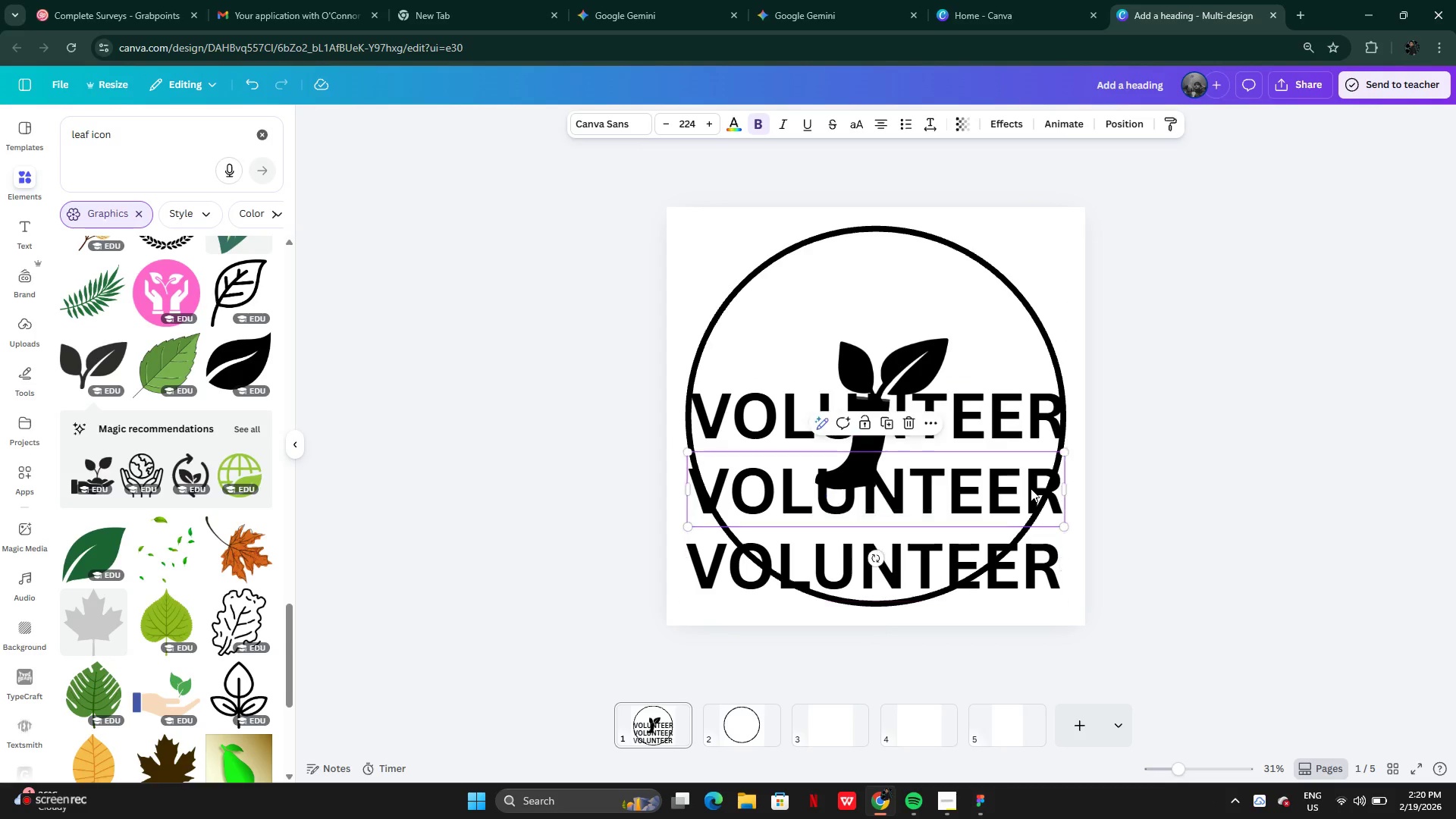 
left_click([1031, 488])
 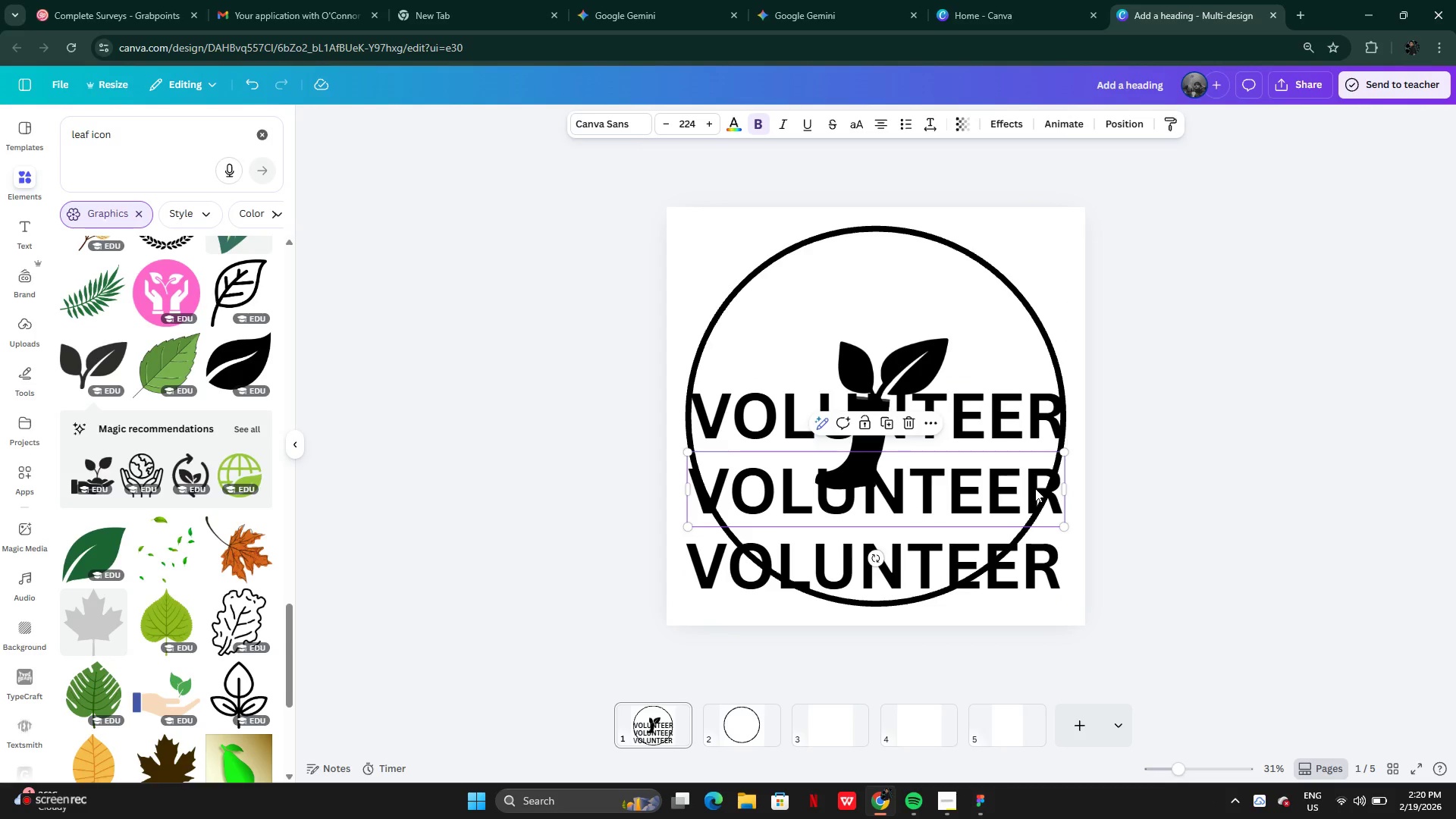 
key(Backspace)
 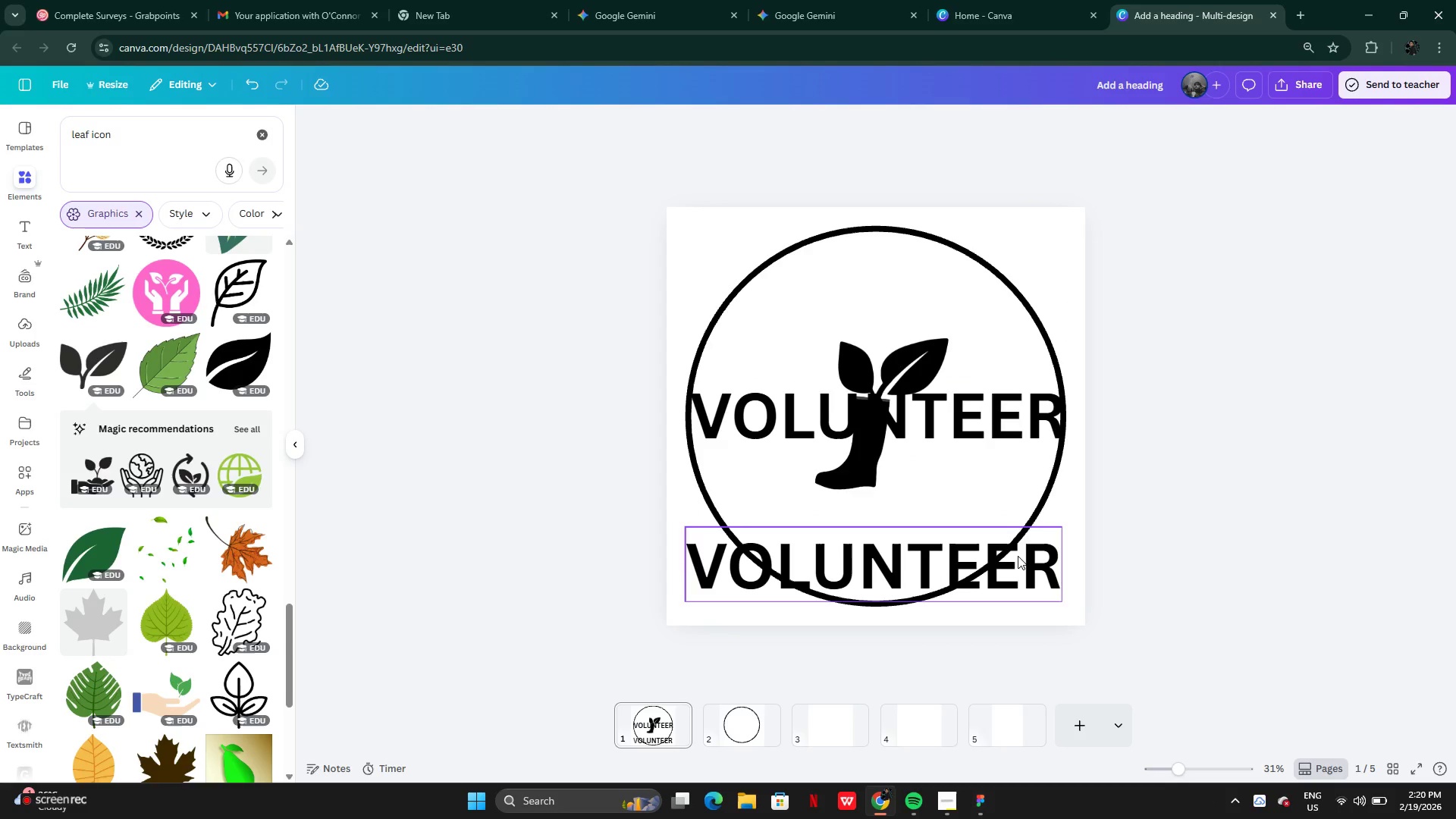 
left_click([1018, 560])
 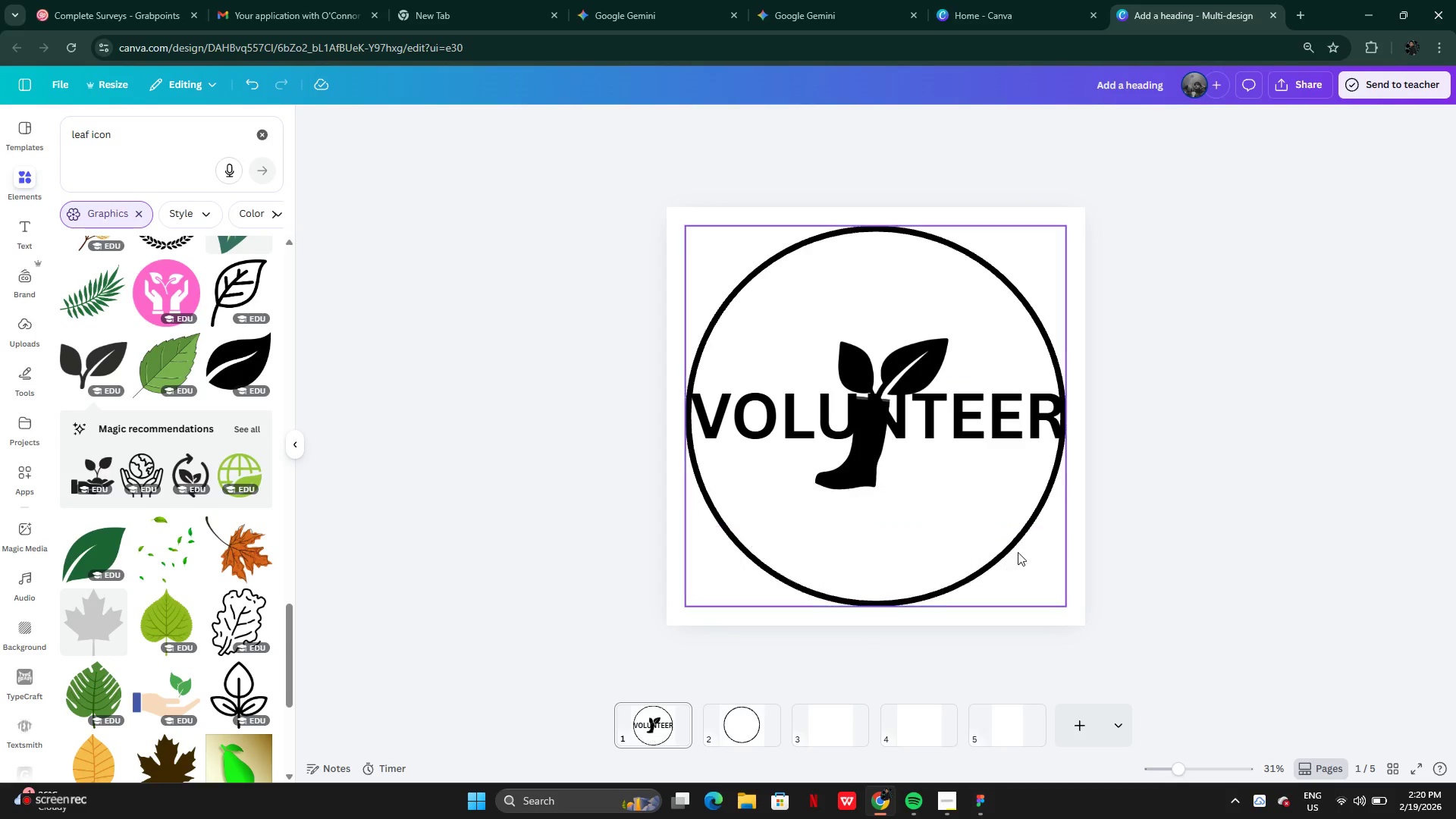 
key(Backspace)
 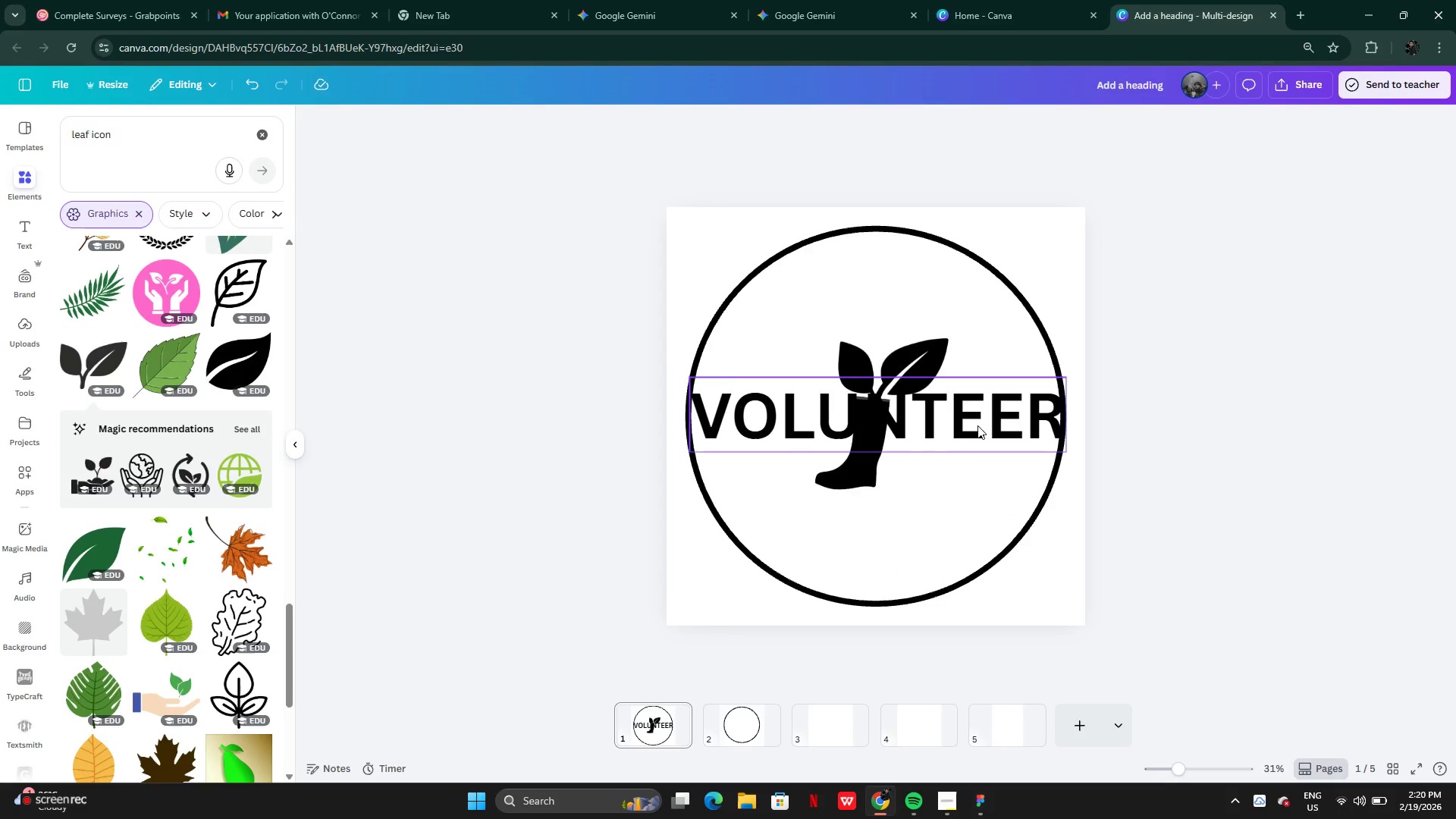 
left_click([977, 425])
 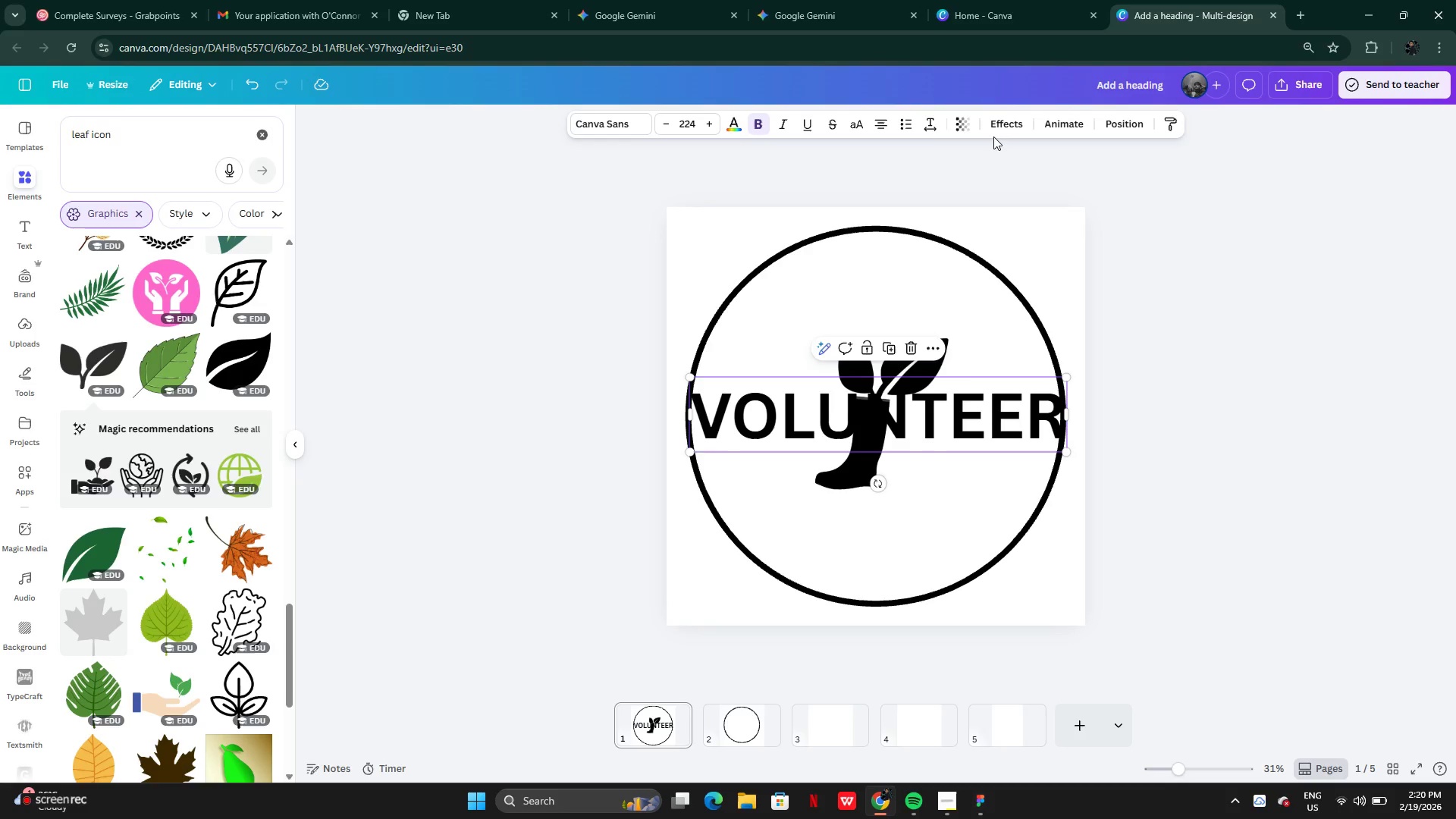 
left_click([996, 131])
 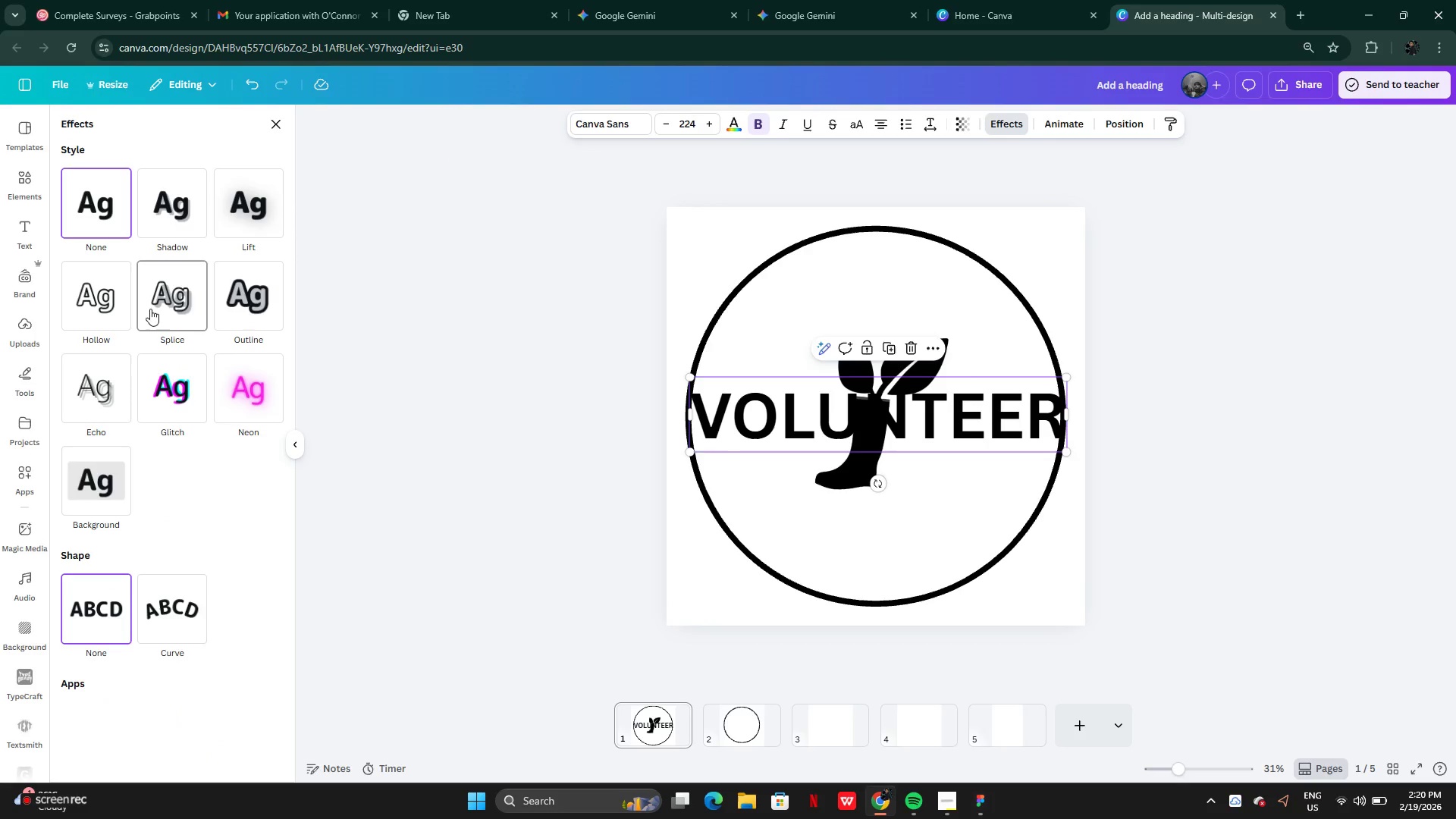 
left_click([90, 318])
 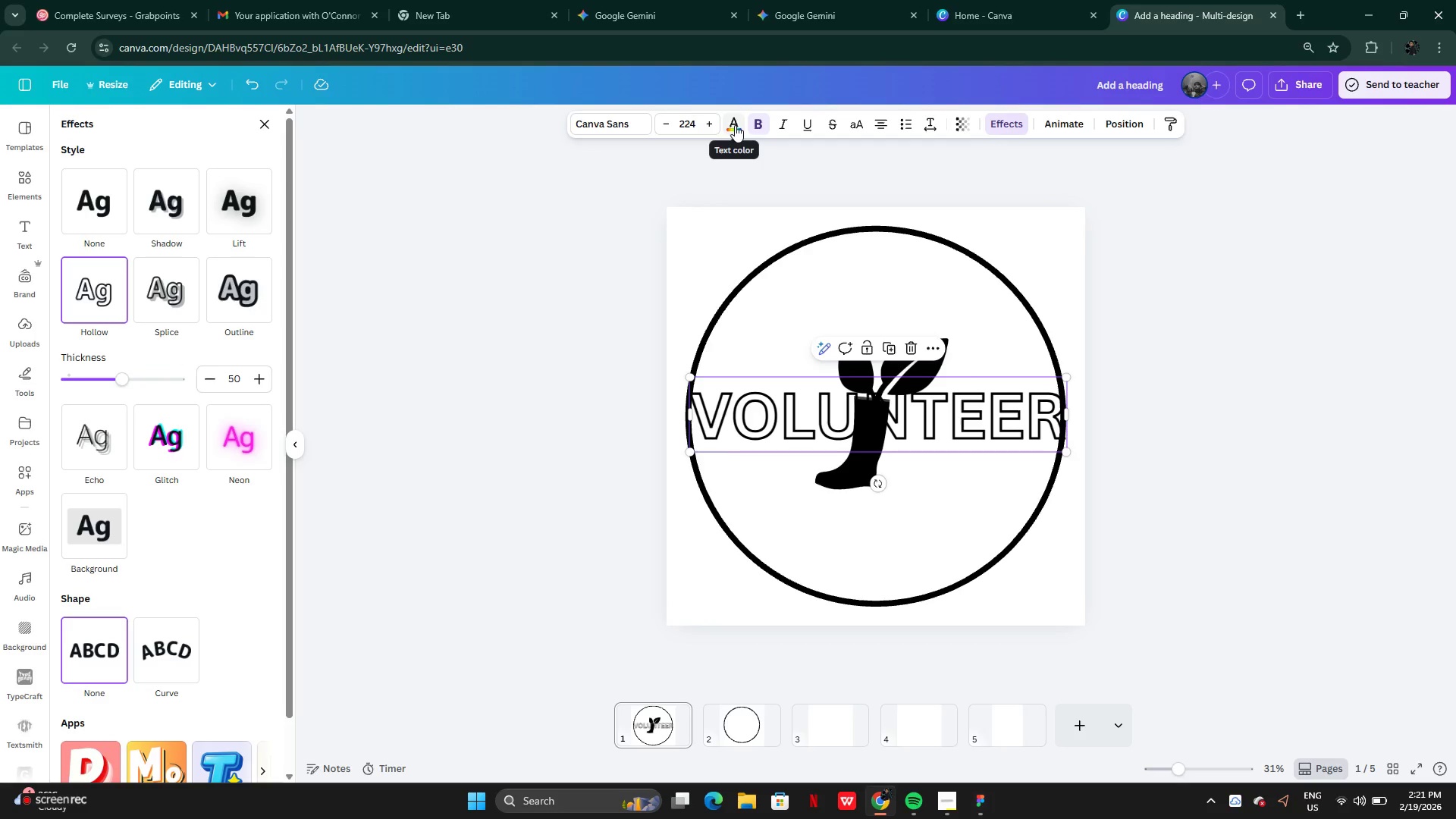 
left_click_drag(start_coordinate=[926, 425], to_coordinate=[931, 382])
 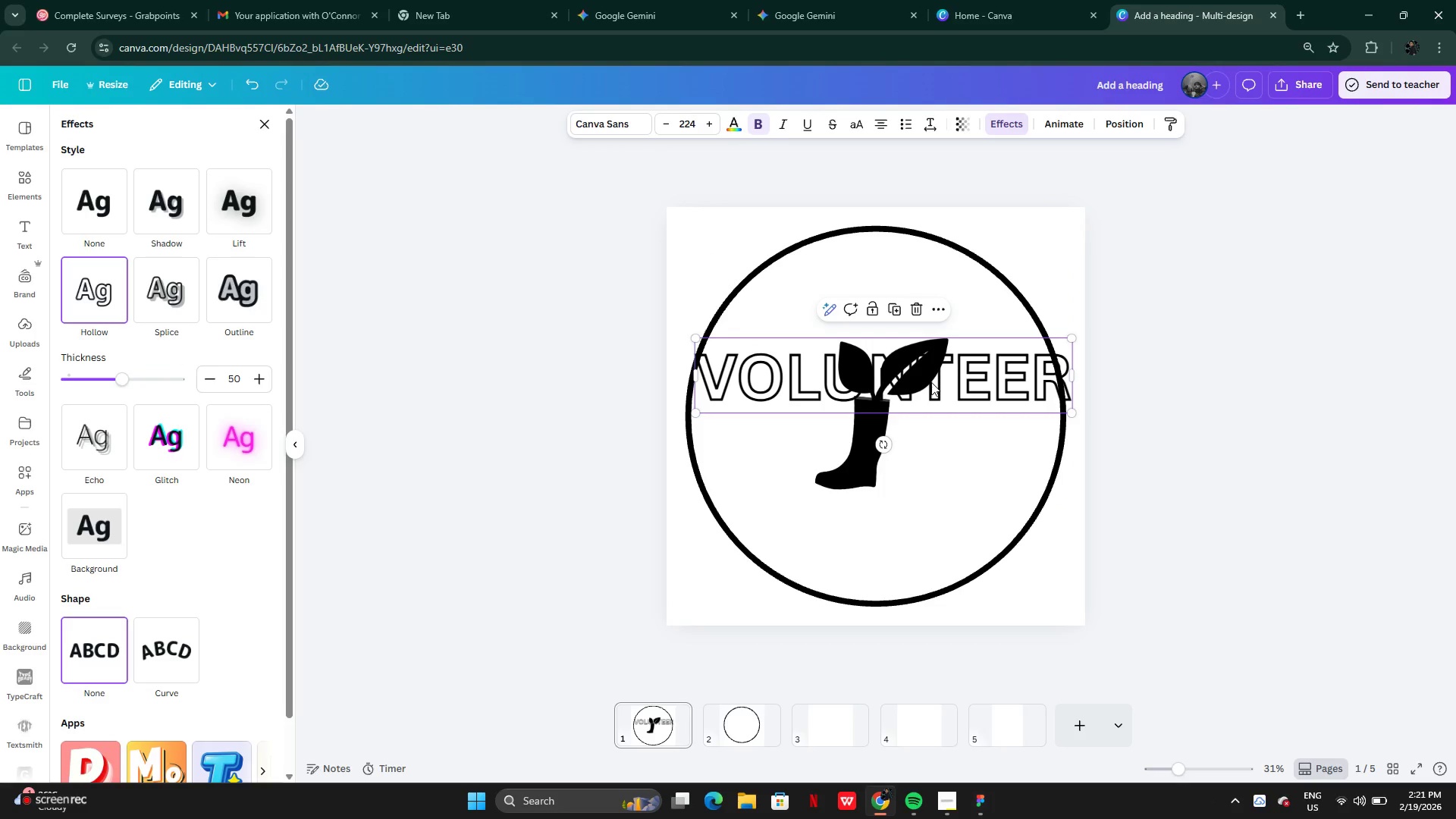 
key(Control+Z)
 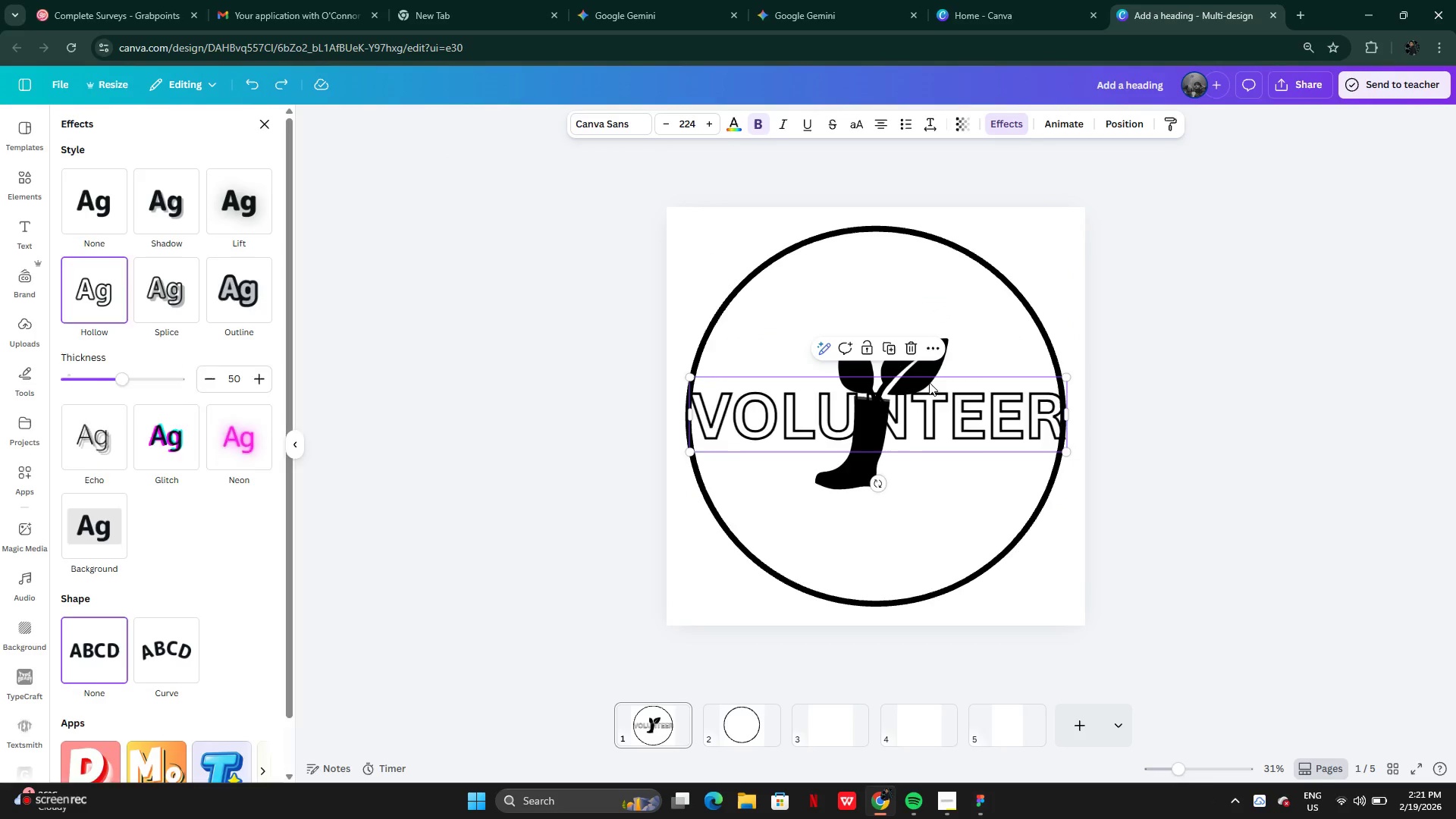 
key(Control+Z)
 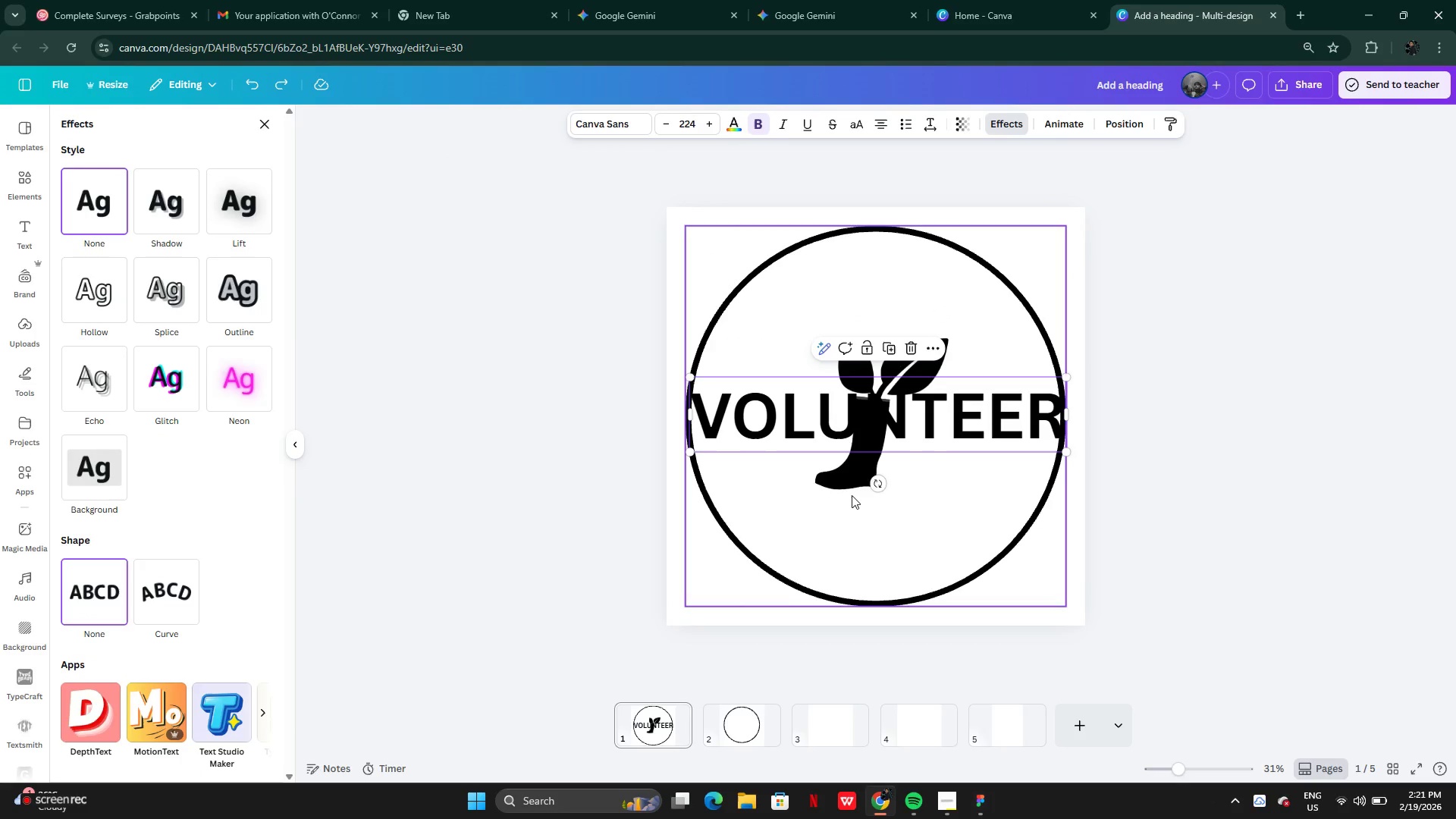 
left_click_drag(start_coordinate=[859, 466], to_coordinate=[854, 539])
 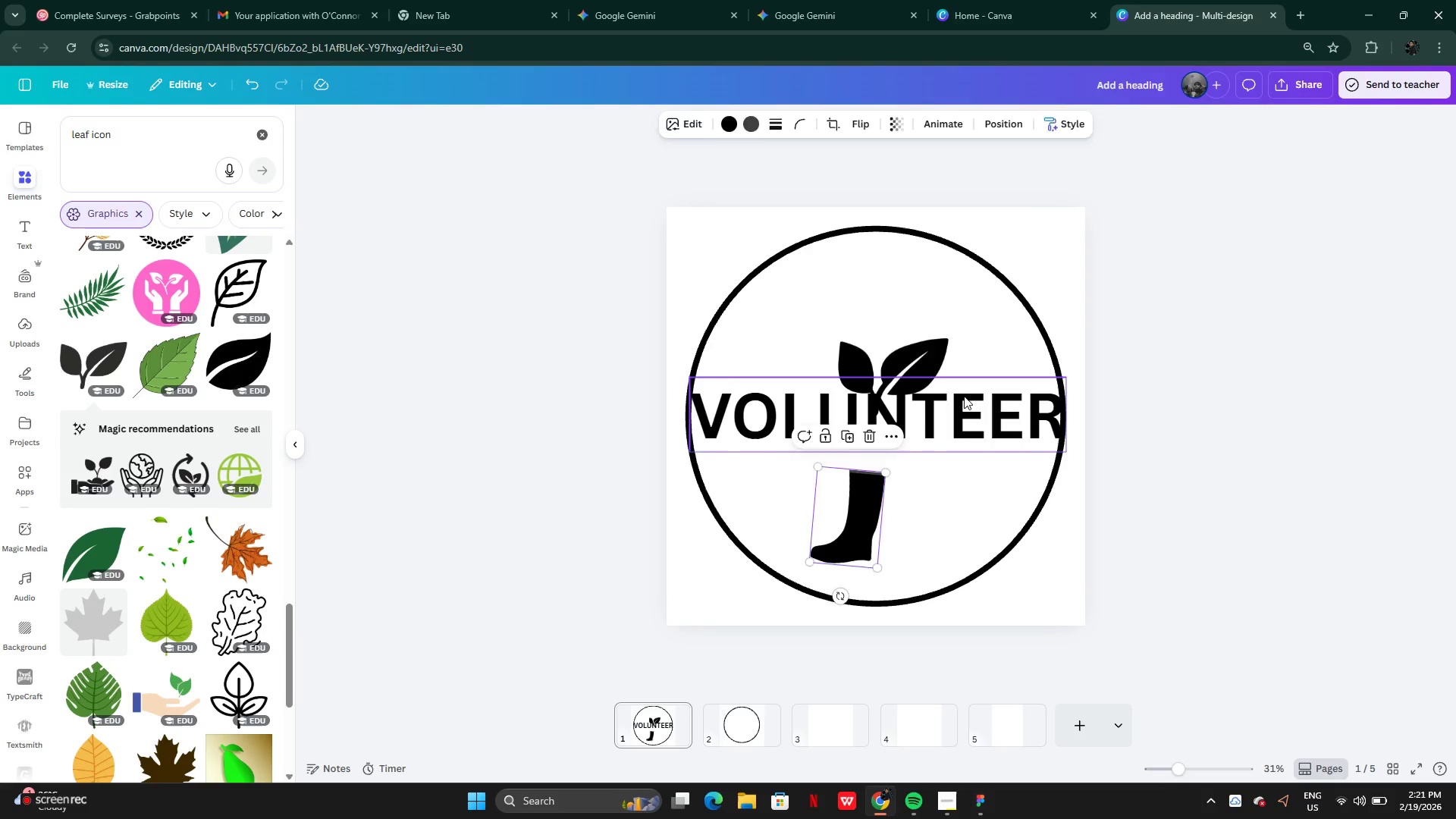 
left_click_drag(start_coordinate=[964, 396], to_coordinate=[1071, 184])
 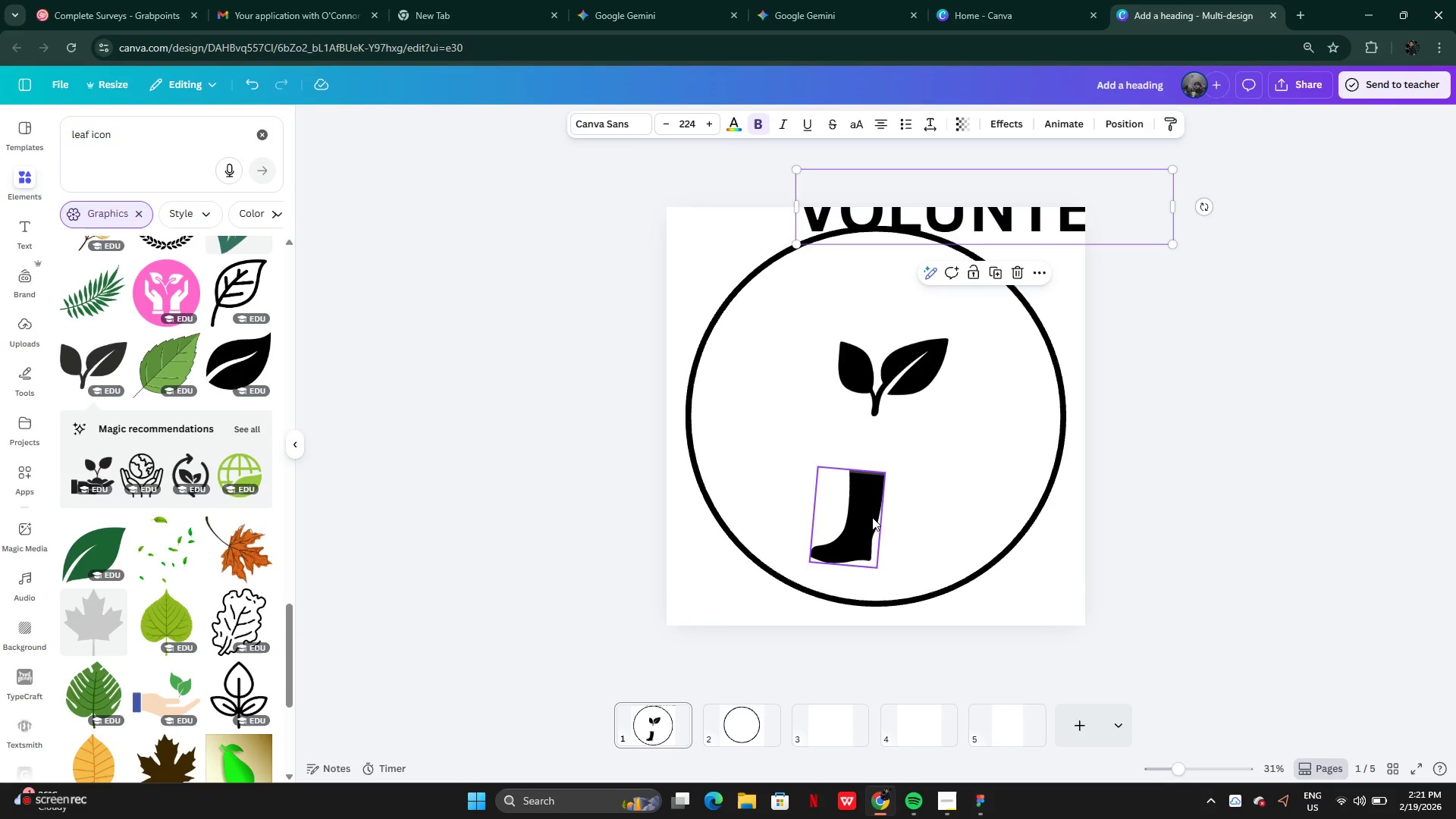 
left_click_drag(start_coordinate=[871, 519], to_coordinate=[886, 451])
 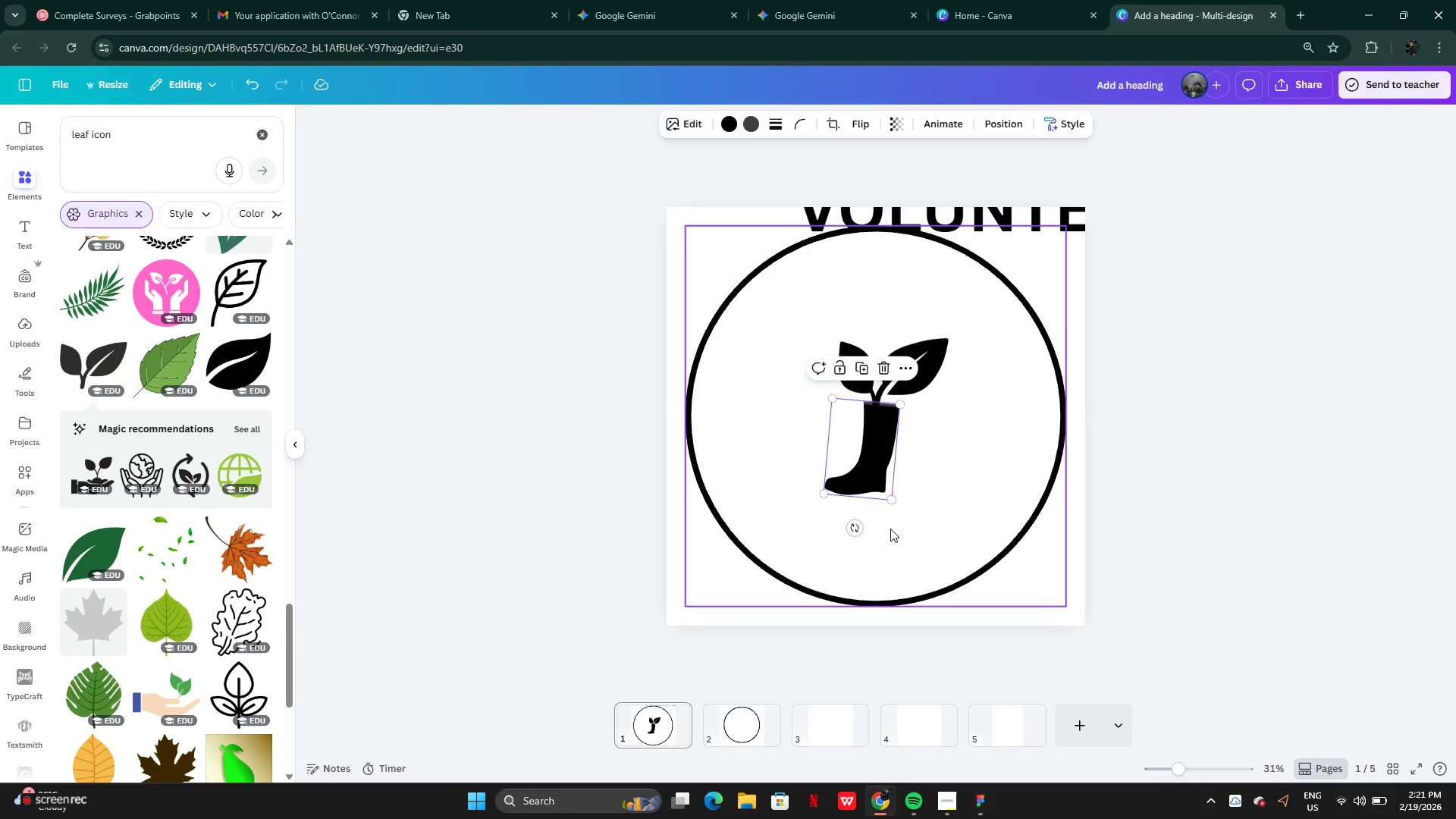 
left_click([890, 529])
 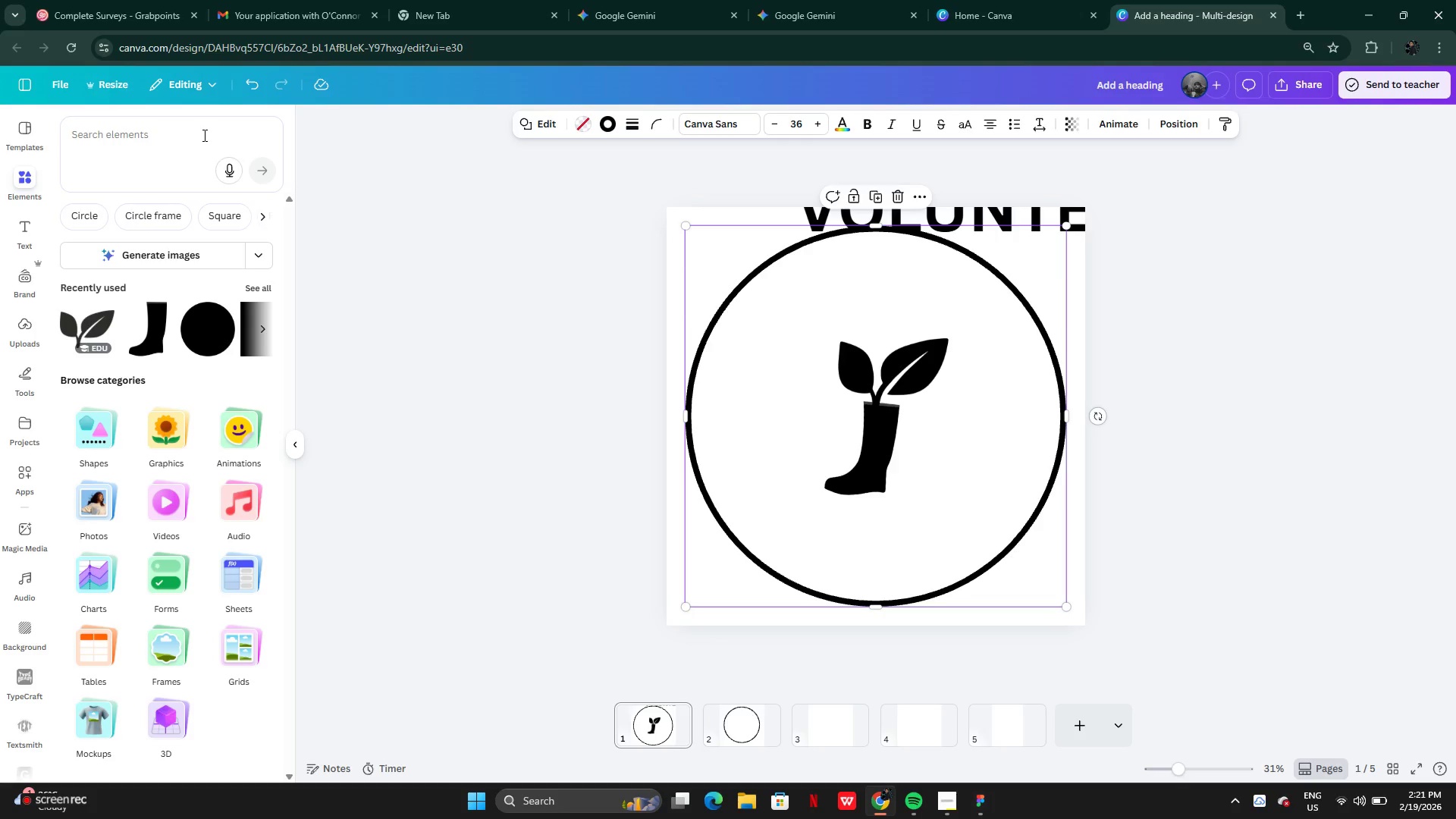 
left_click([107, 130])
 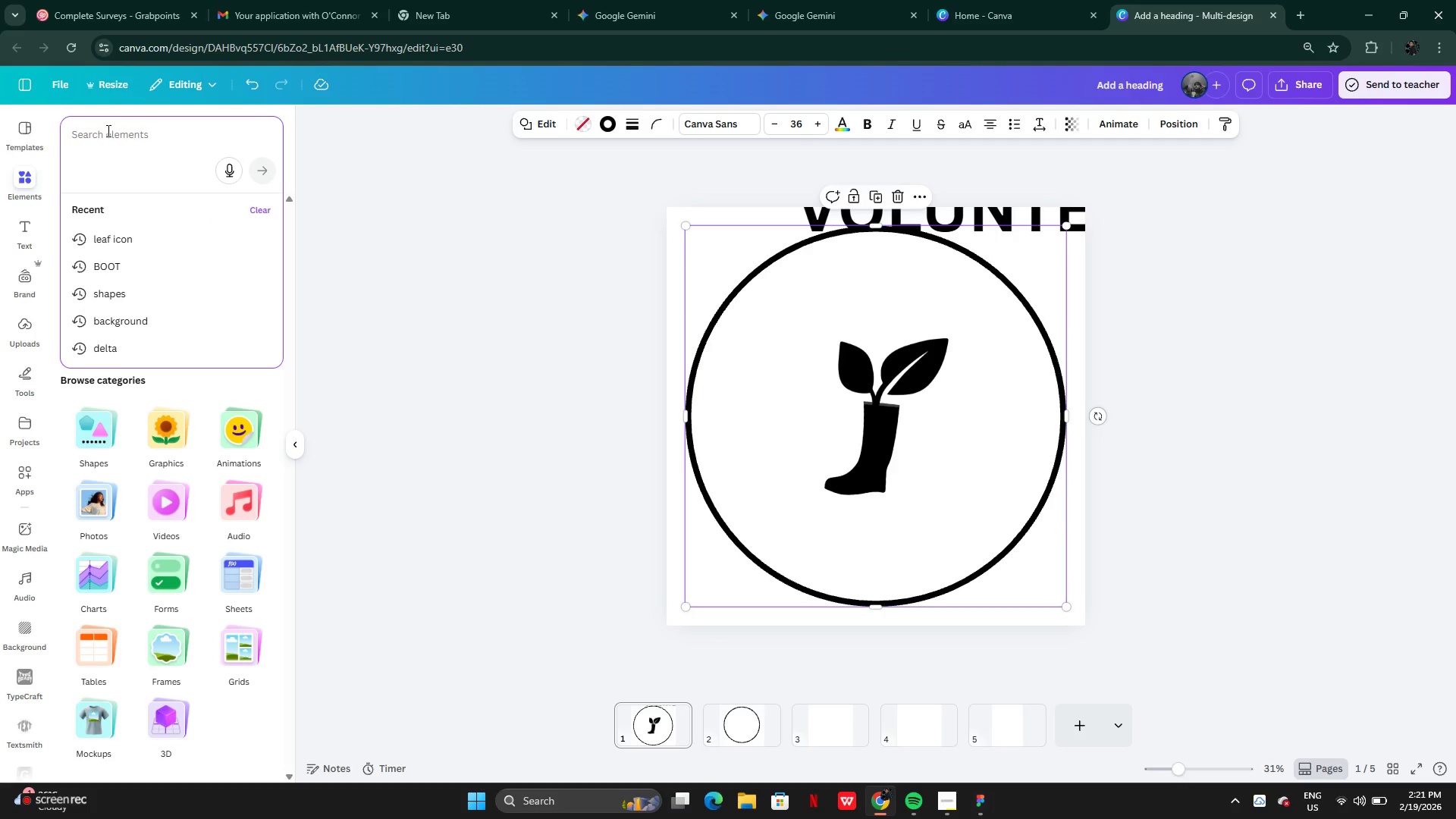 
type(glass)
 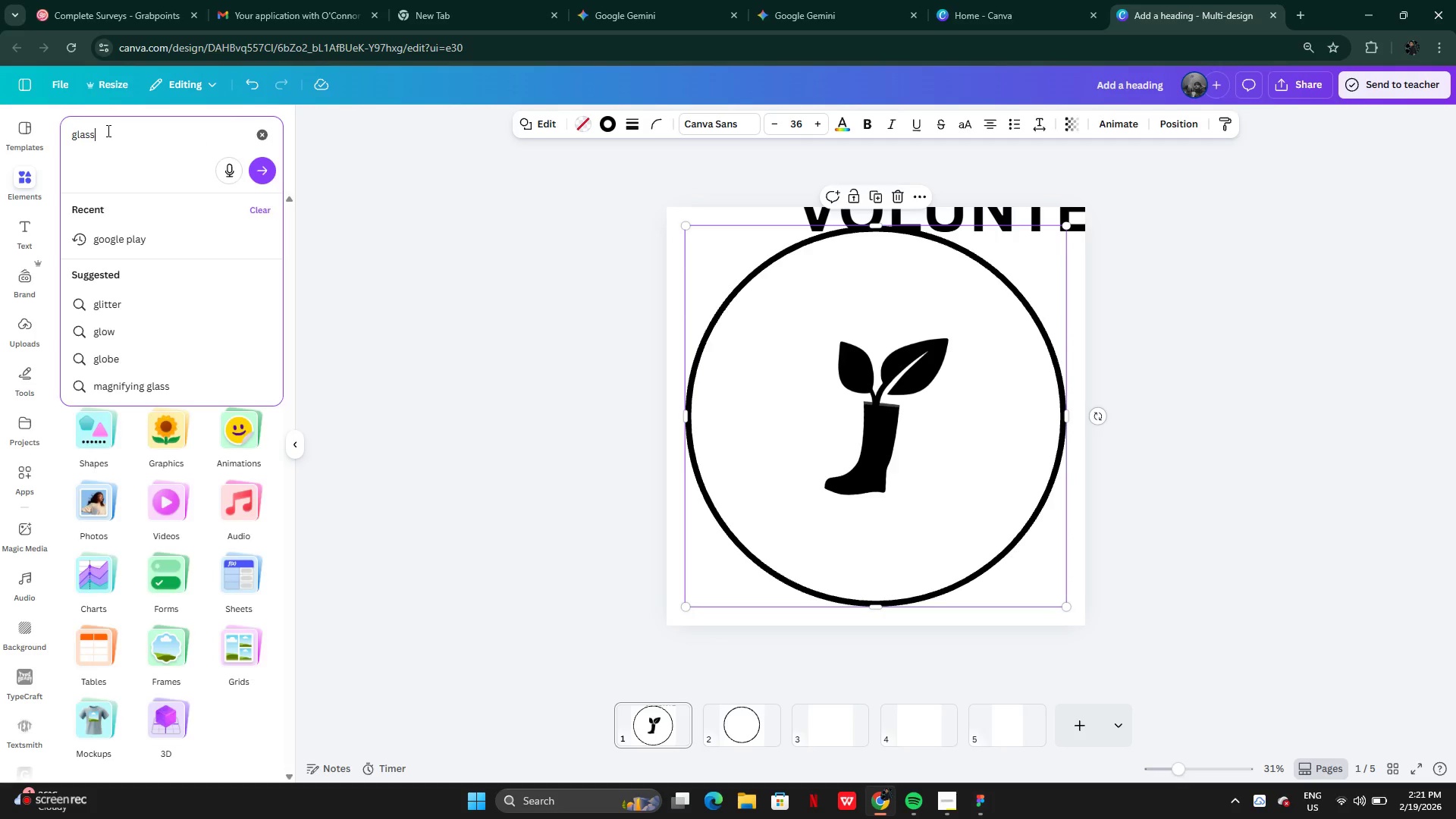 
key(Enter)
 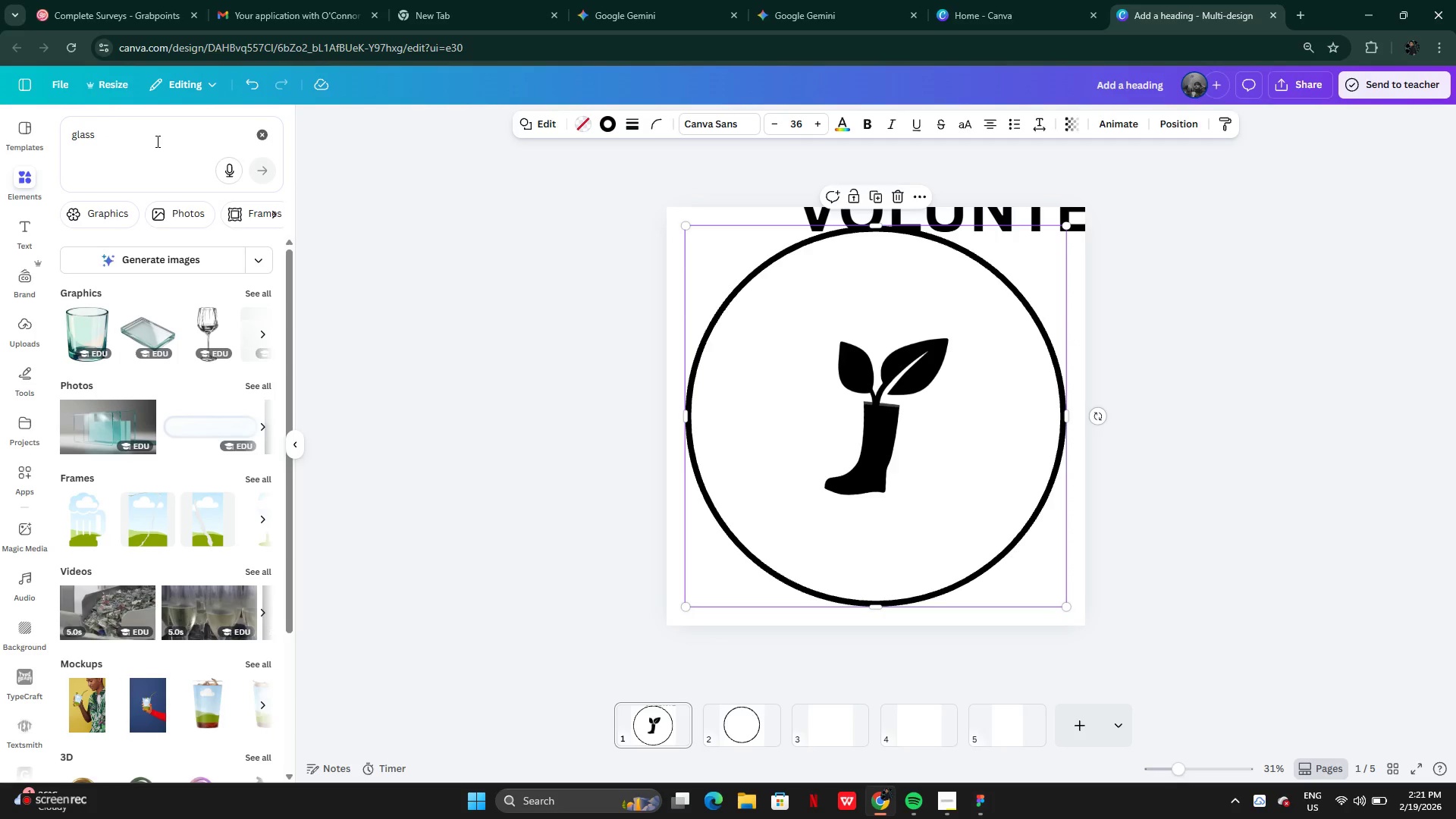 
wait(8.58)
 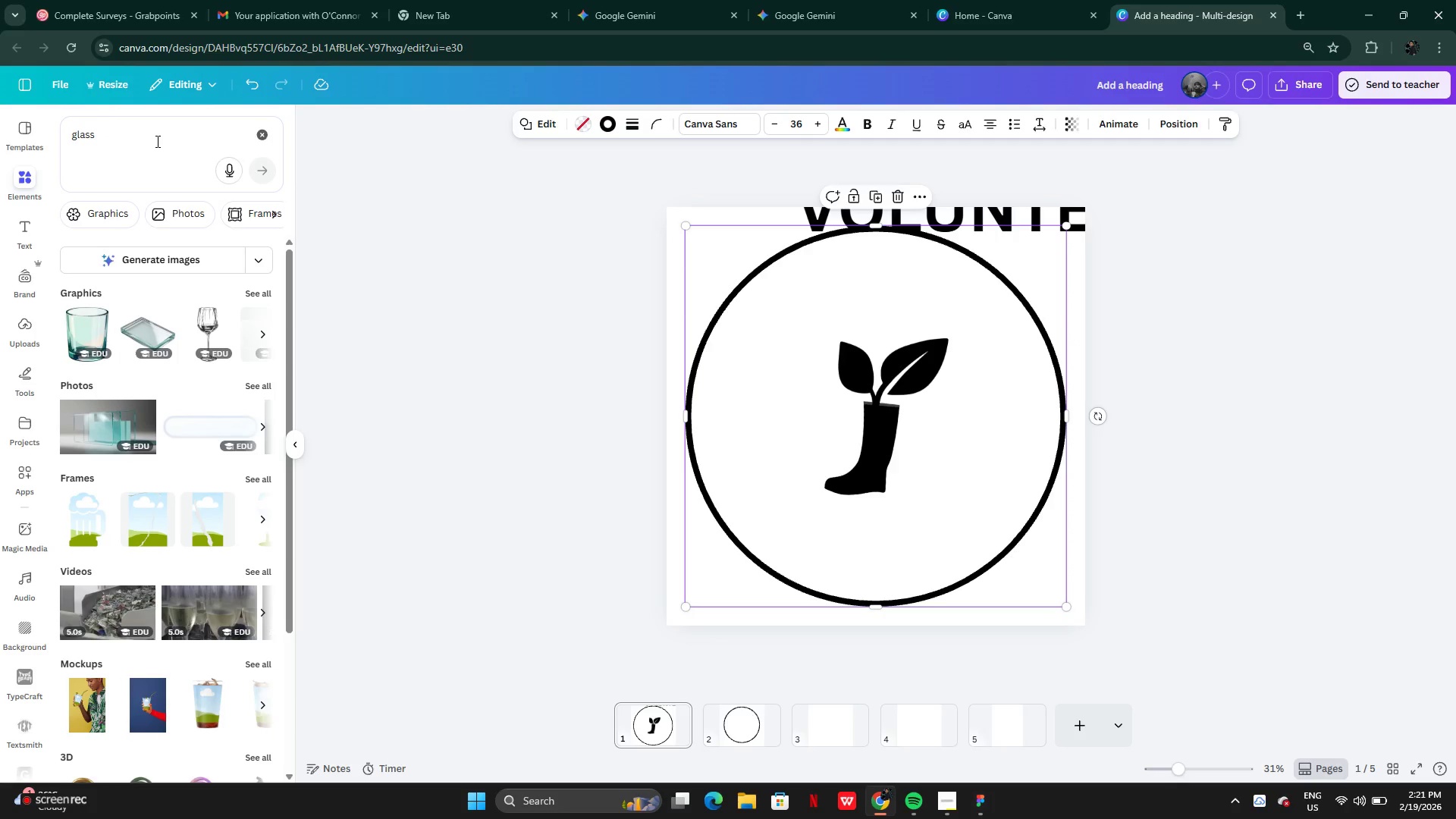 
scroll: coordinate [234, 499], scroll_direction: down, amount: 4.0
 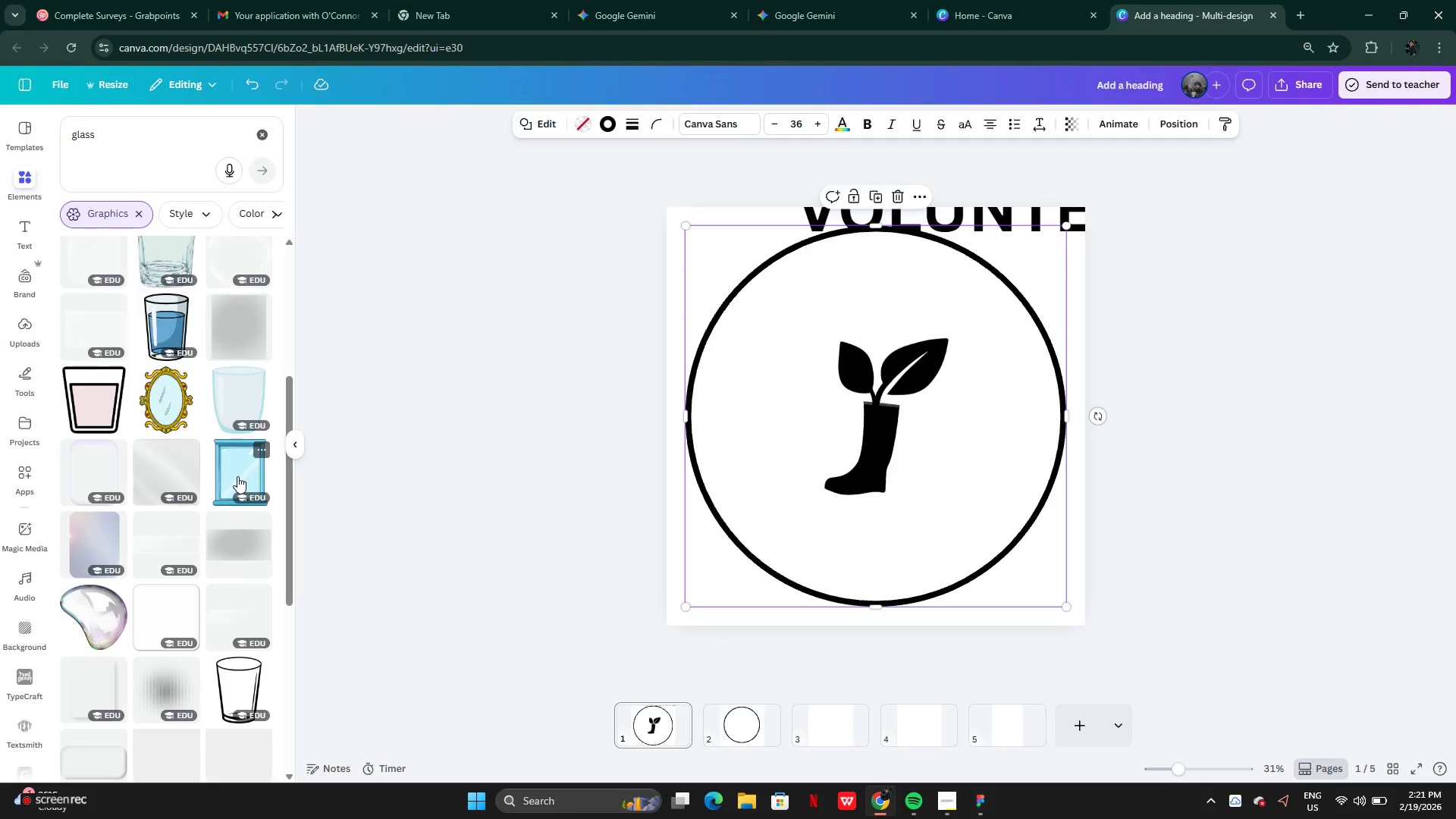 
scroll: coordinate [237, 475], scroll_direction: up, amount: 5.0
 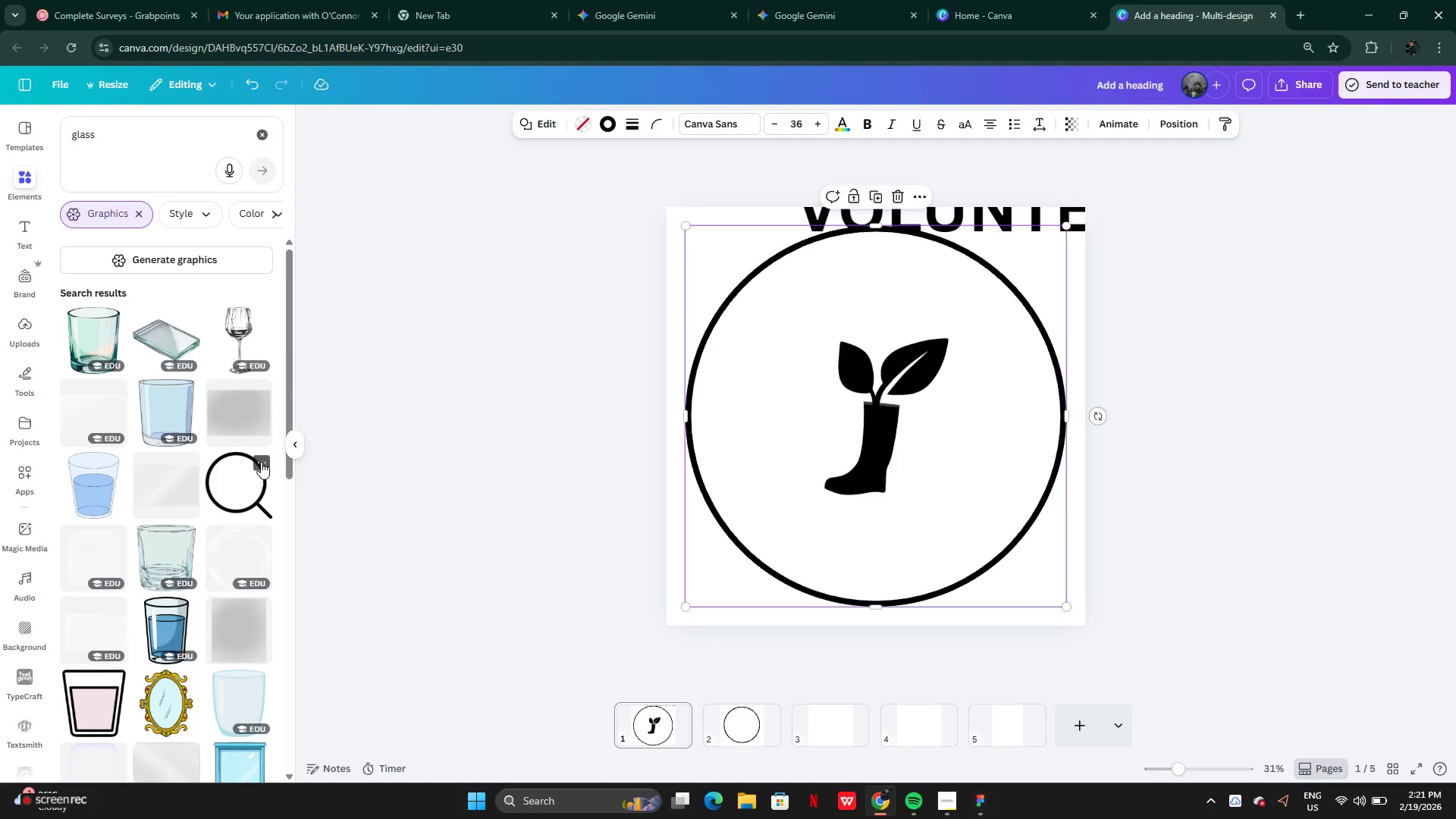 
left_click([261, 459])
 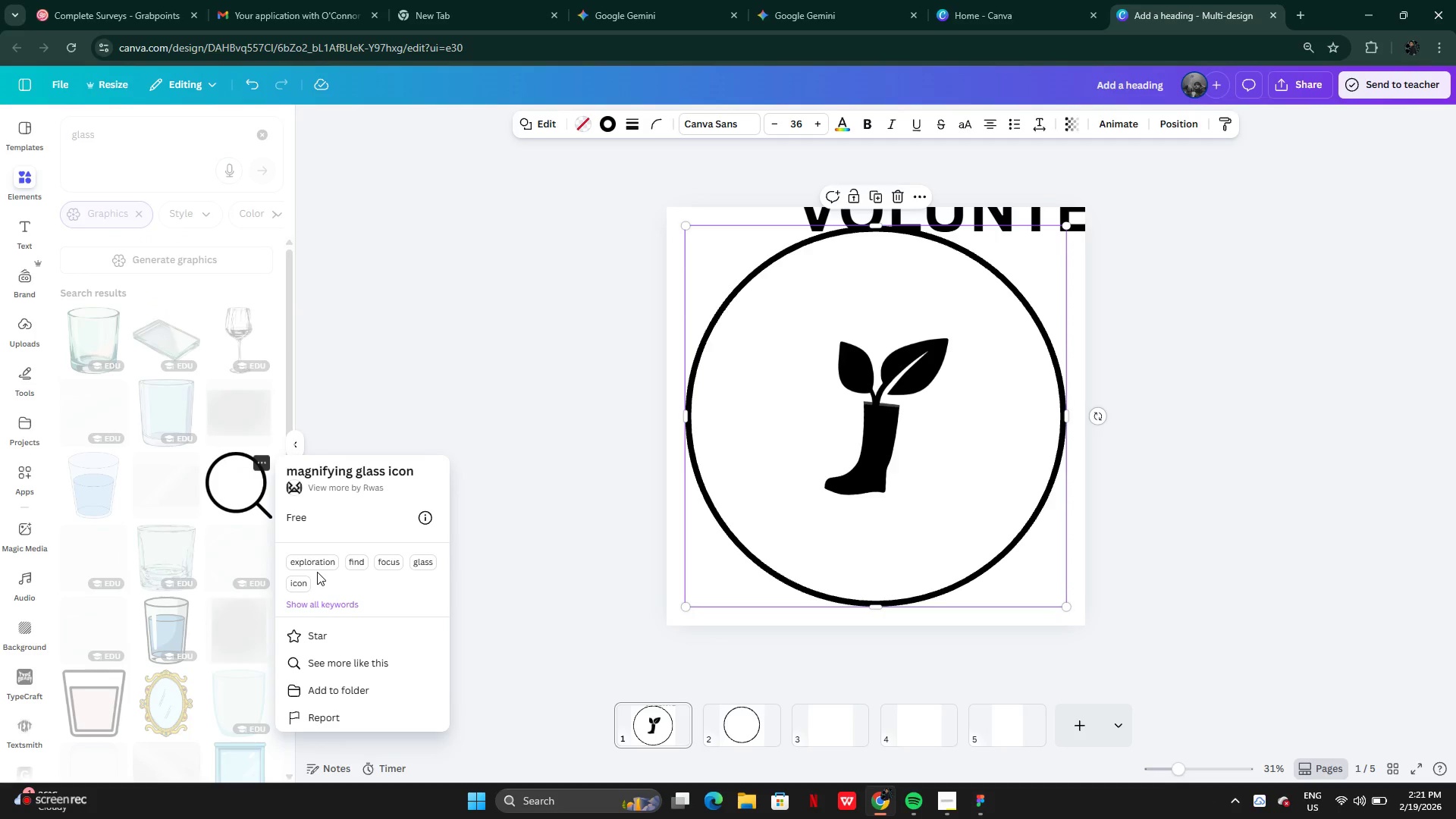 
left_click([341, 668])
 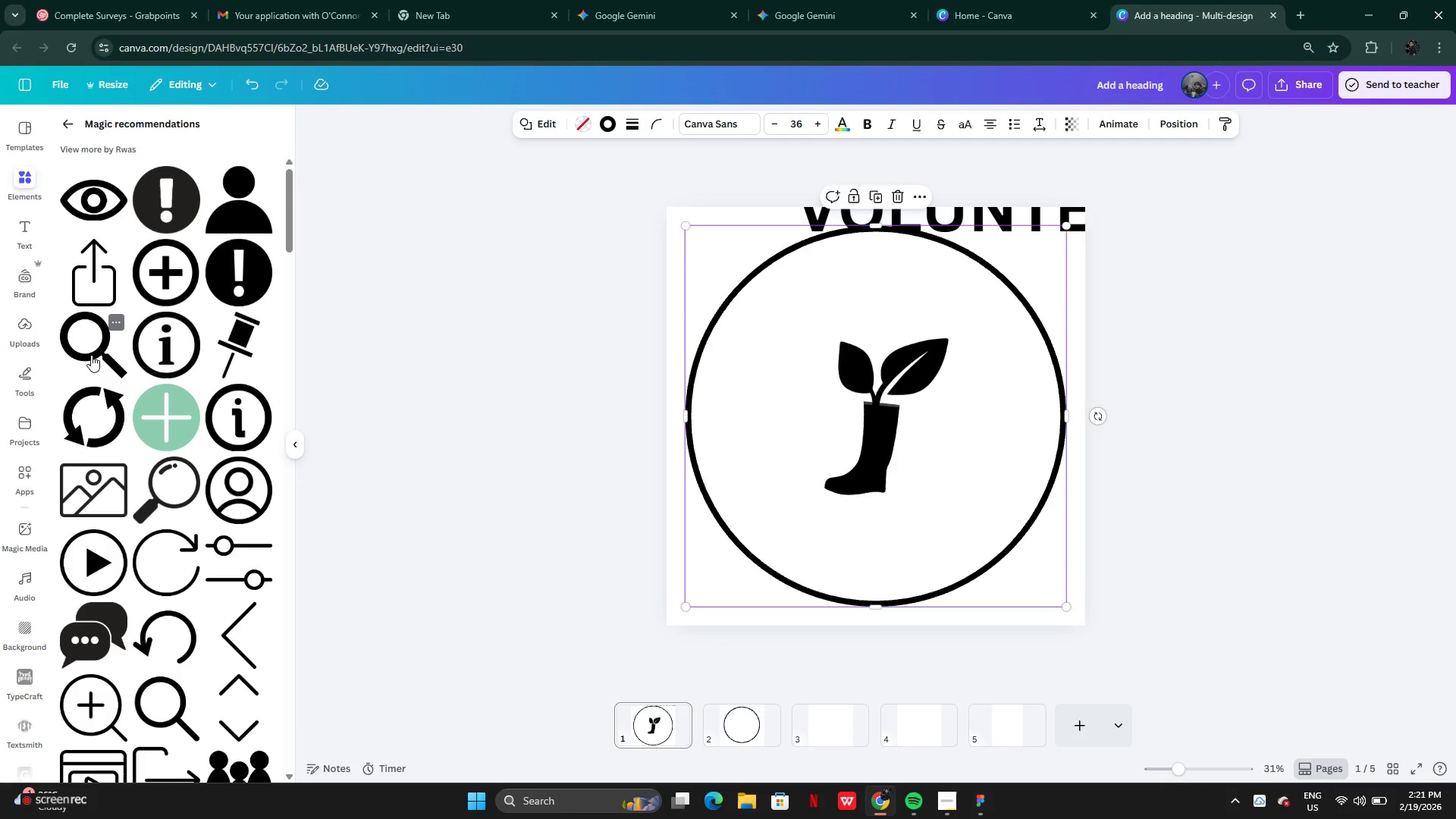 
left_click([91, 355])
 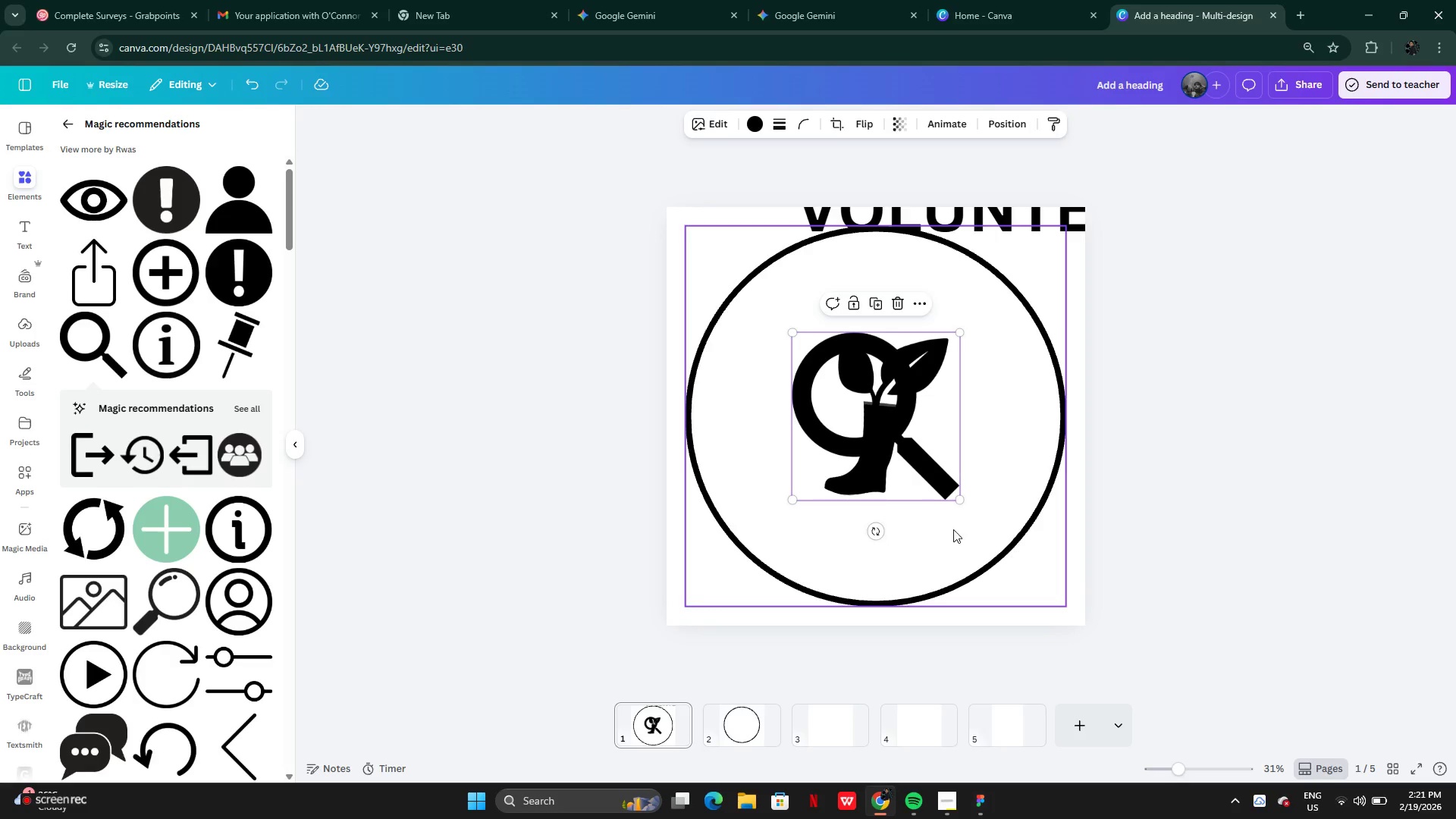 
left_click([965, 592])
 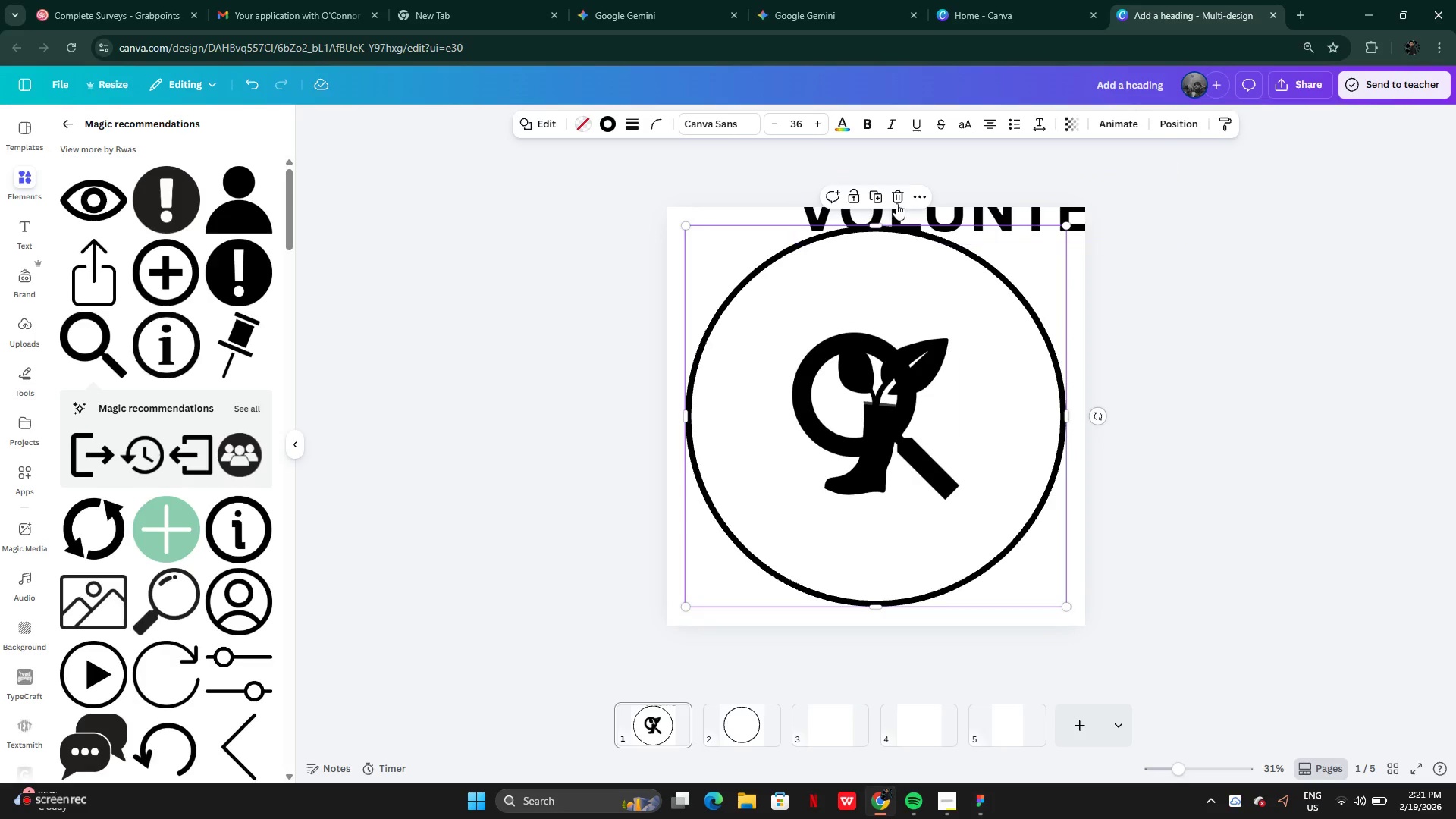 
left_click([898, 199])
 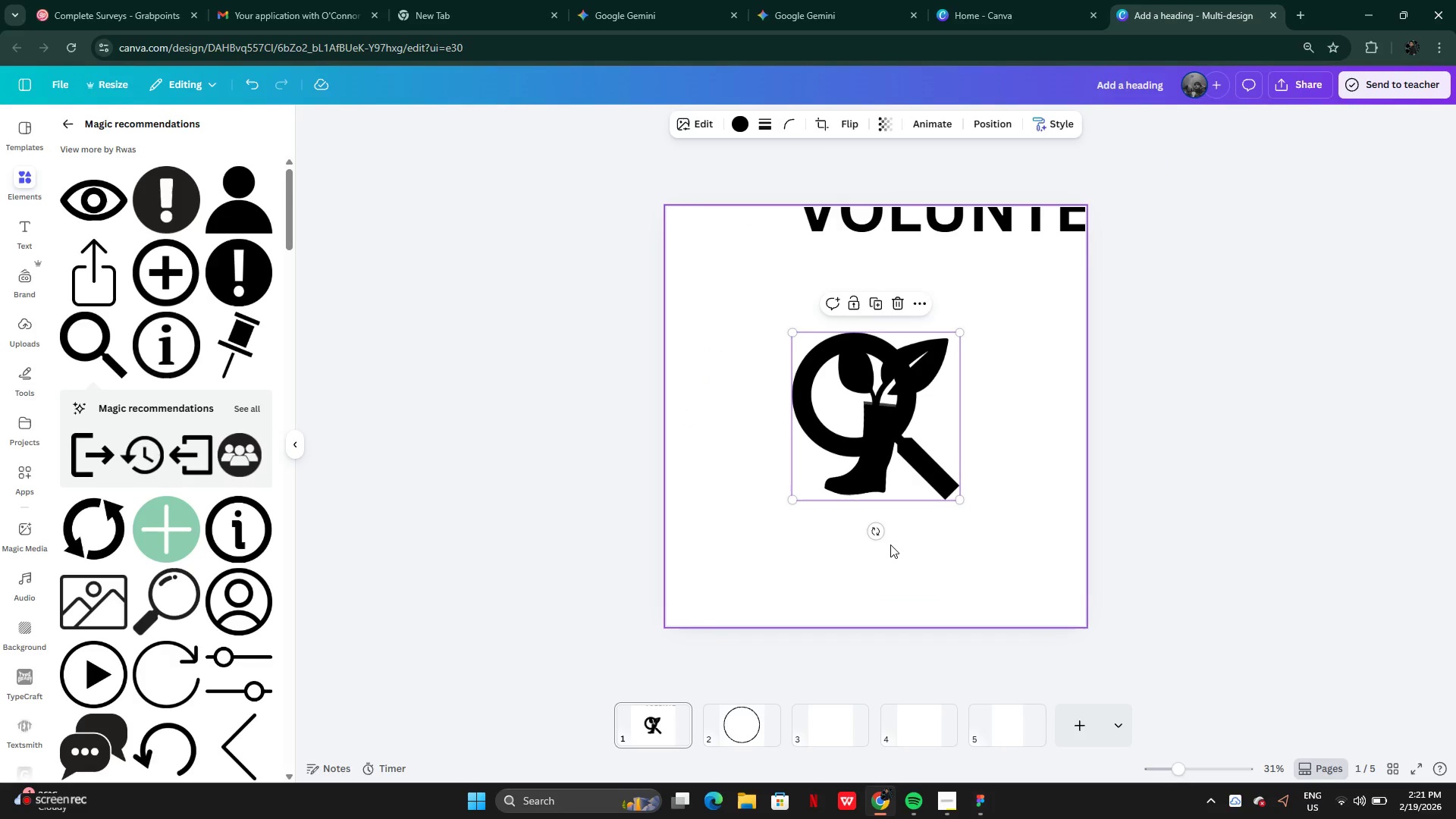 
left_click_drag(start_coordinate=[873, 539], to_coordinate=[765, 504])
 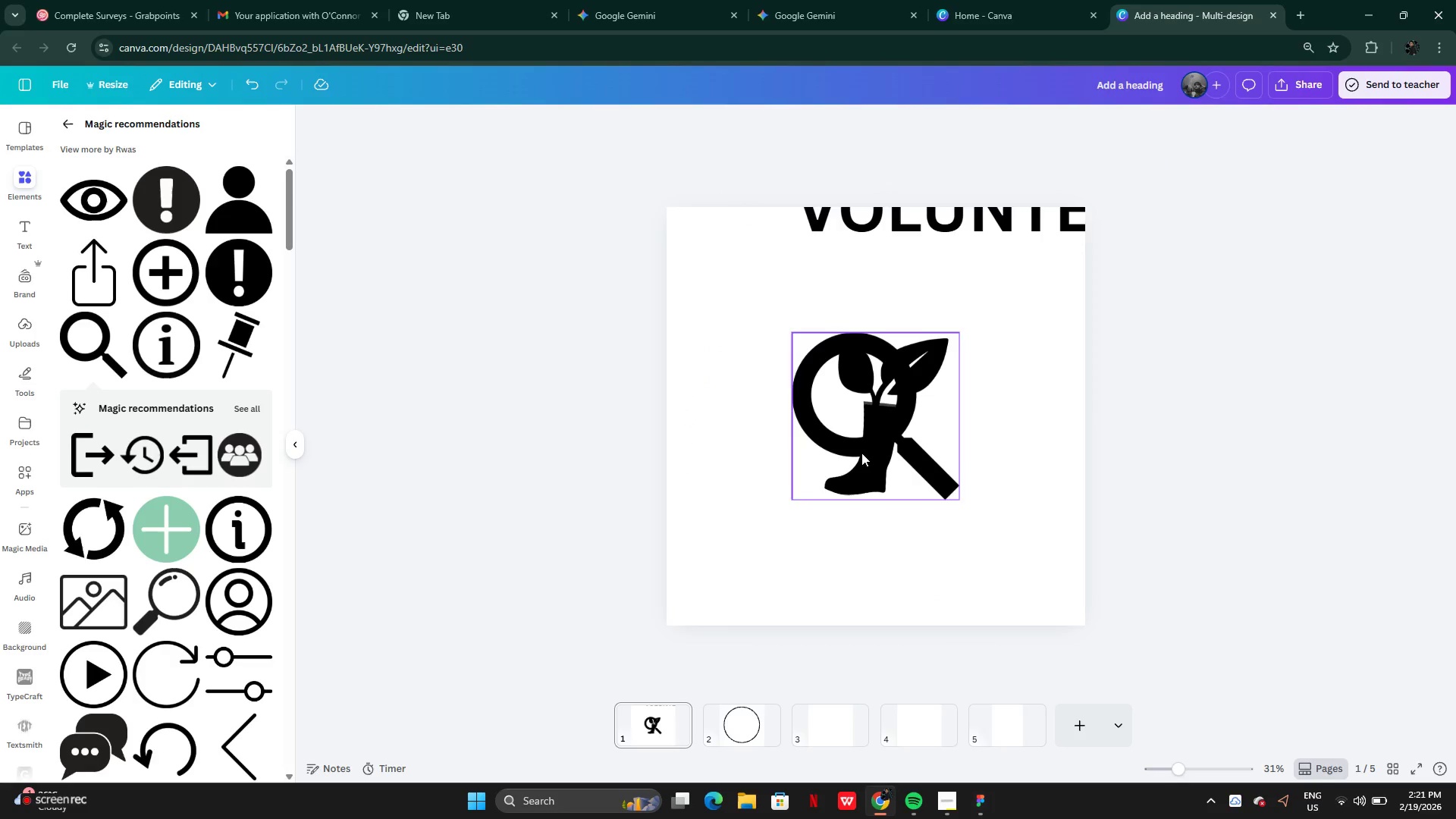 
left_click([861, 453])
 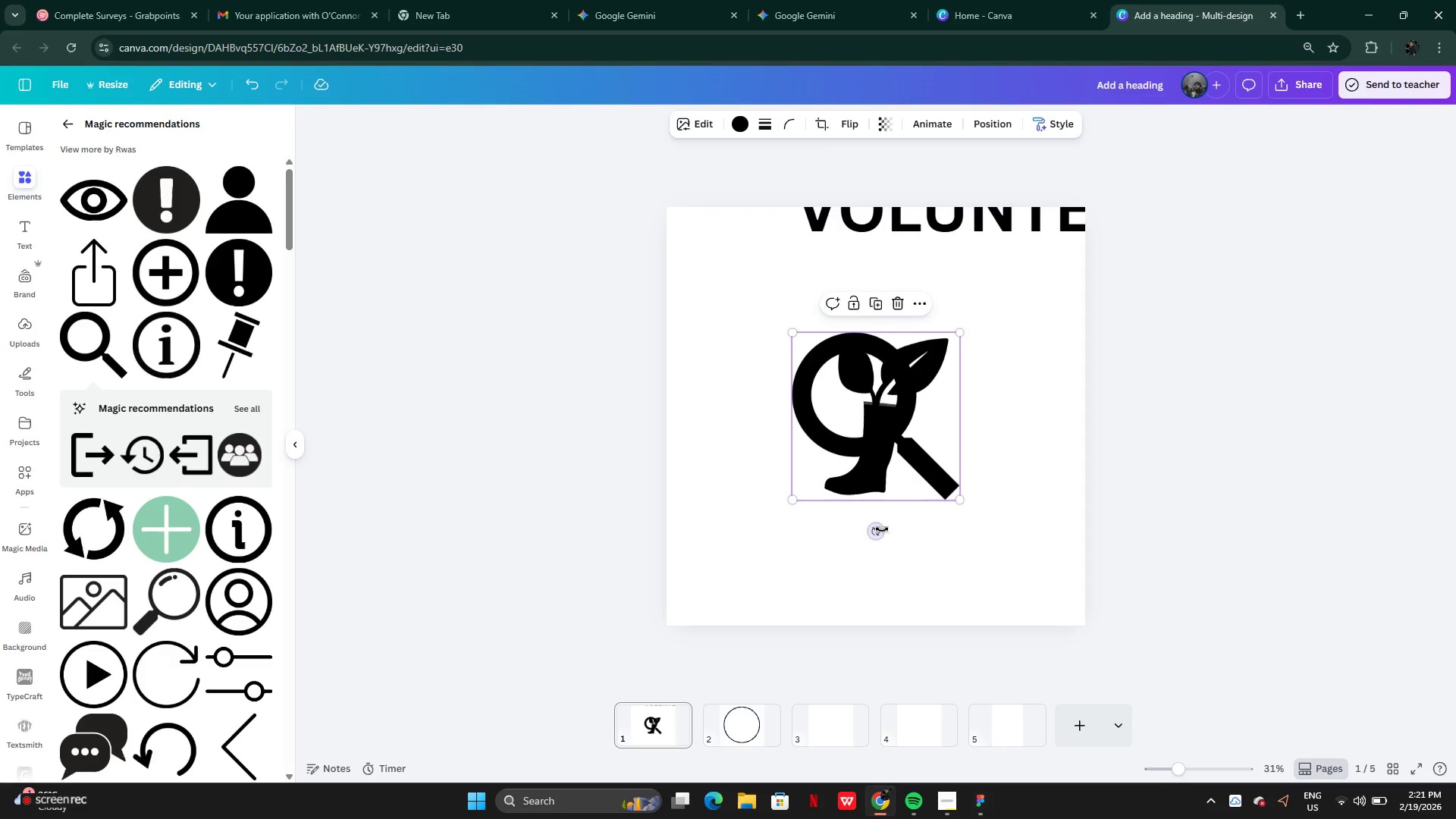 
left_click_drag(start_coordinate=[880, 531], to_coordinate=[632, 378])
 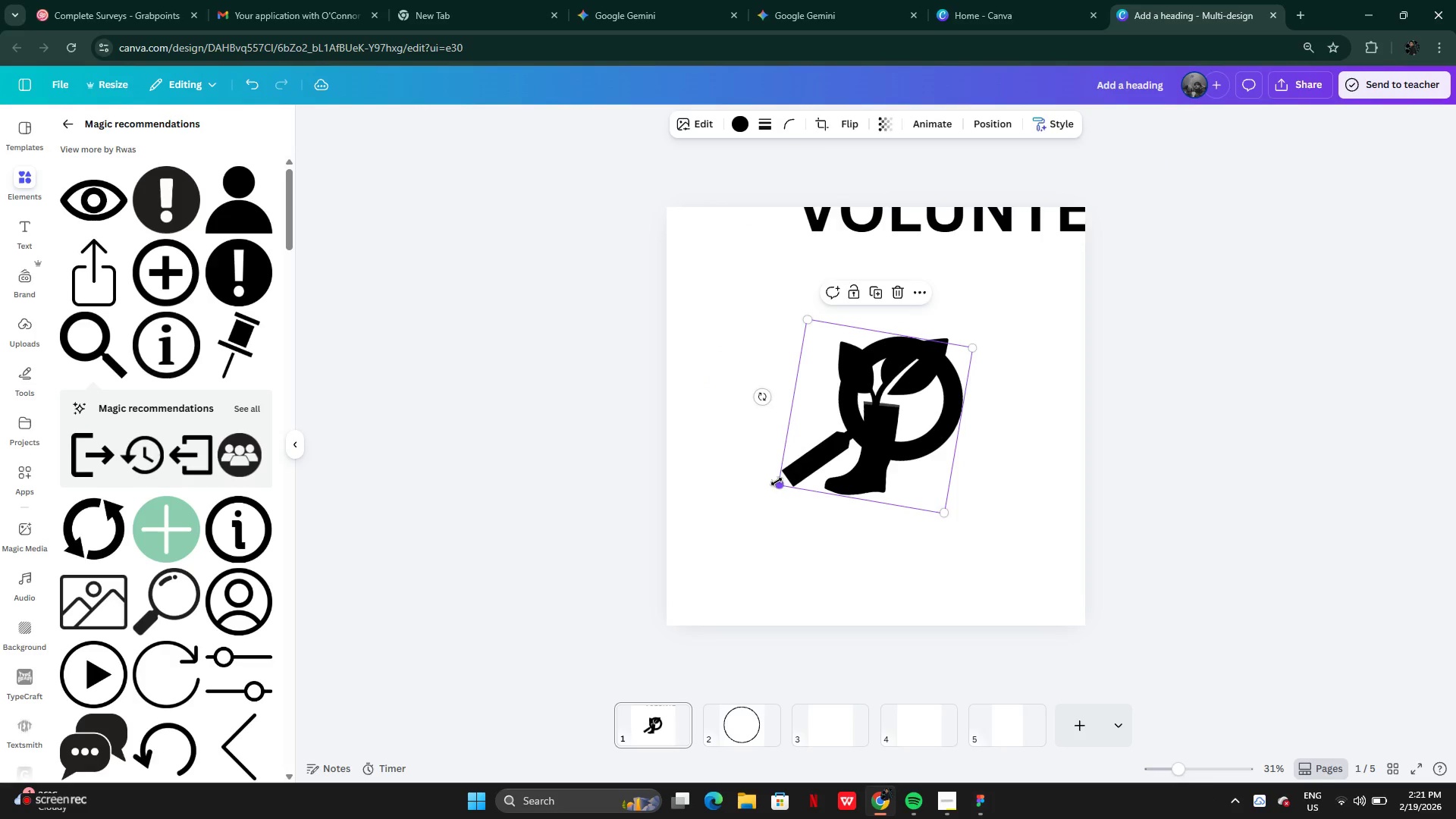 
left_click_drag(start_coordinate=[777, 482], to_coordinate=[388, 605])
 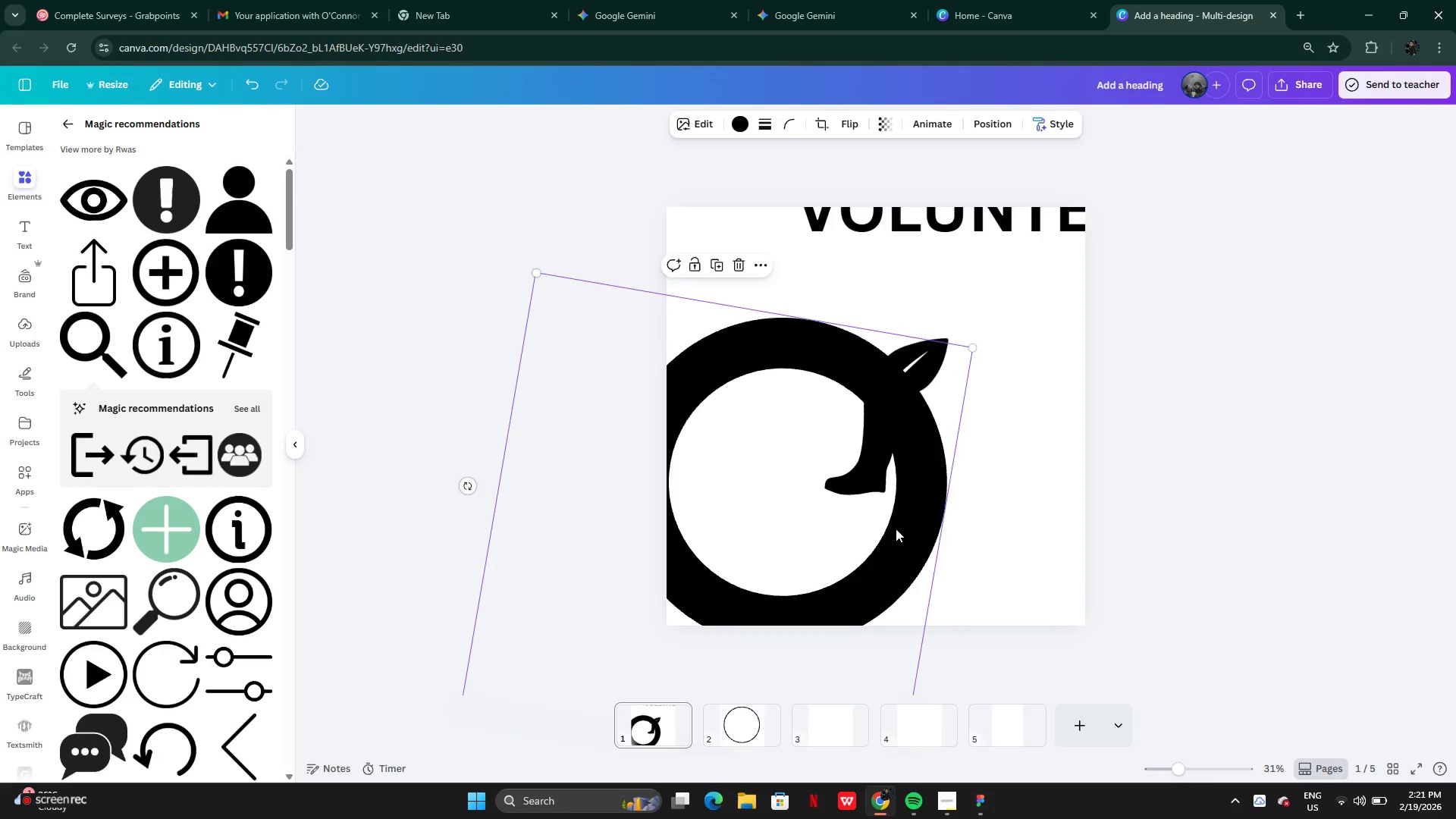 
left_click_drag(start_coordinate=[895, 529], to_coordinate=[996, 449])
 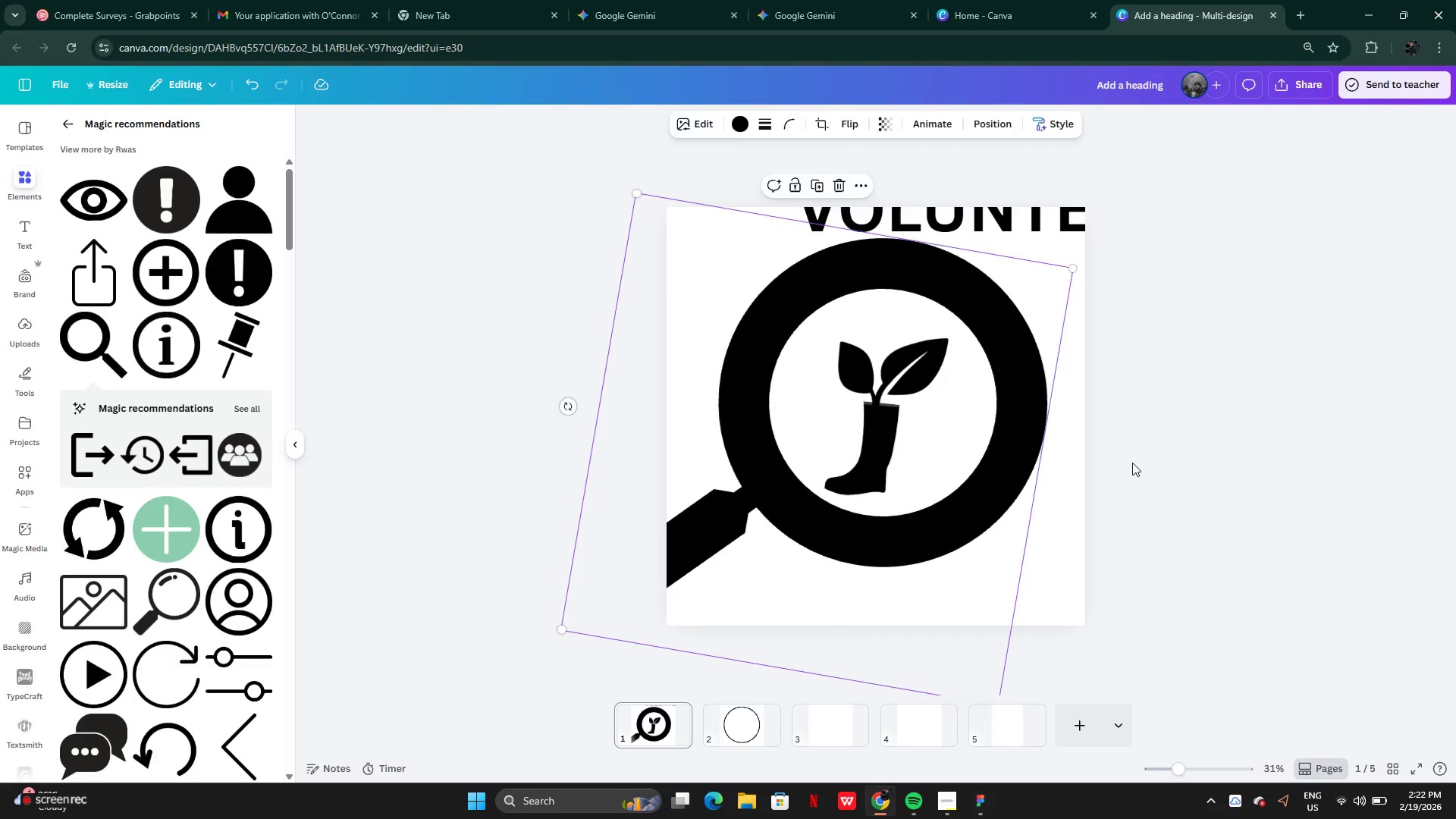 
left_click([1132, 463])
 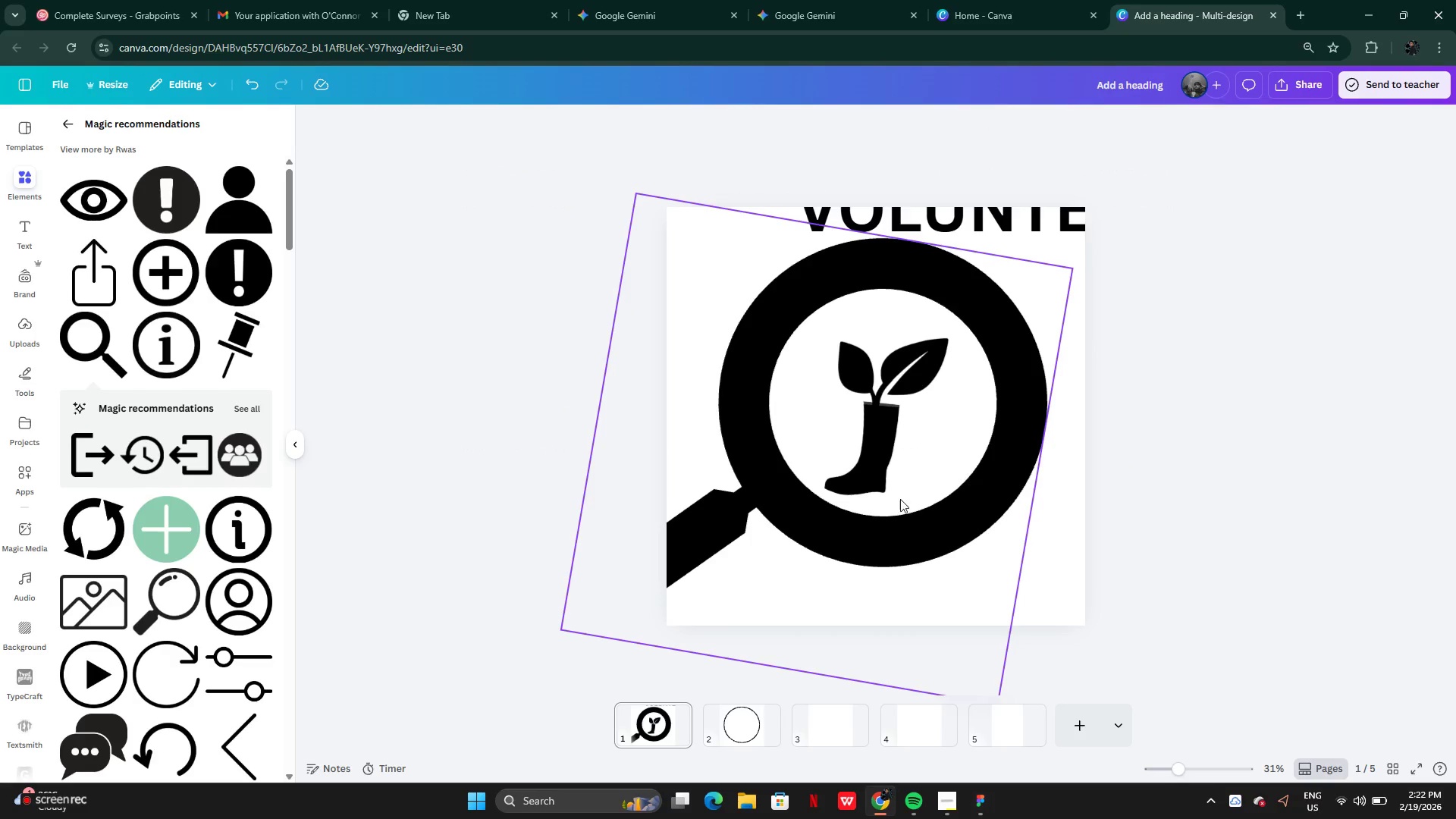 
left_click([814, 534])
 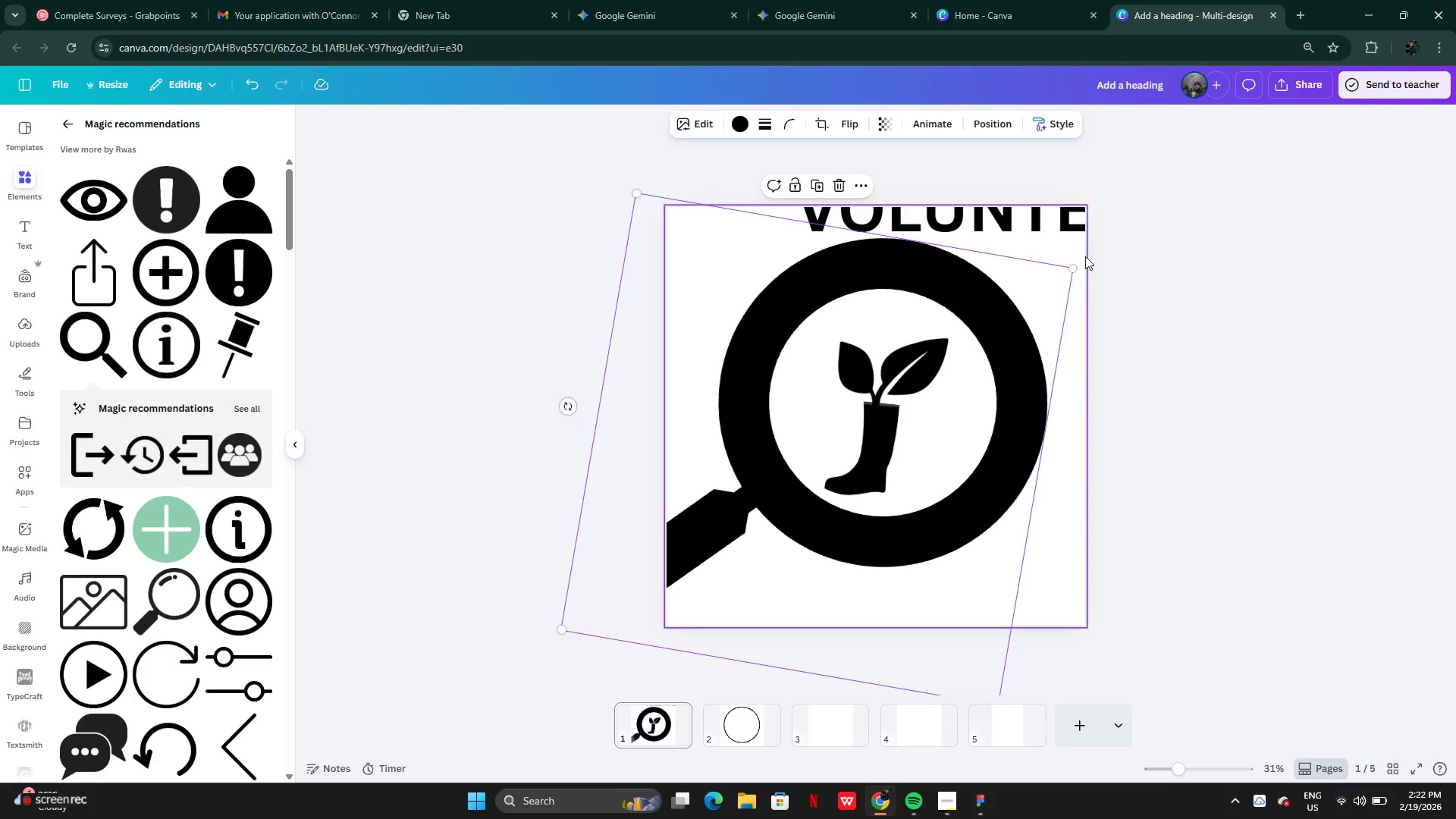 
left_click_drag(start_coordinate=[1071, 267], to_coordinate=[652, 483])
 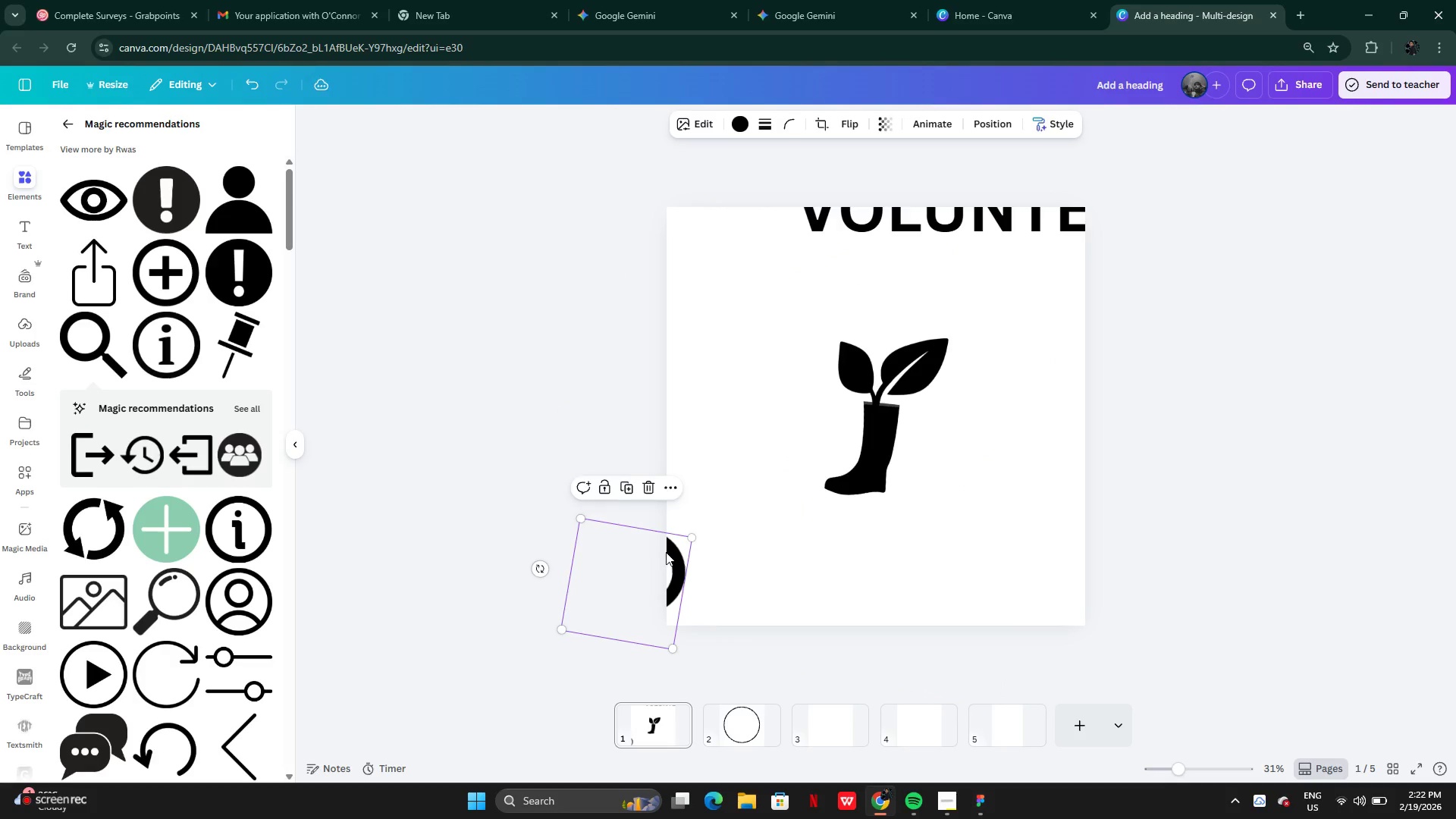 
left_click_drag(start_coordinate=[666, 552], to_coordinate=[791, 340])
 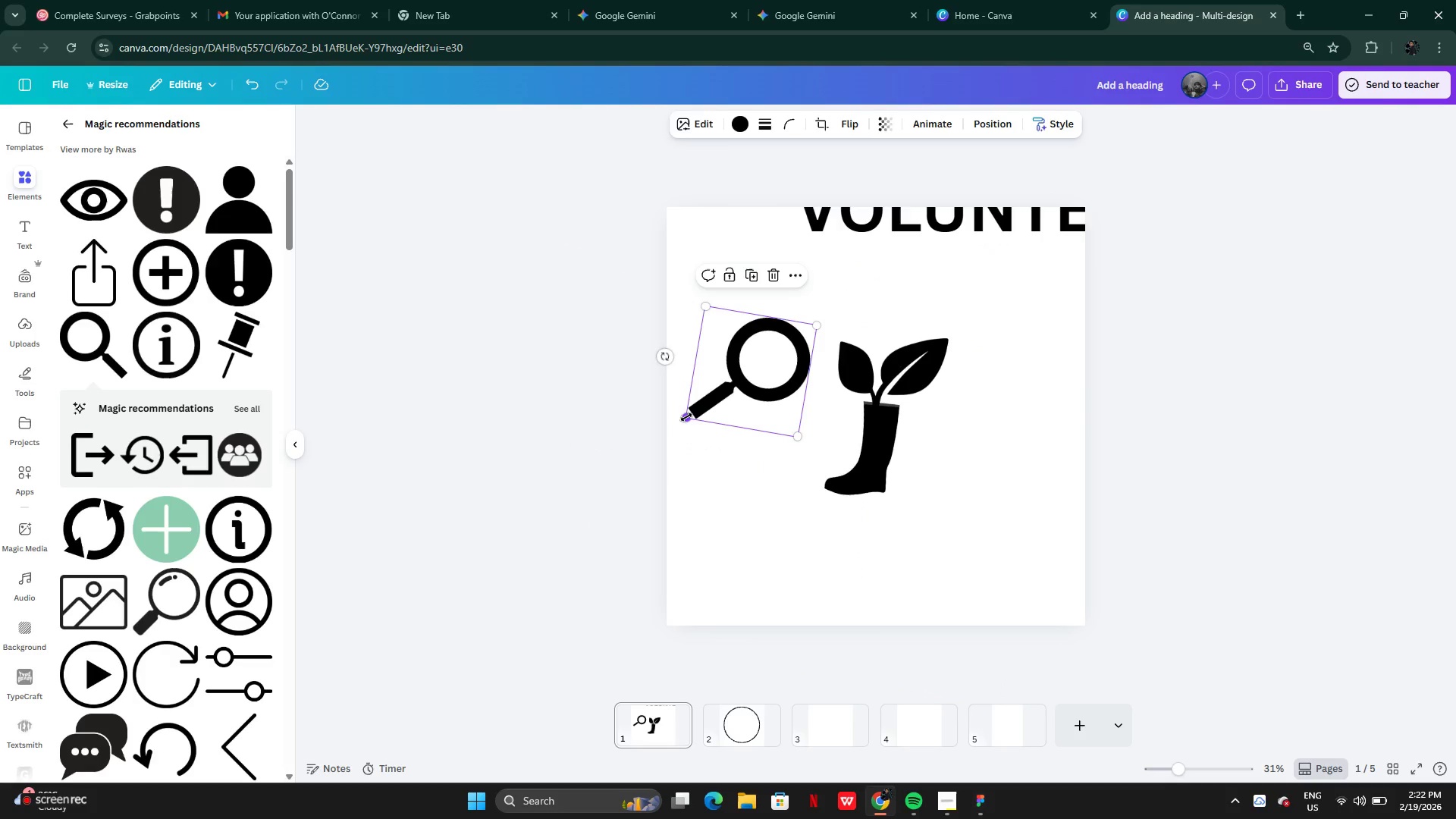 
left_click_drag(start_coordinate=[686, 417], to_coordinate=[739, 418])
 